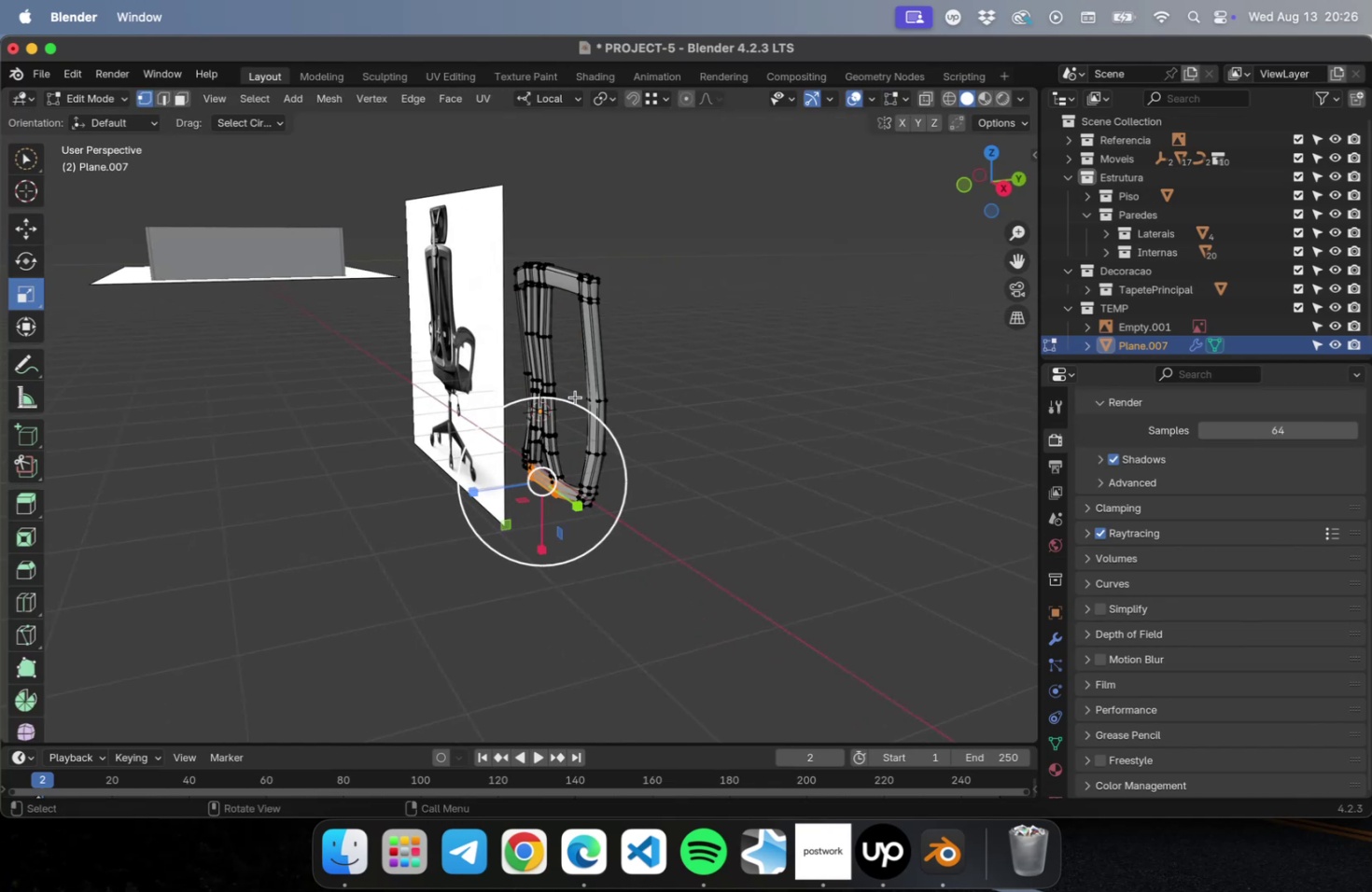 
scroll: coordinate [573, 397], scroll_direction: up, amount: 9.0
 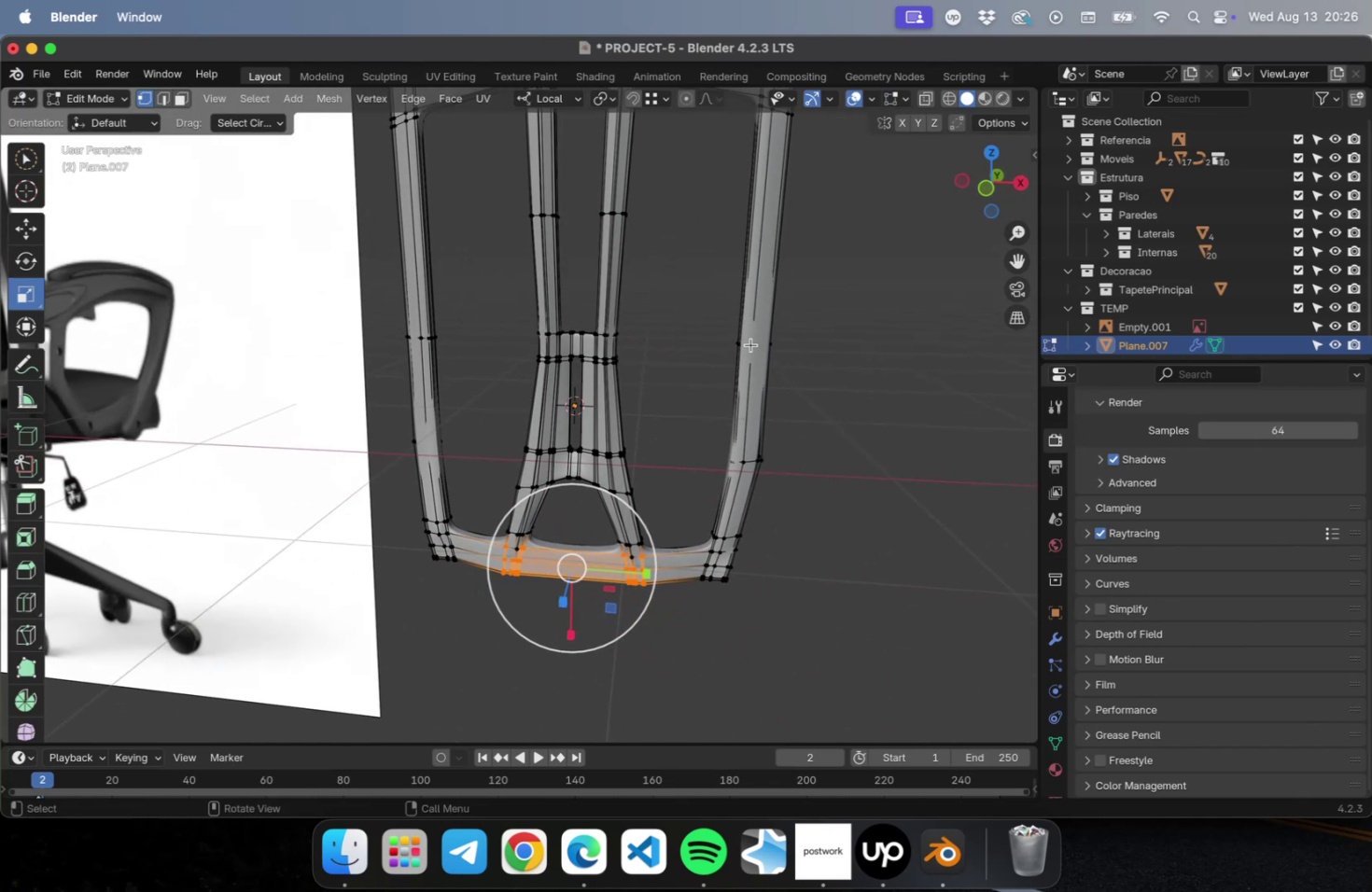 
left_click_drag(start_coordinate=[478, 276], to_coordinate=[663, 352])
 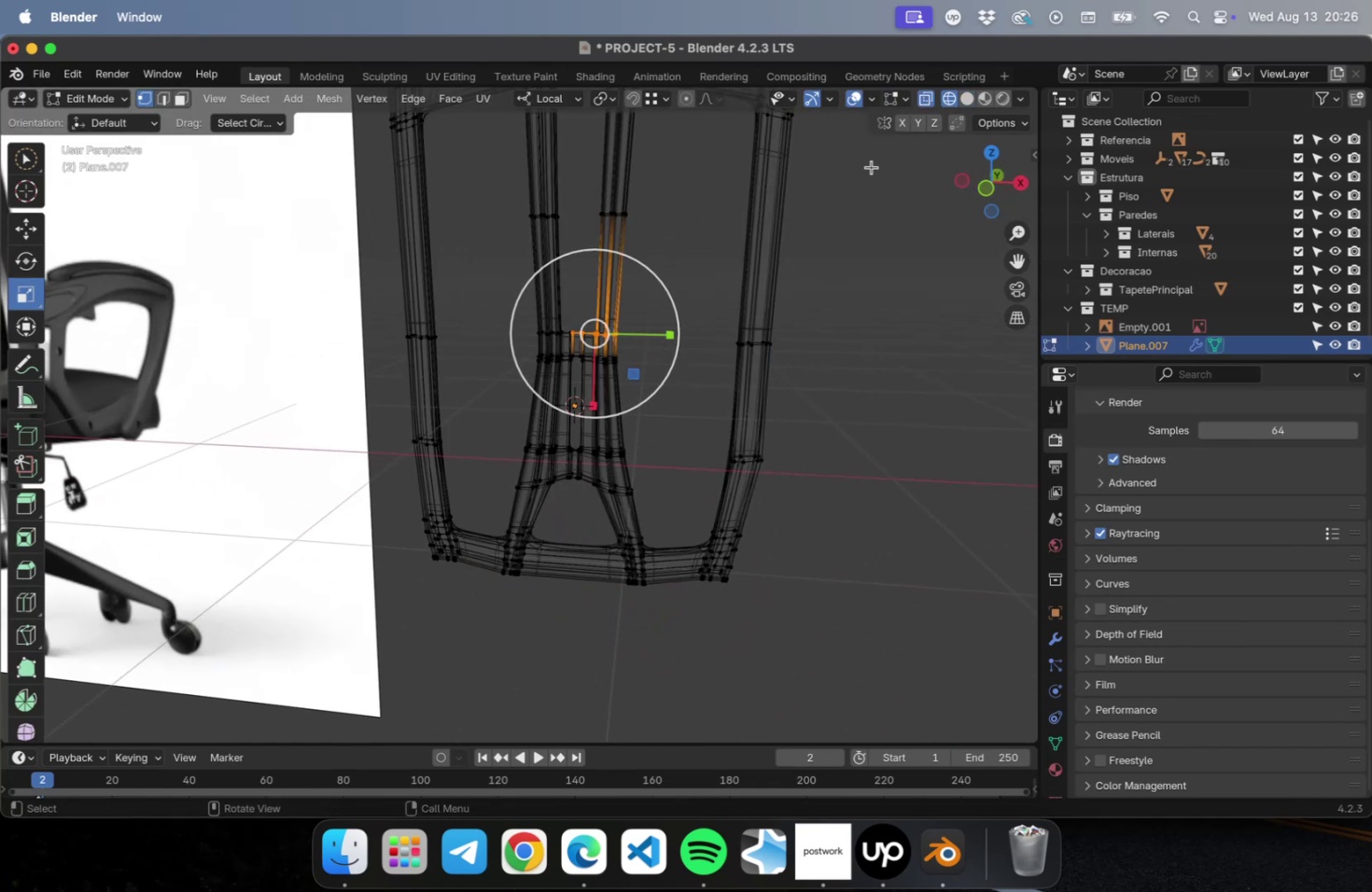 
left_click_drag(start_coordinate=[494, 281], to_coordinate=[692, 374])
 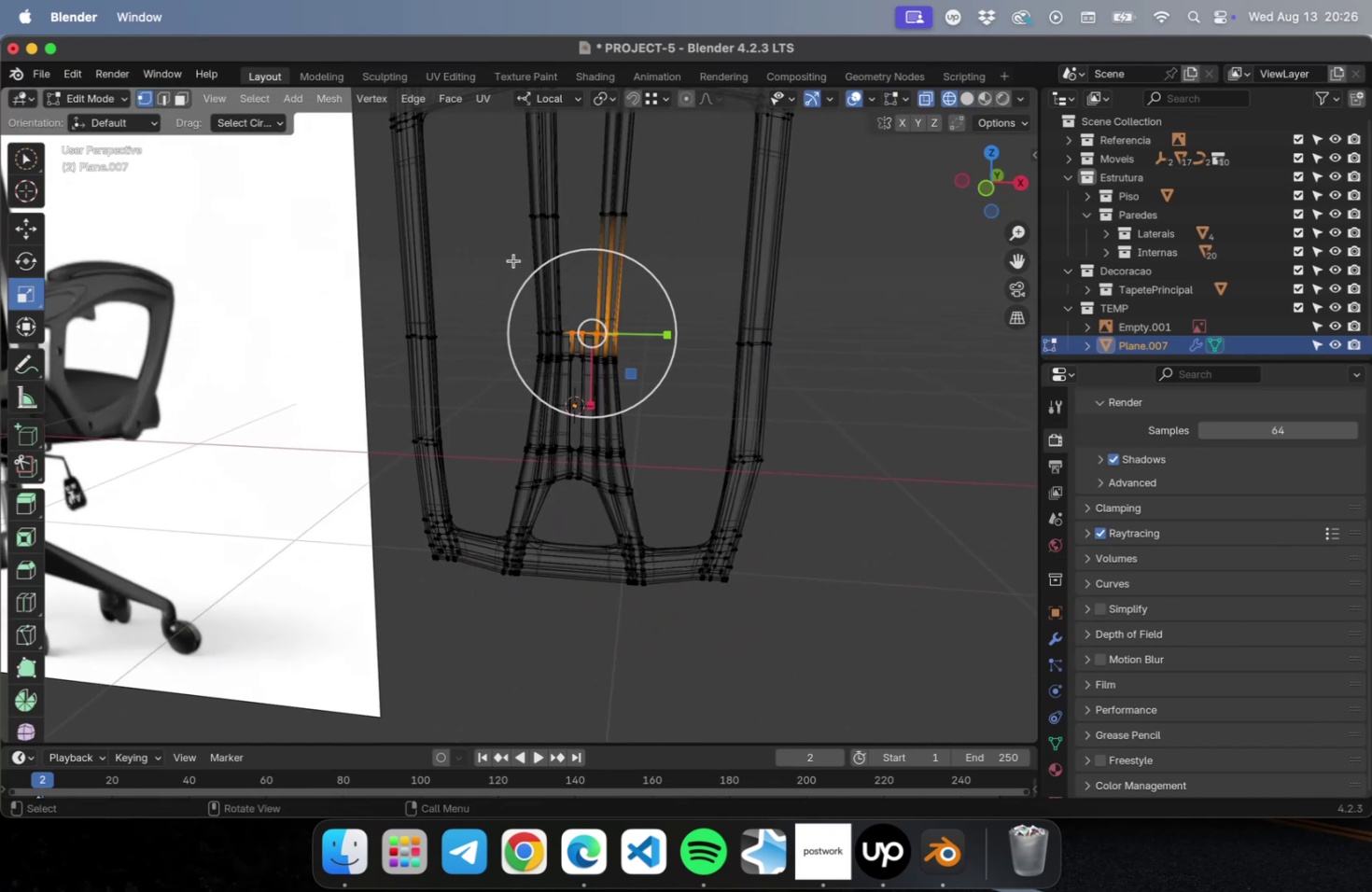 
type(wwww)
 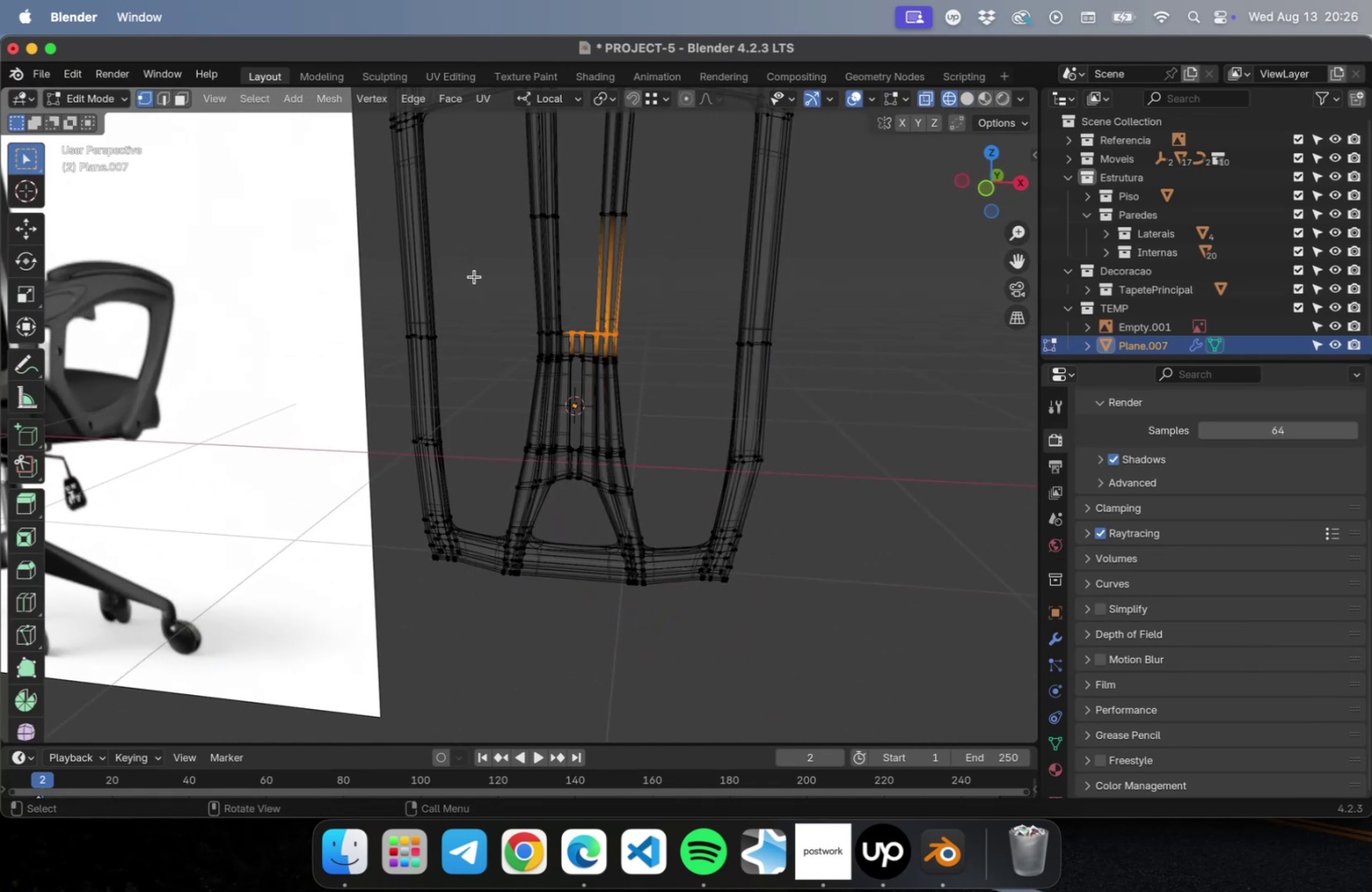 
left_click_drag(start_coordinate=[474, 276], to_coordinate=[678, 383])
 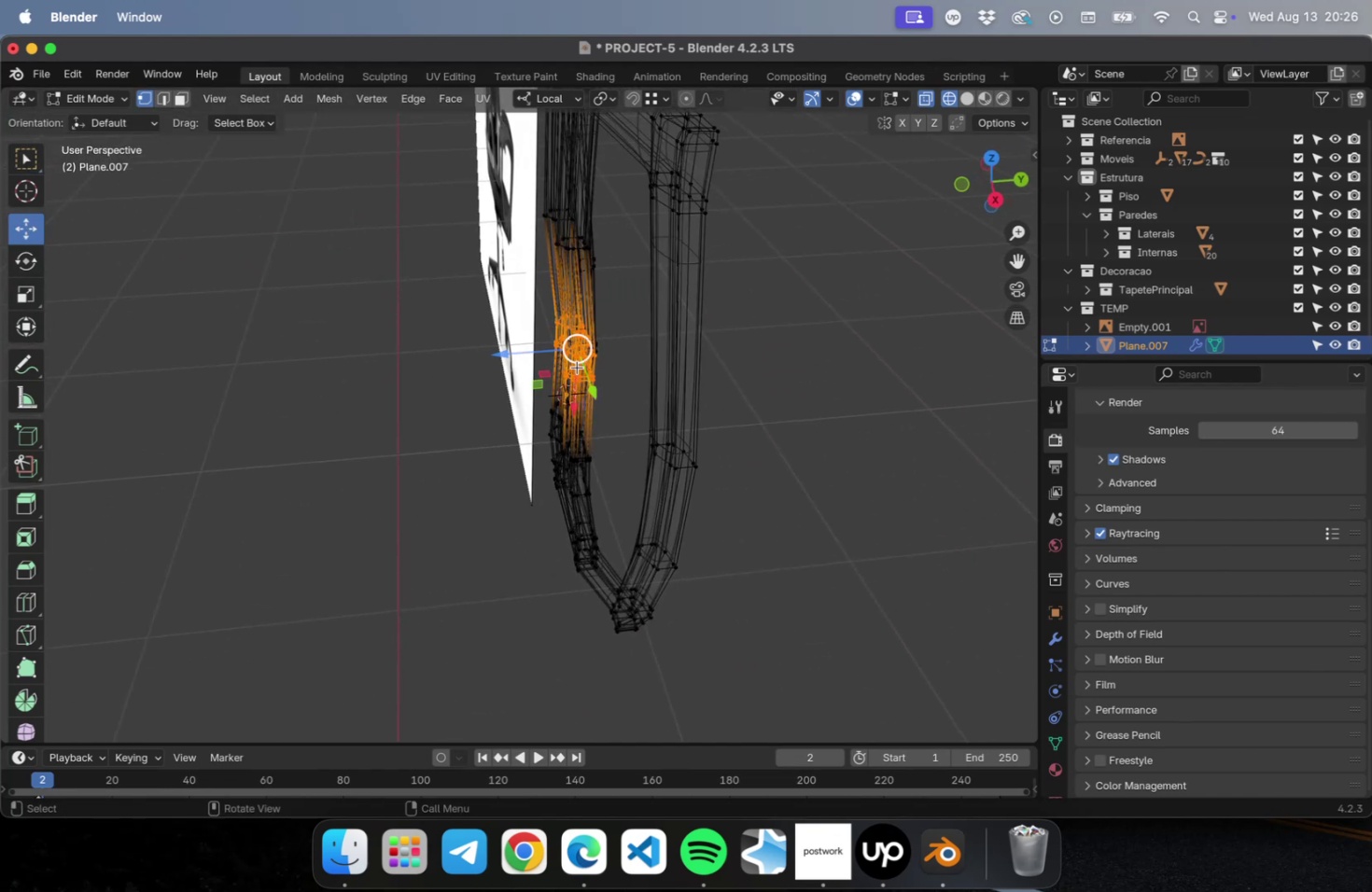 
left_click_drag(start_coordinate=[504, 353], to_coordinate=[483, 357])
 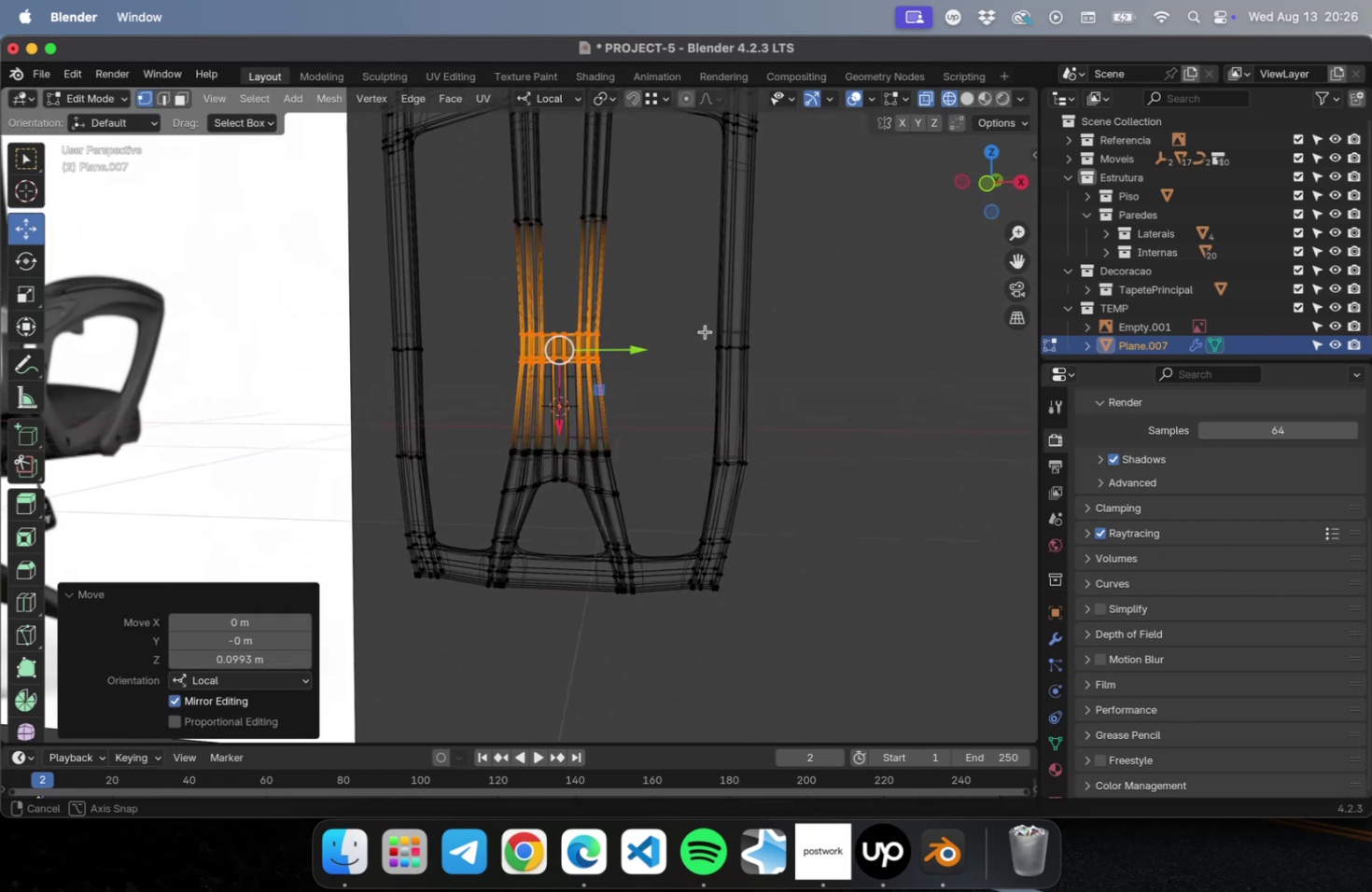 
scroll: coordinate [539, 510], scroll_direction: up, amount: 3.0
 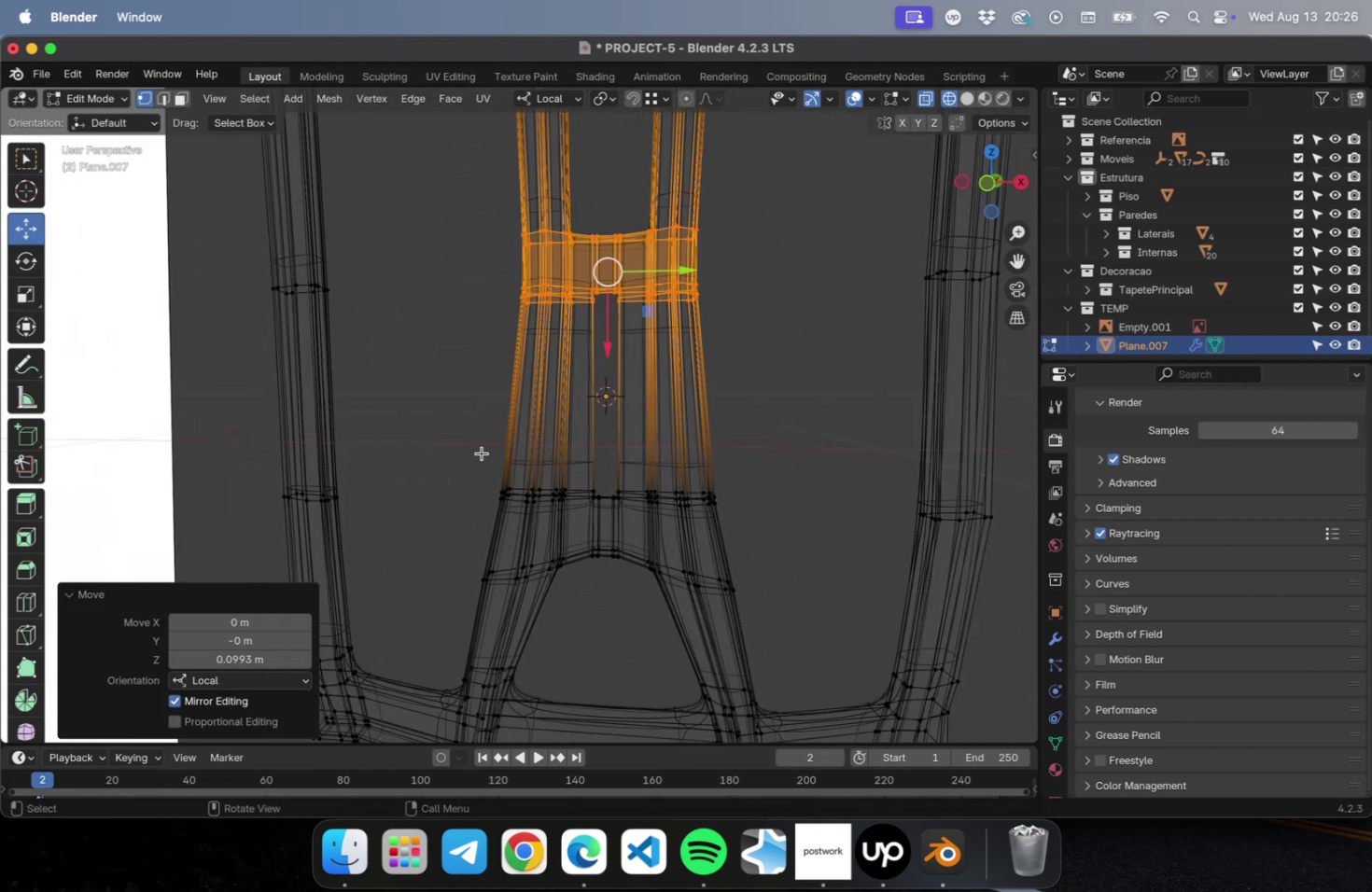 
left_click_drag(start_coordinate=[446, 431], to_coordinate=[744, 527])
 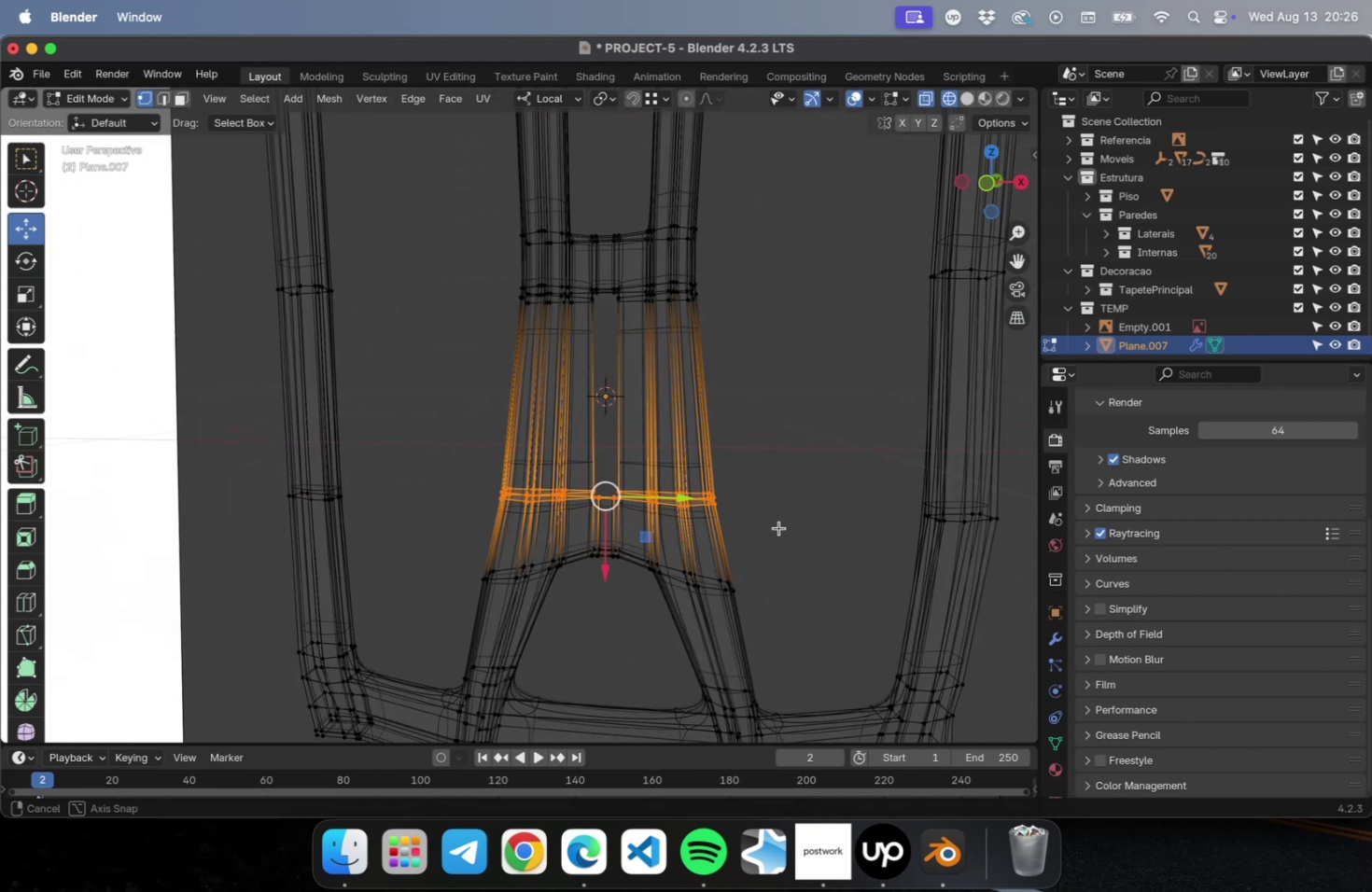 
hold_key(key=ShiftLeft, duration=0.72)
 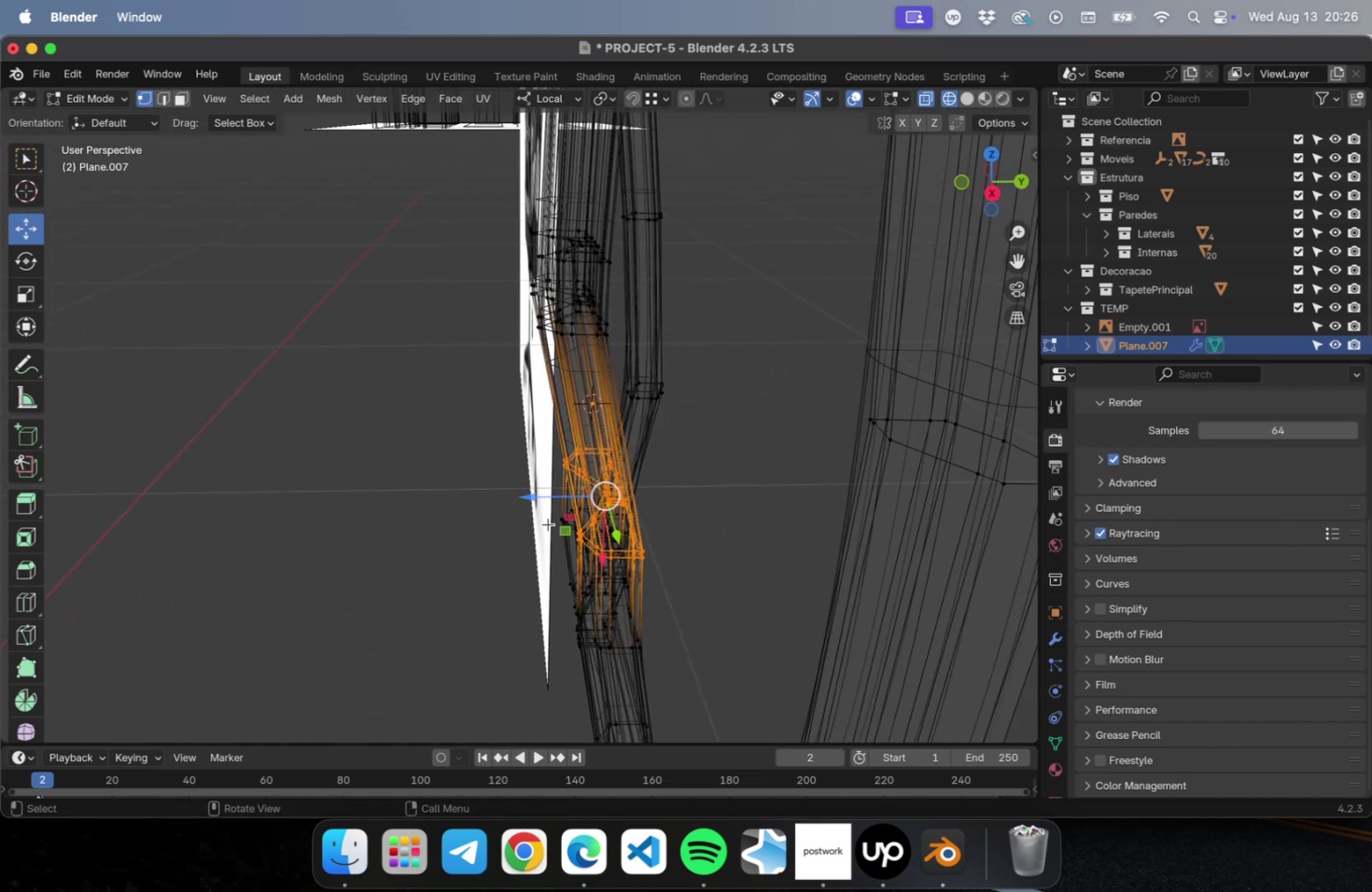 
left_click_drag(start_coordinate=[533, 495], to_coordinate=[510, 501])
 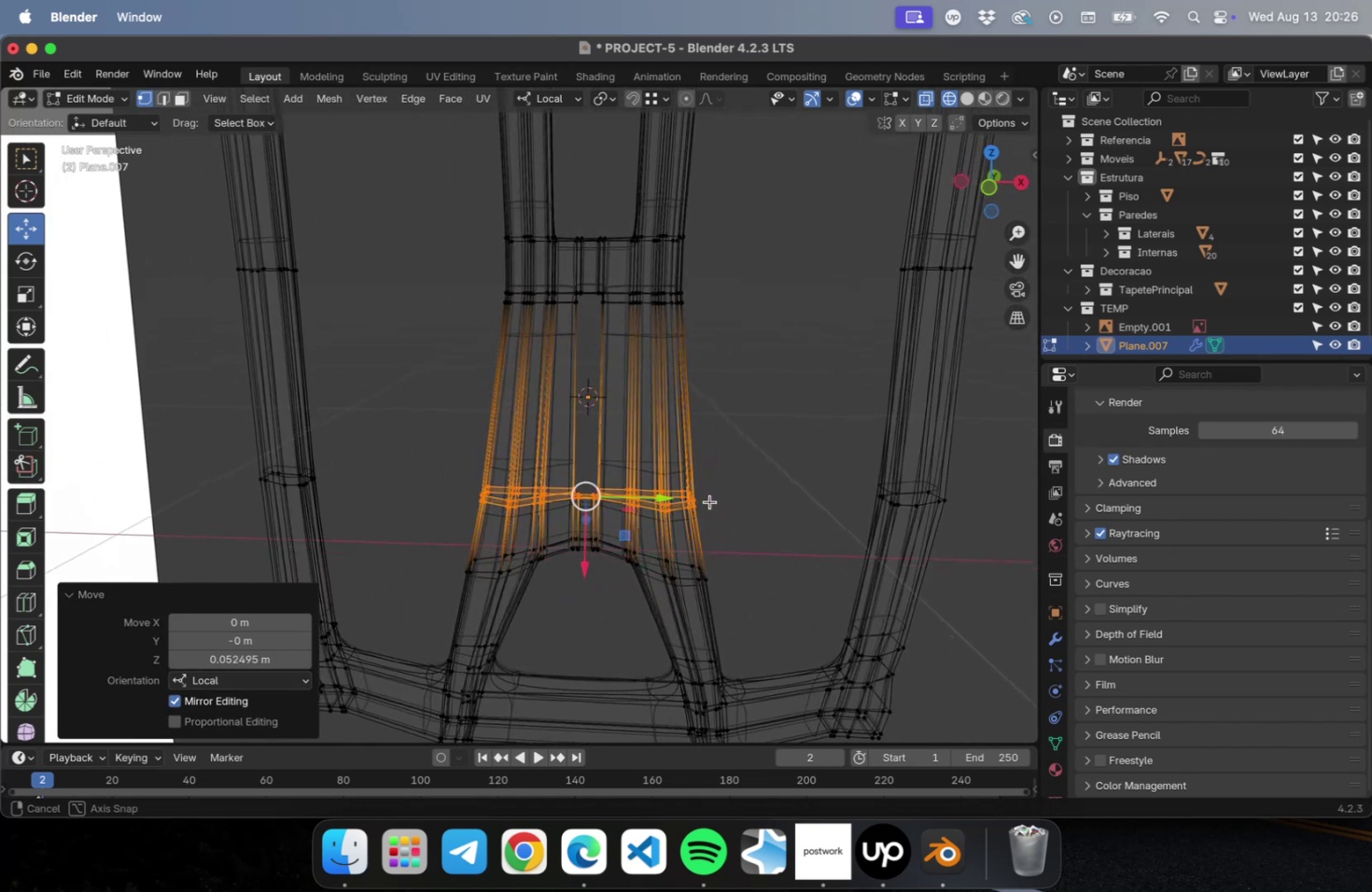 
hold_key(key=ShiftLeft, duration=0.61)
 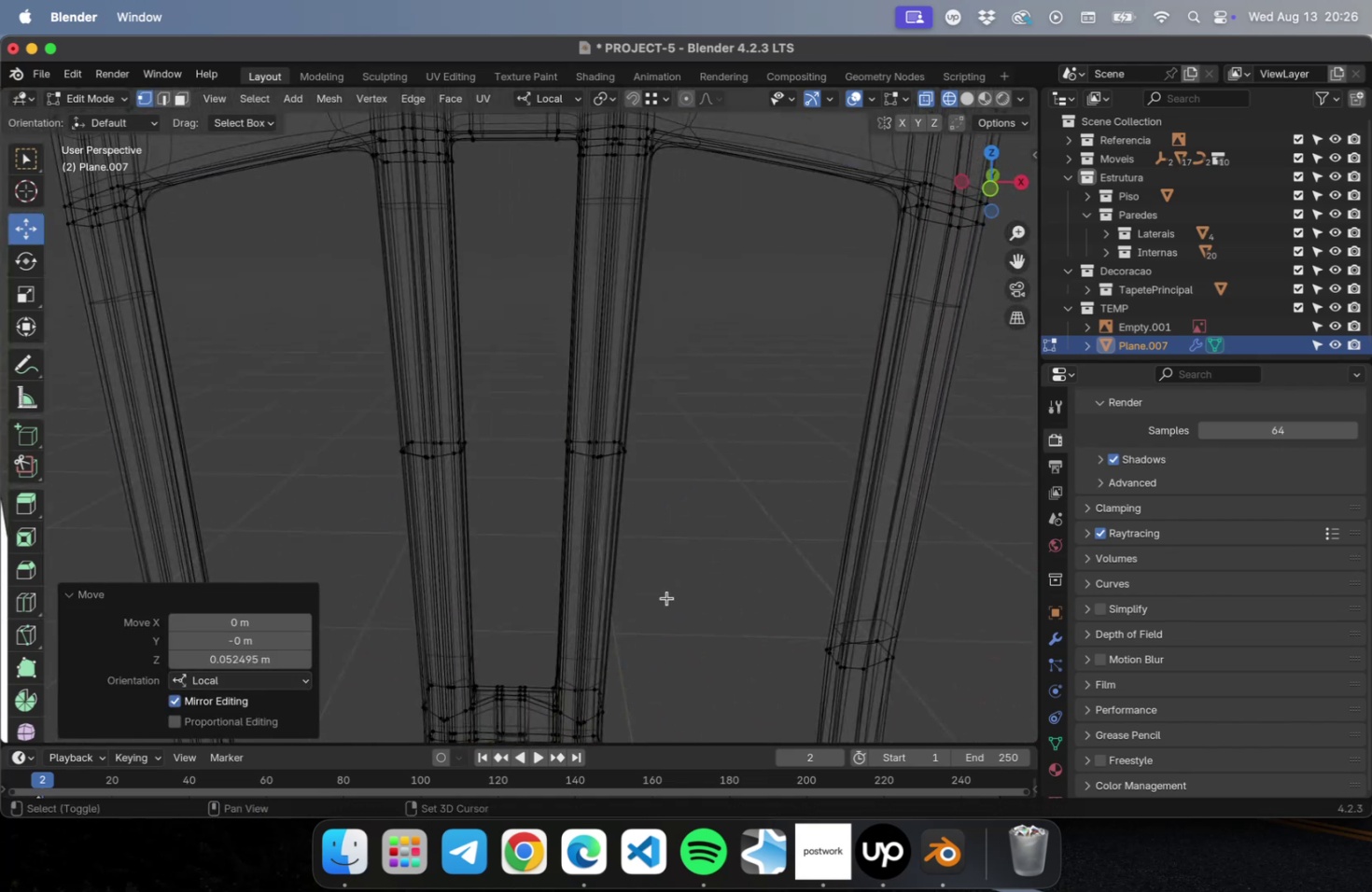 
scroll: coordinate [660, 501], scroll_direction: down, amount: 4.0
 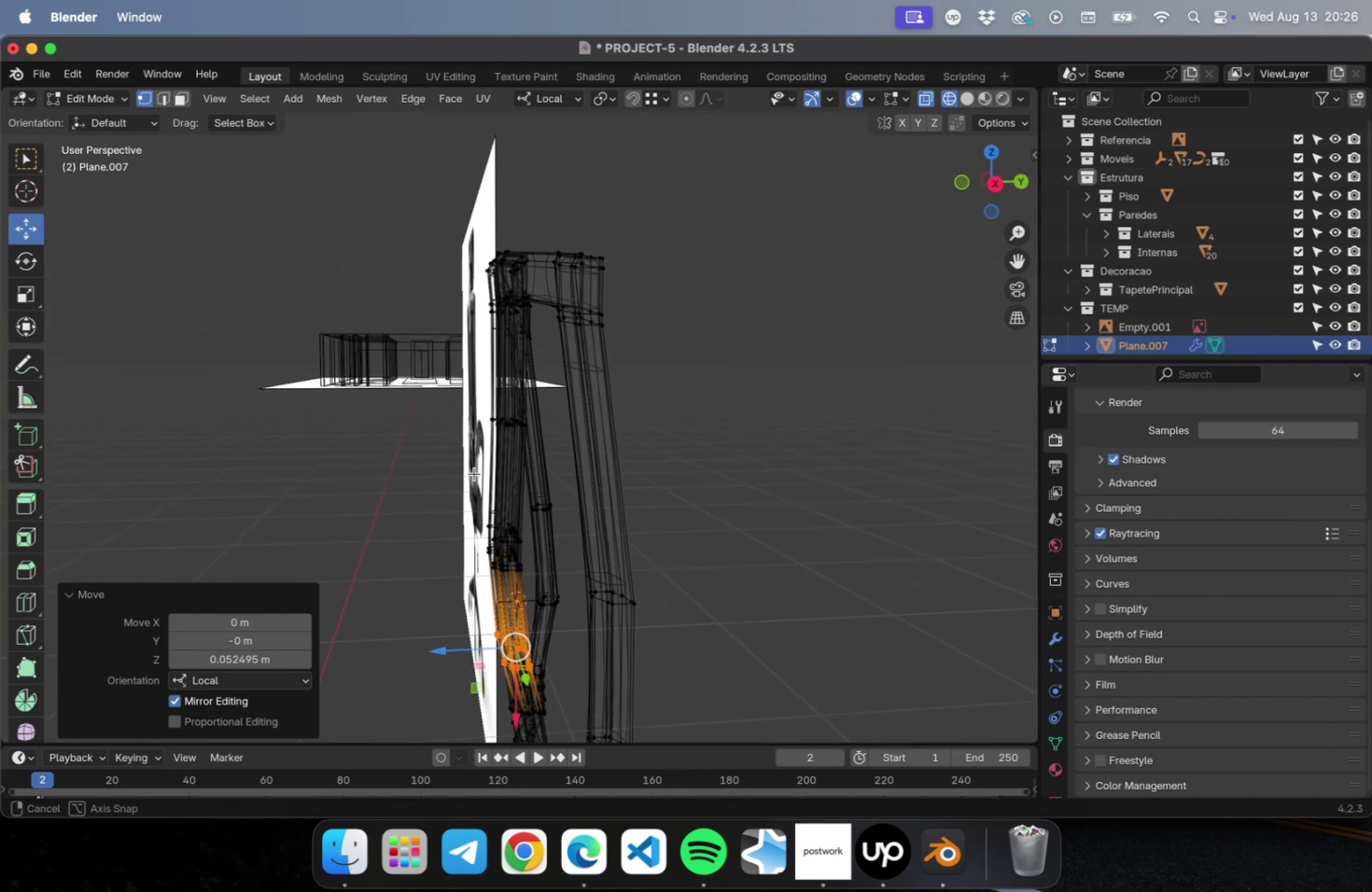 
wait(6.11)
 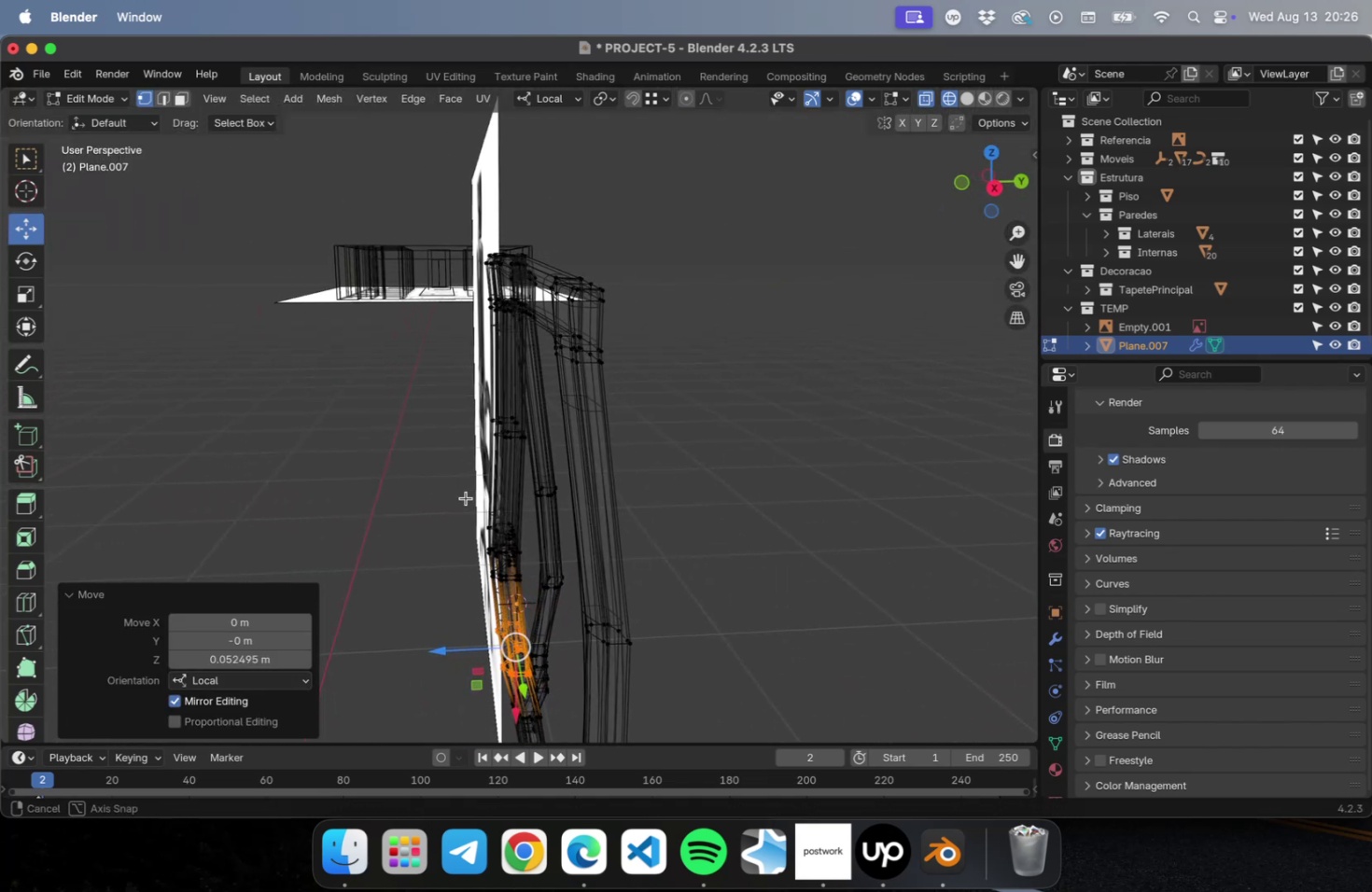 
left_click_drag(start_coordinate=[647, 472], to_coordinate=[427, 392])
 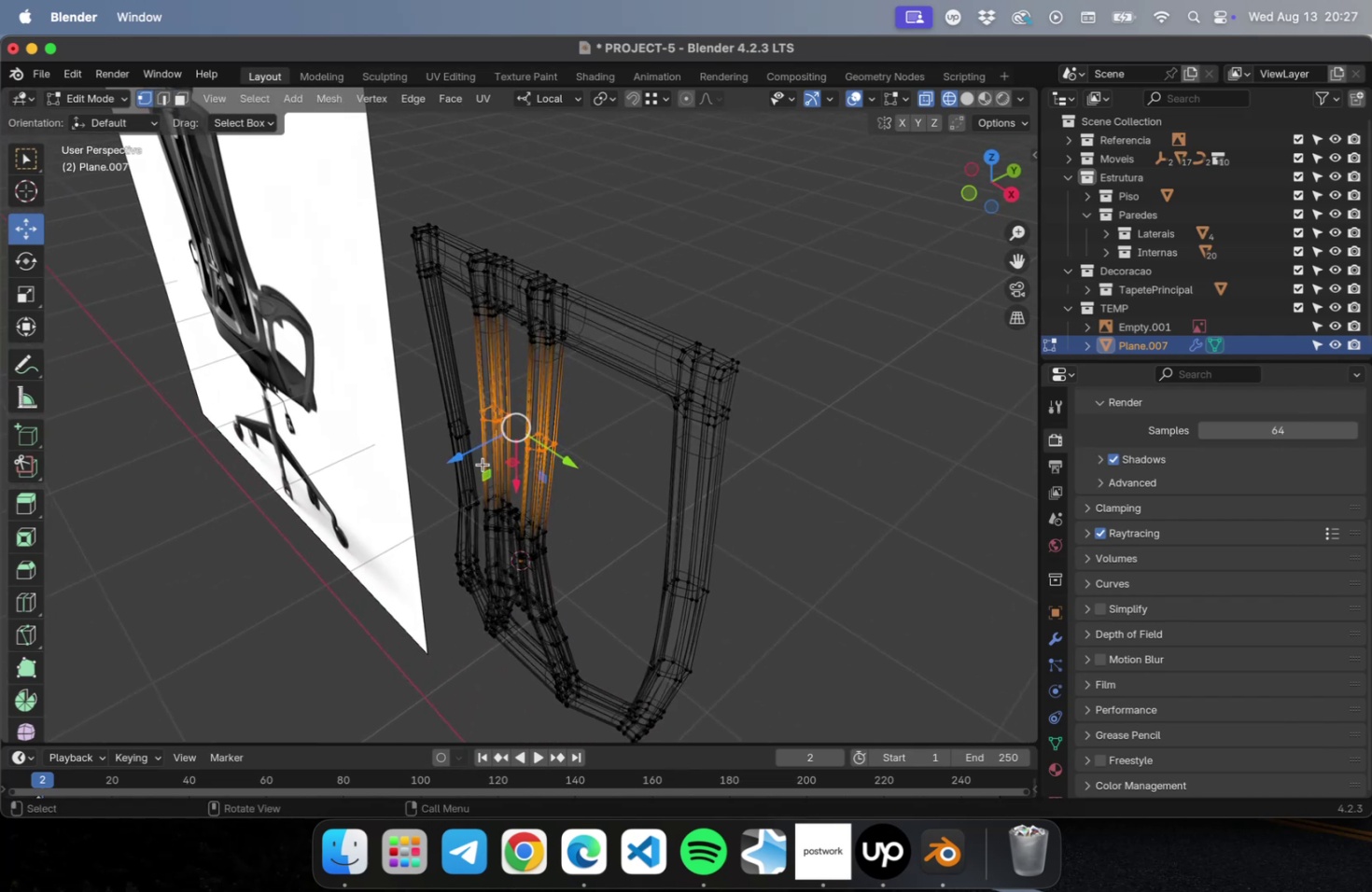 
left_click_drag(start_coordinate=[462, 459], to_coordinate=[451, 462])
 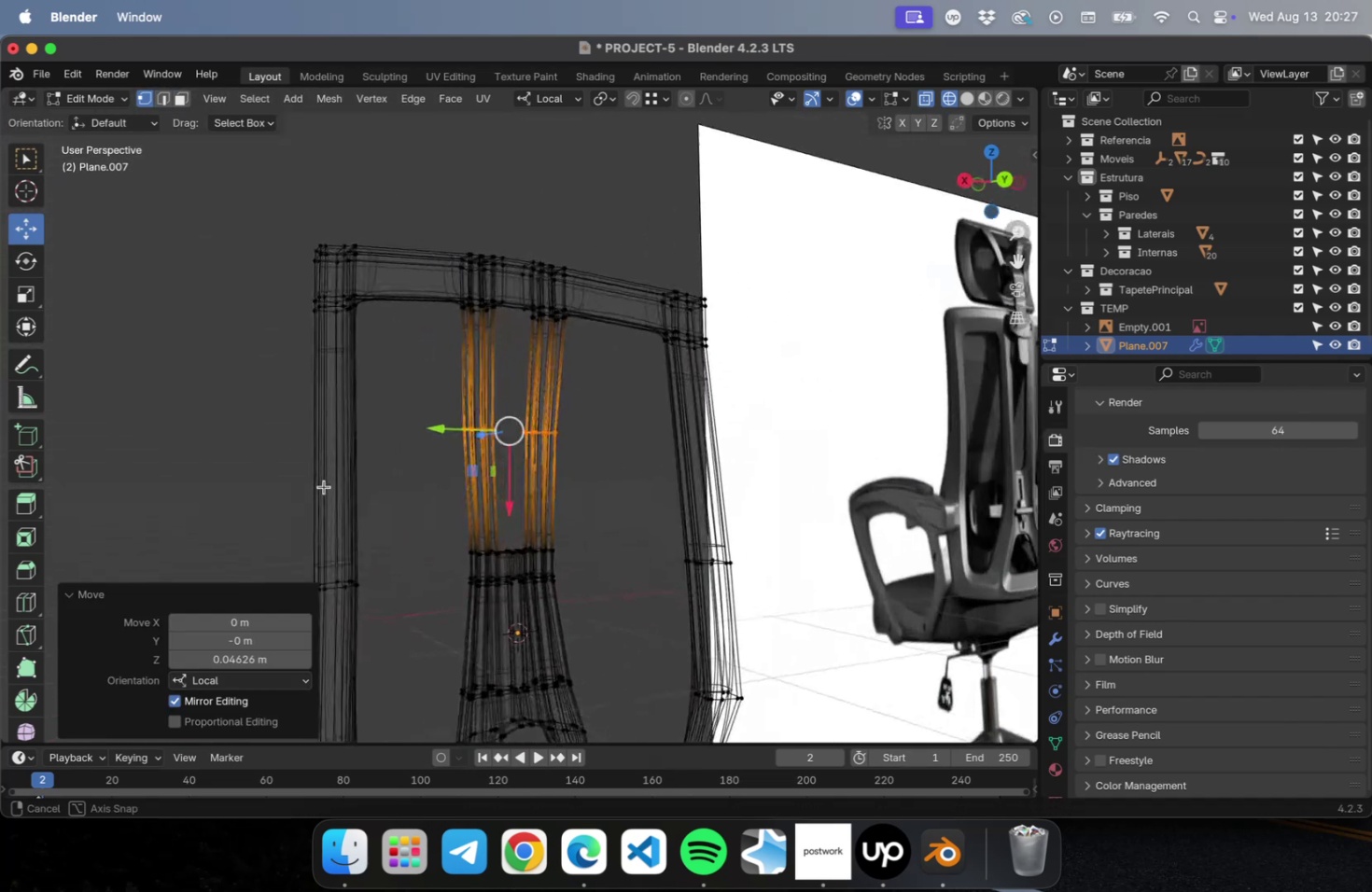 
left_click_drag(start_coordinate=[410, 510], to_coordinate=[602, 608])
 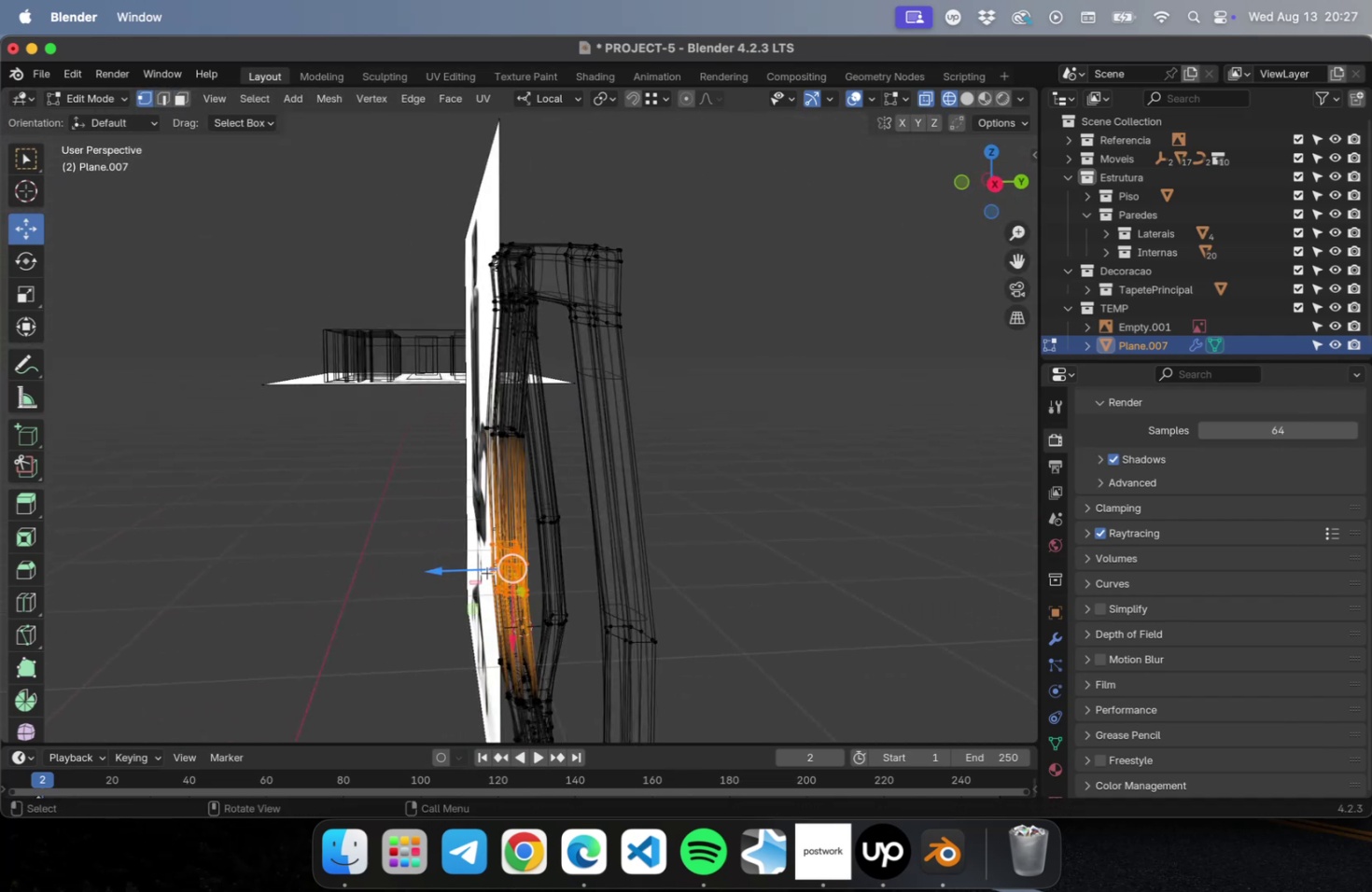 
left_click_drag(start_coordinate=[441, 564], to_coordinate=[435, 565])
 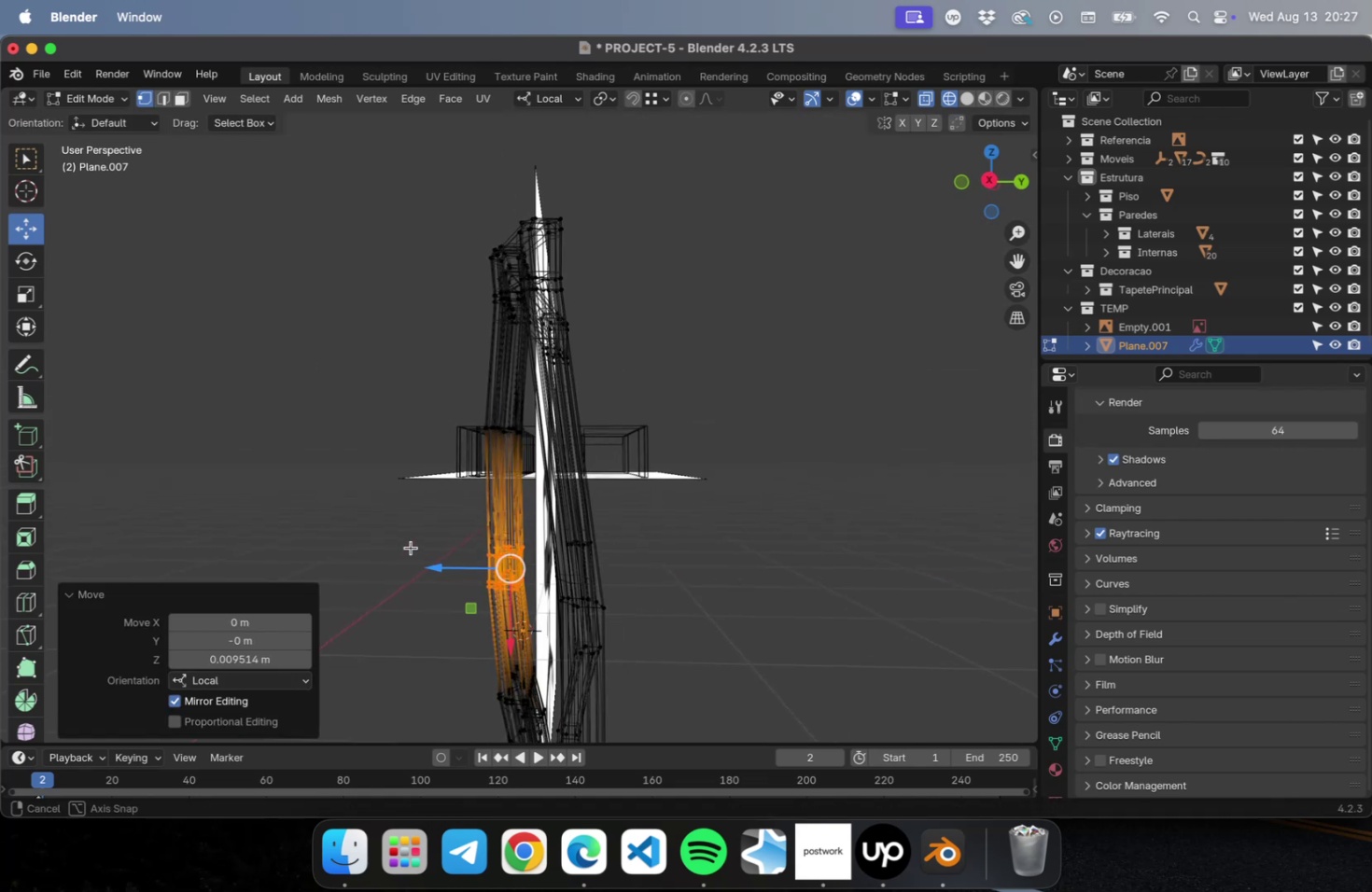 
scroll: coordinate [499, 534], scroll_direction: down, amount: 5.0
 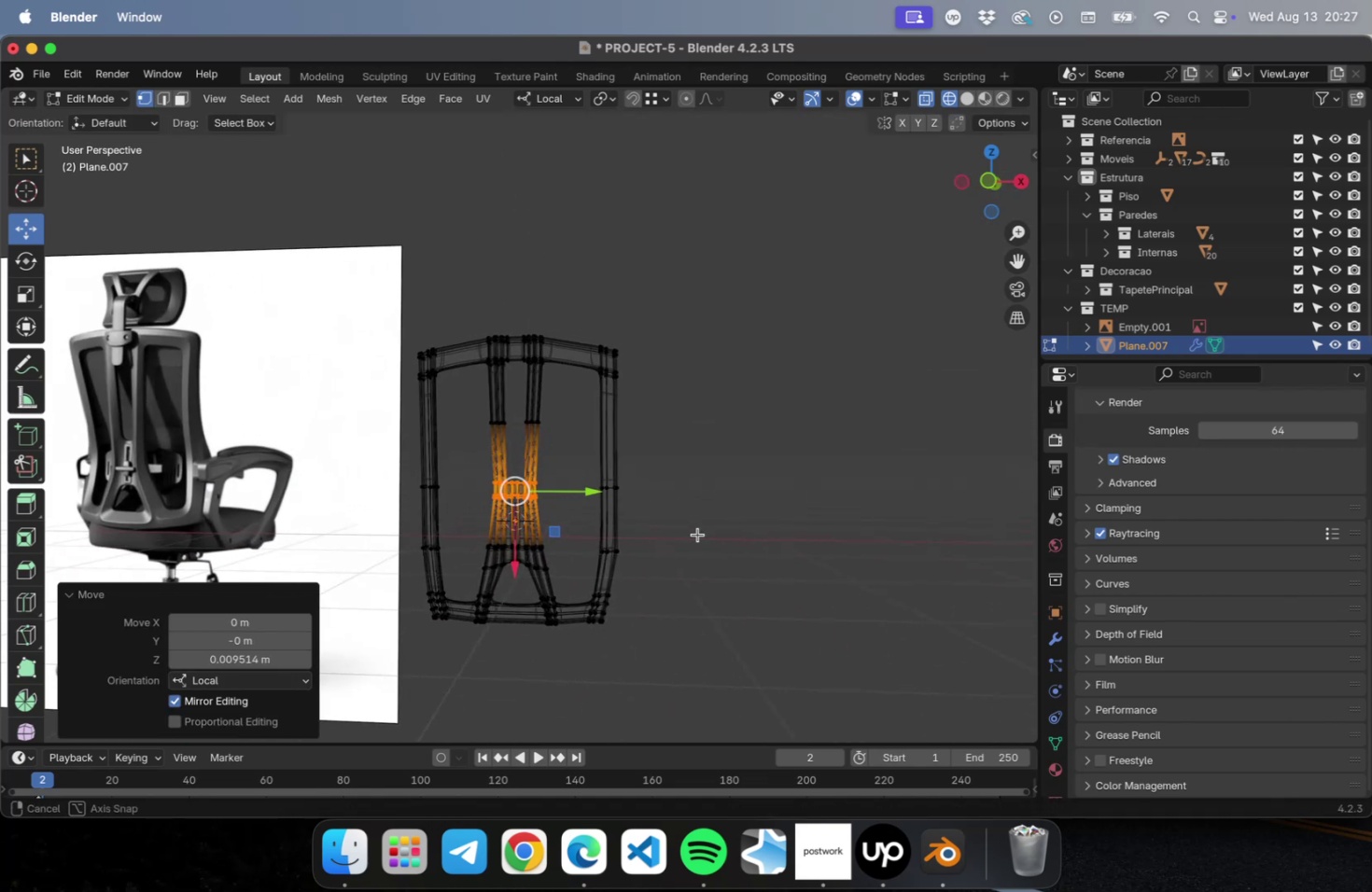 
key(Tab)
 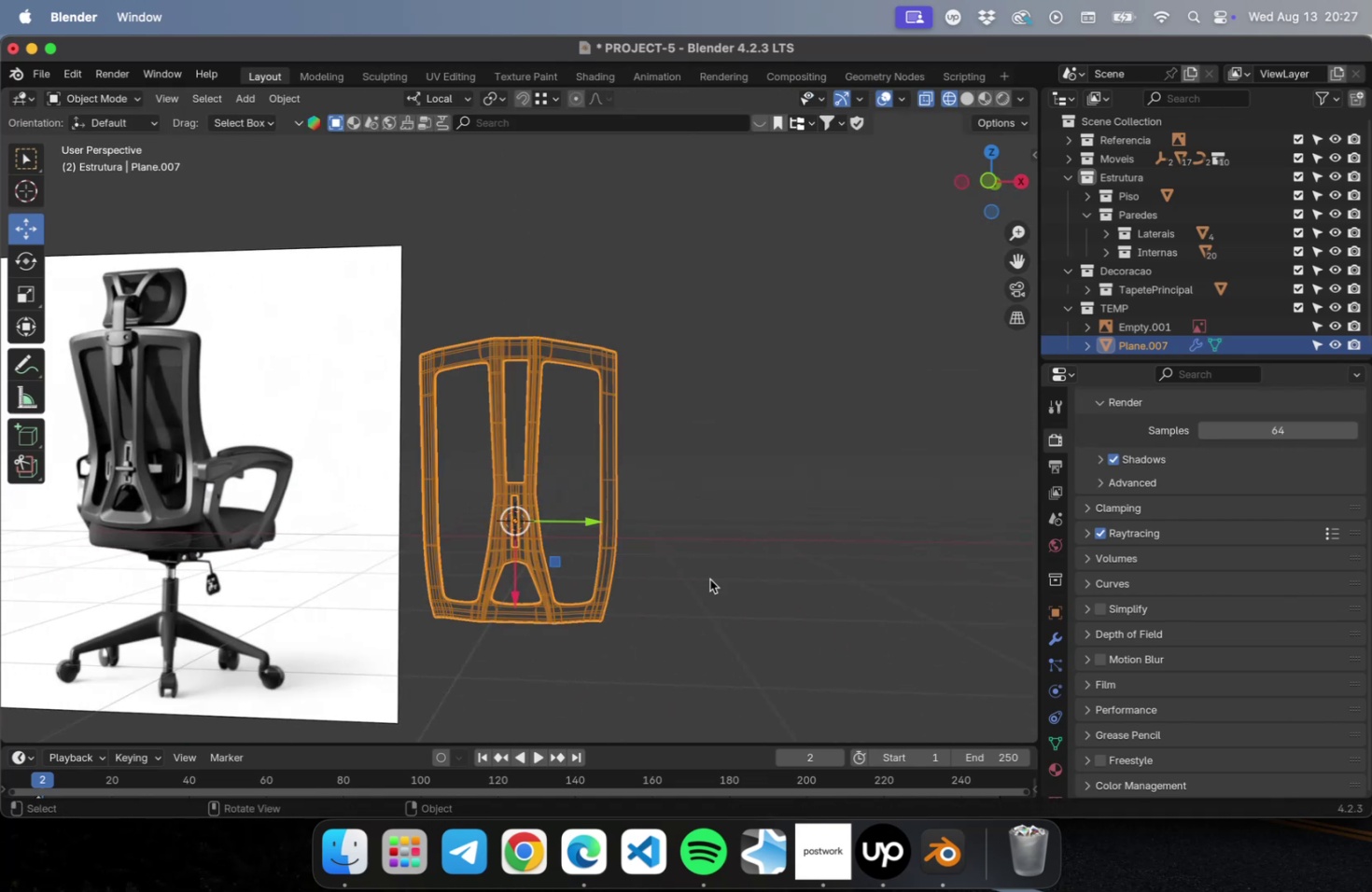 
key(Meta+CommandLeft)
 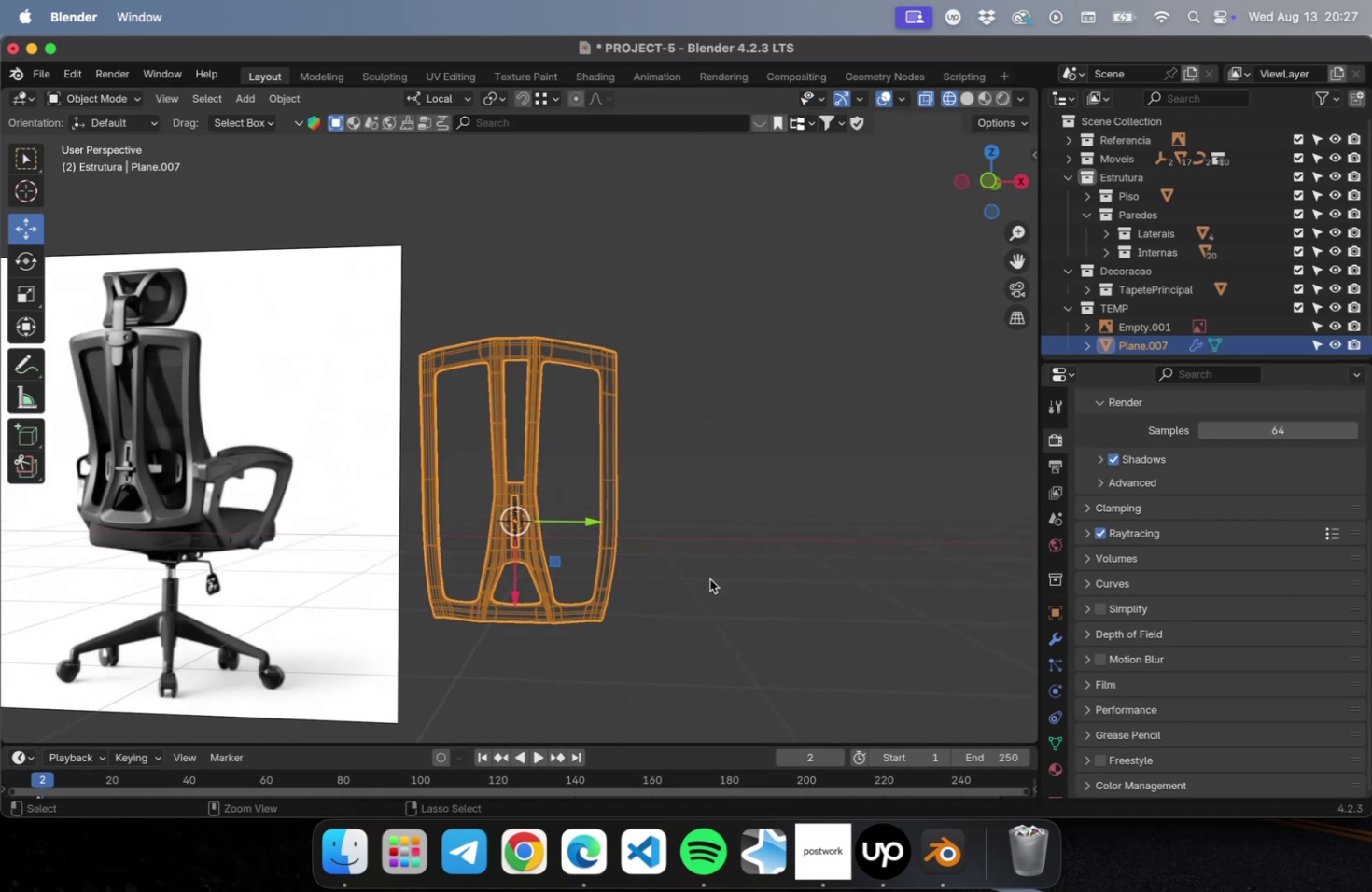 
key(Meta+S)
 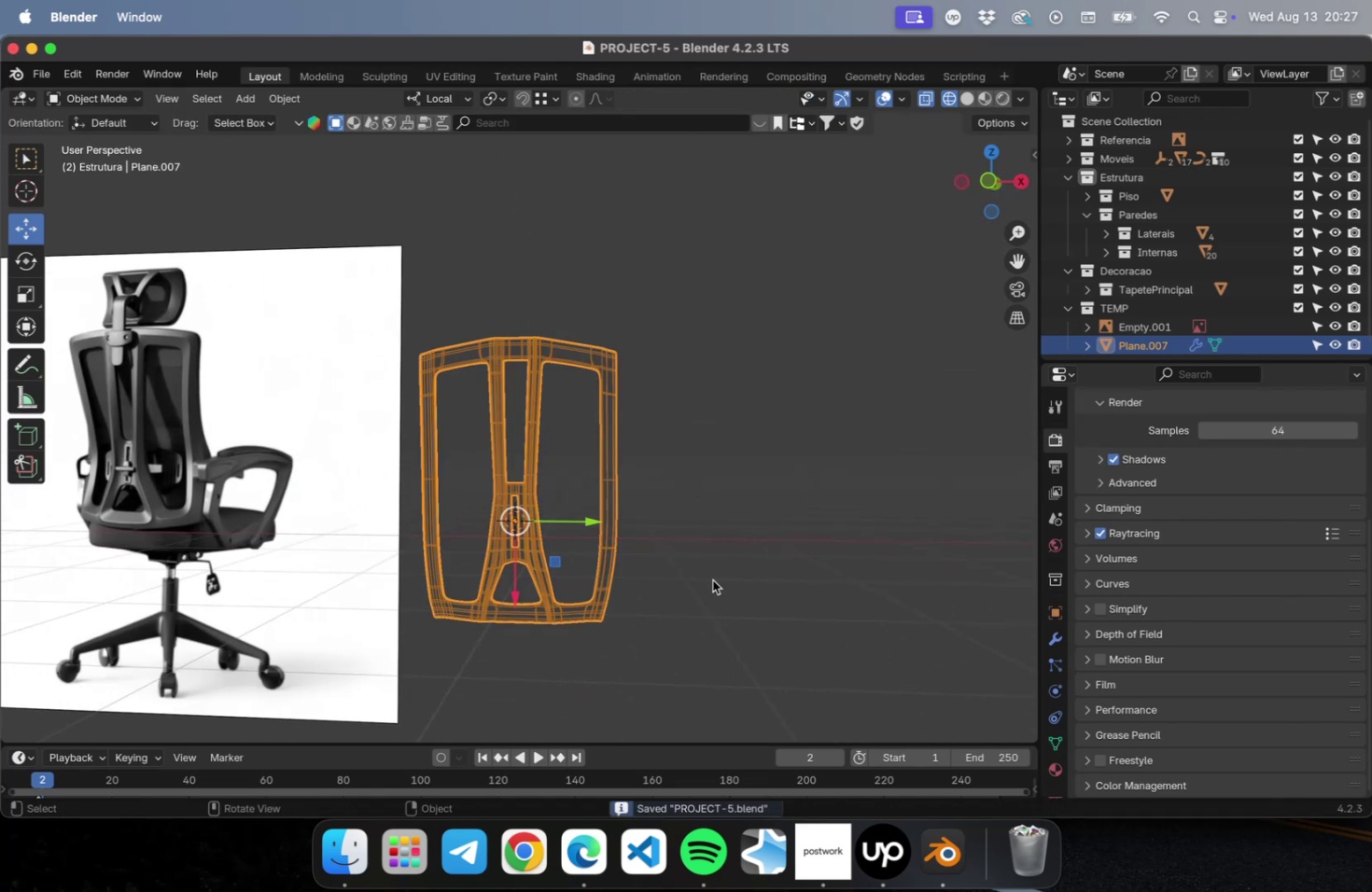 
scroll: coordinate [727, 578], scroll_direction: down, amount: 2.0
 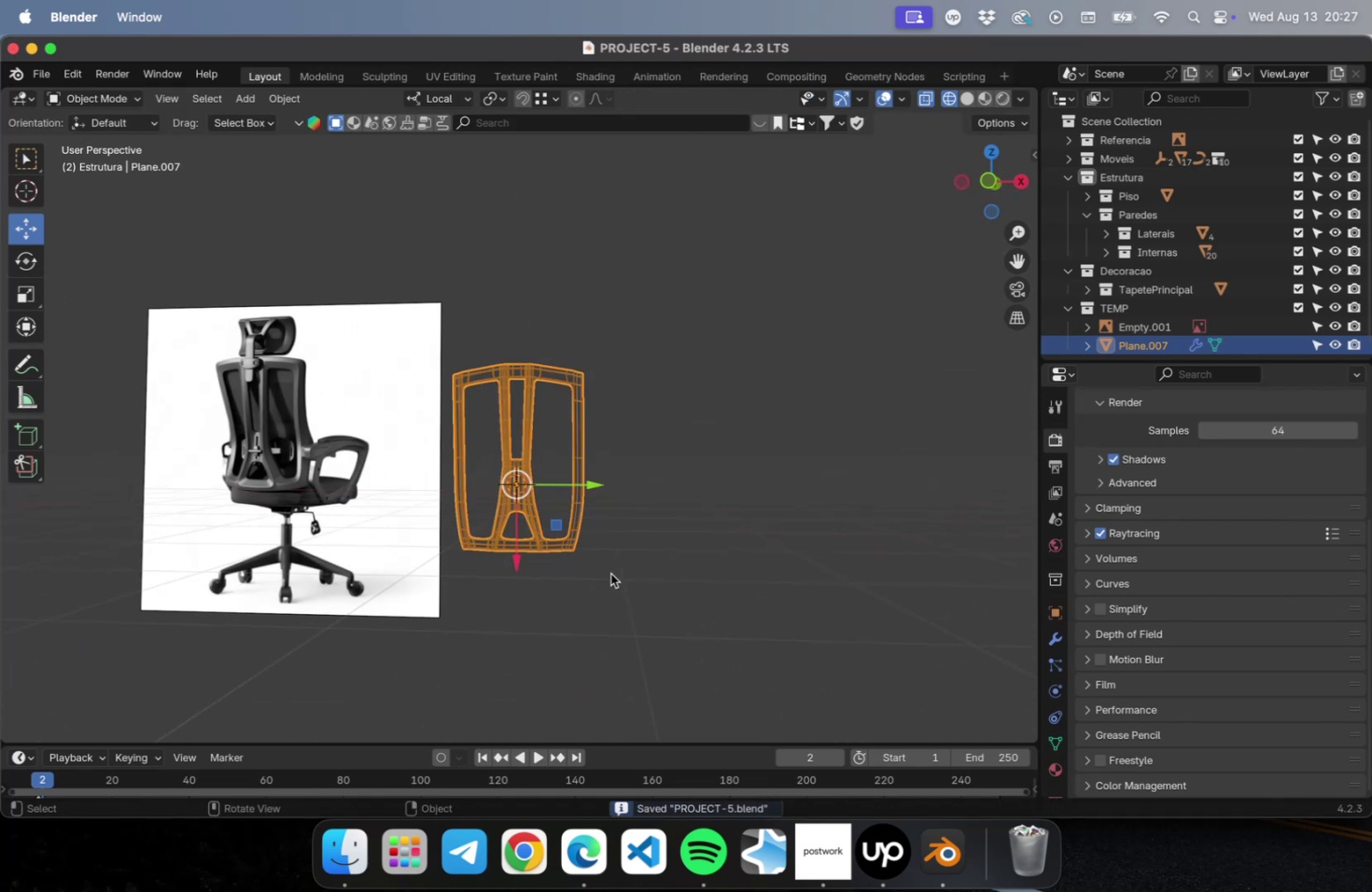 
scroll: coordinate [539, 529], scroll_direction: up, amount: 11.0
 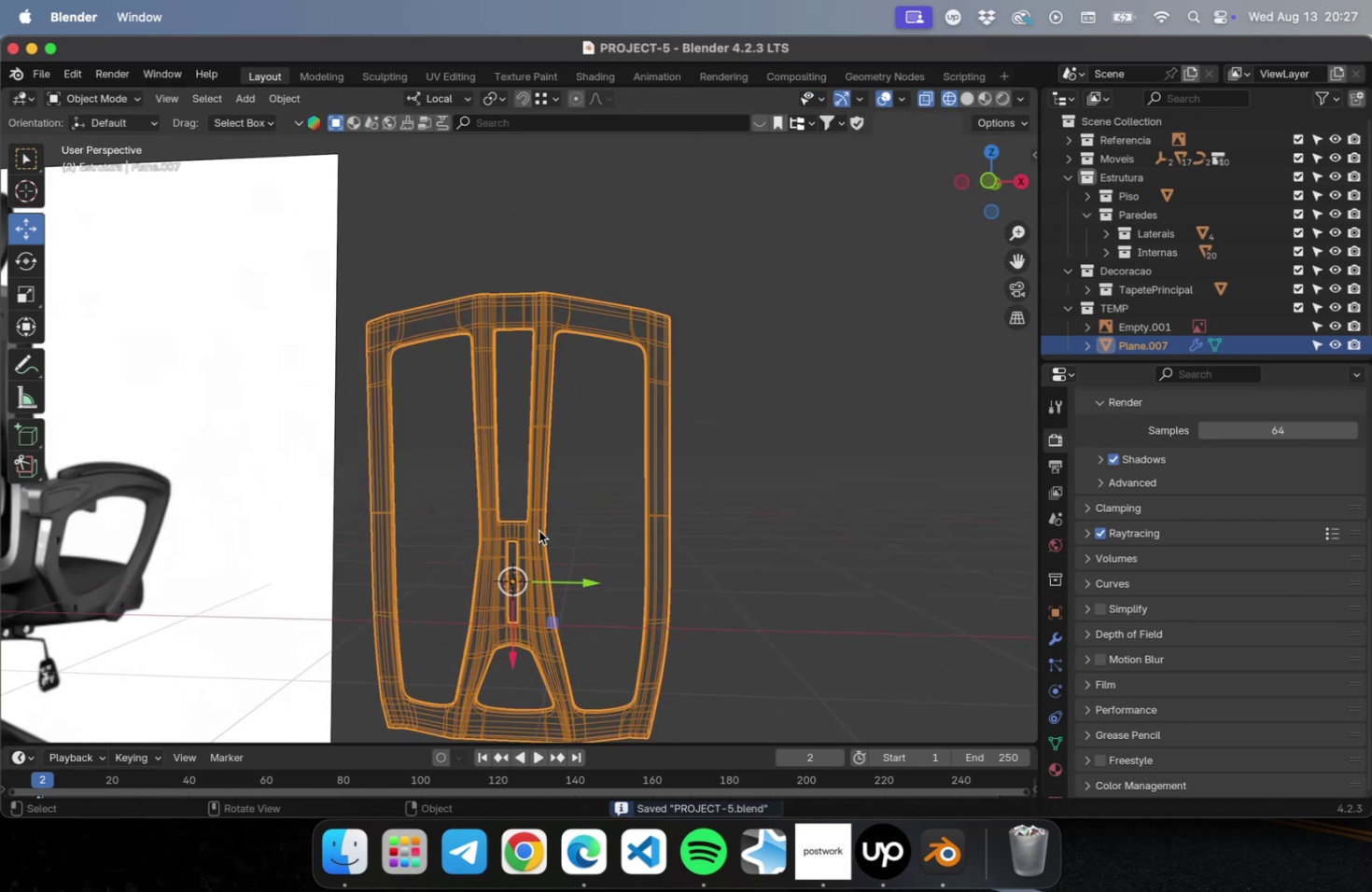 
hold_key(key=ShiftLeft, duration=0.54)
 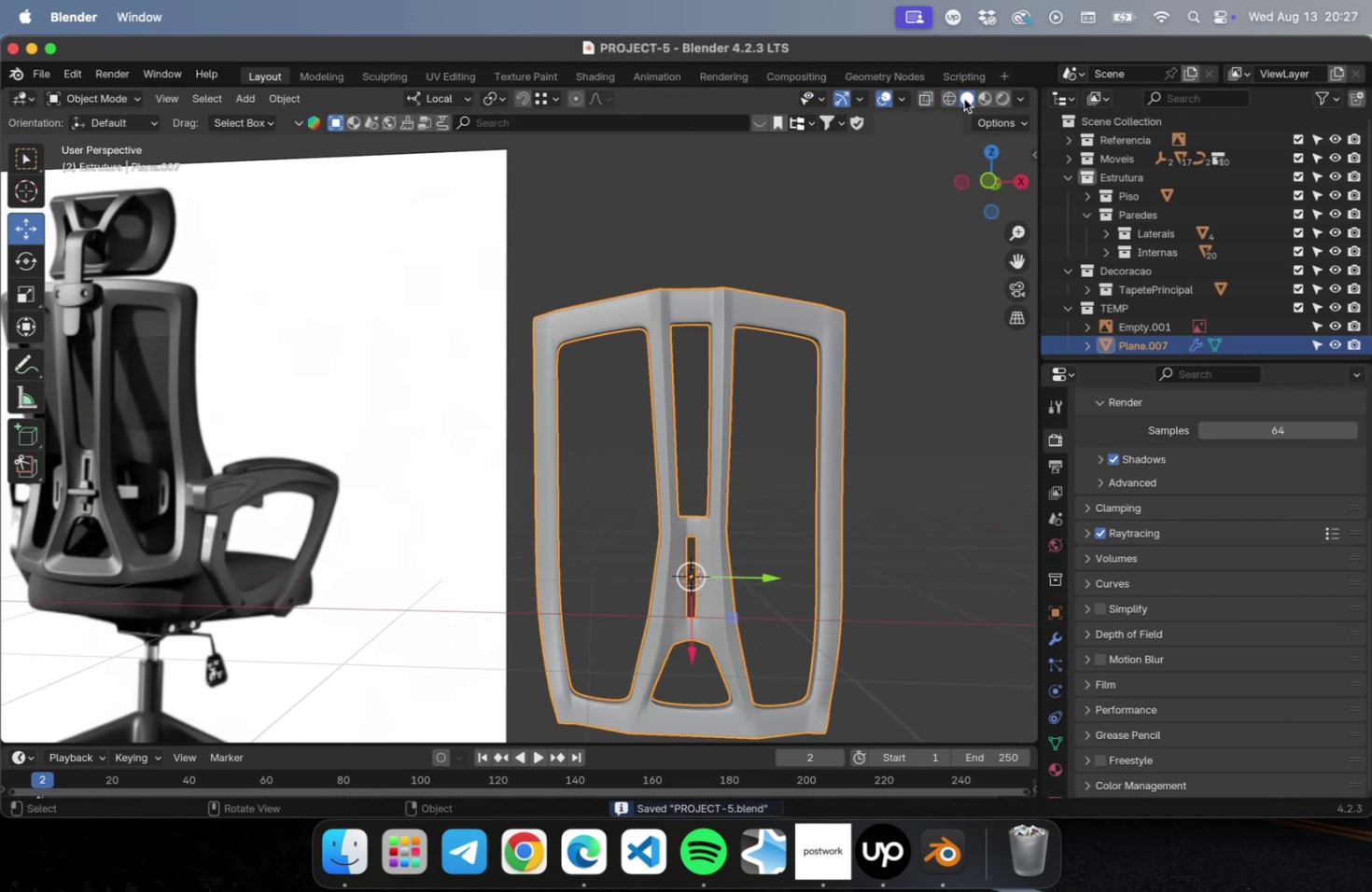 
scroll: coordinate [791, 415], scroll_direction: down, amount: 1.0
 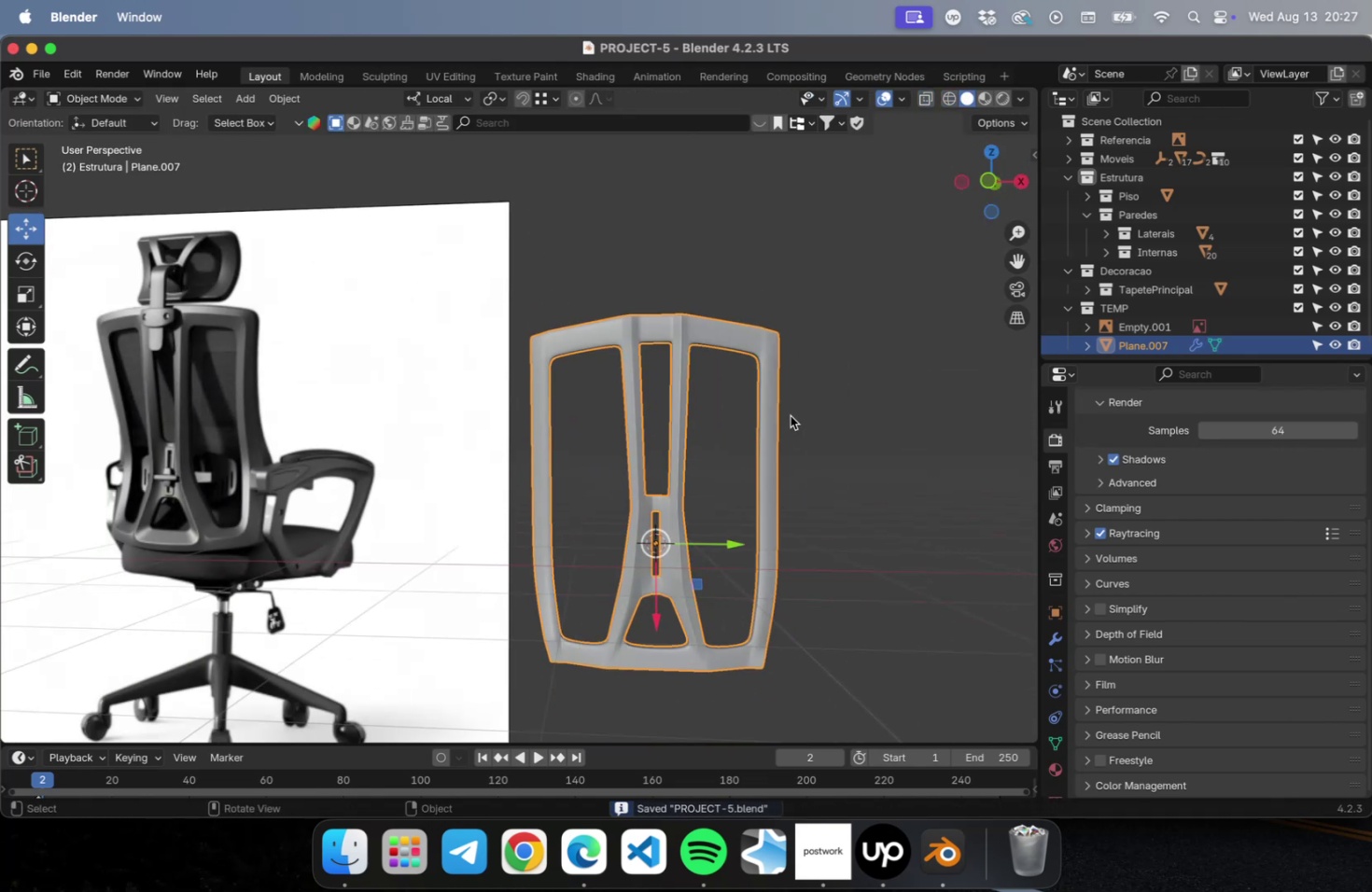 
hold_key(key=ShiftLeft, duration=0.36)
 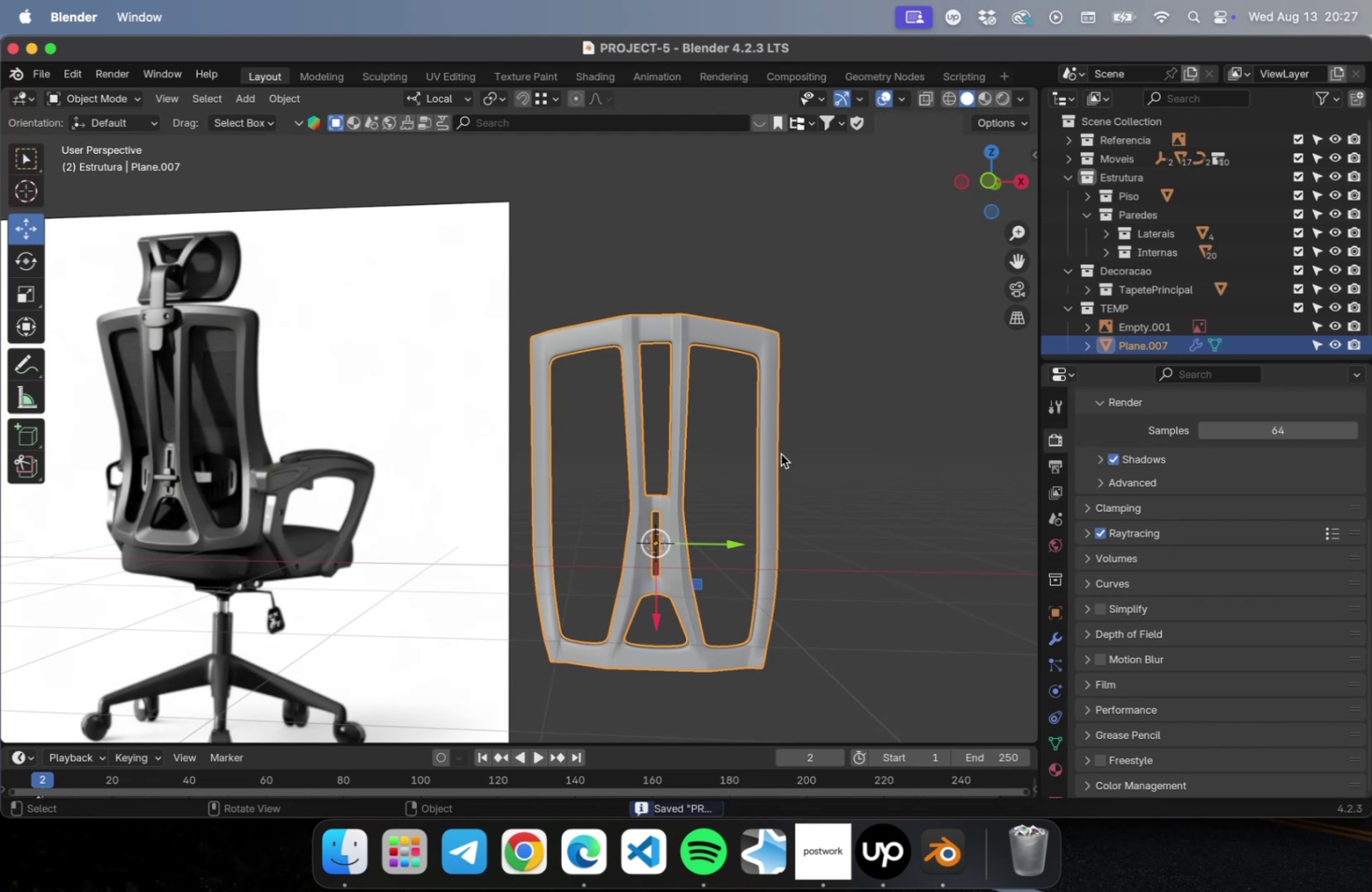 
hold_key(key=ShiftLeft, duration=0.45)
 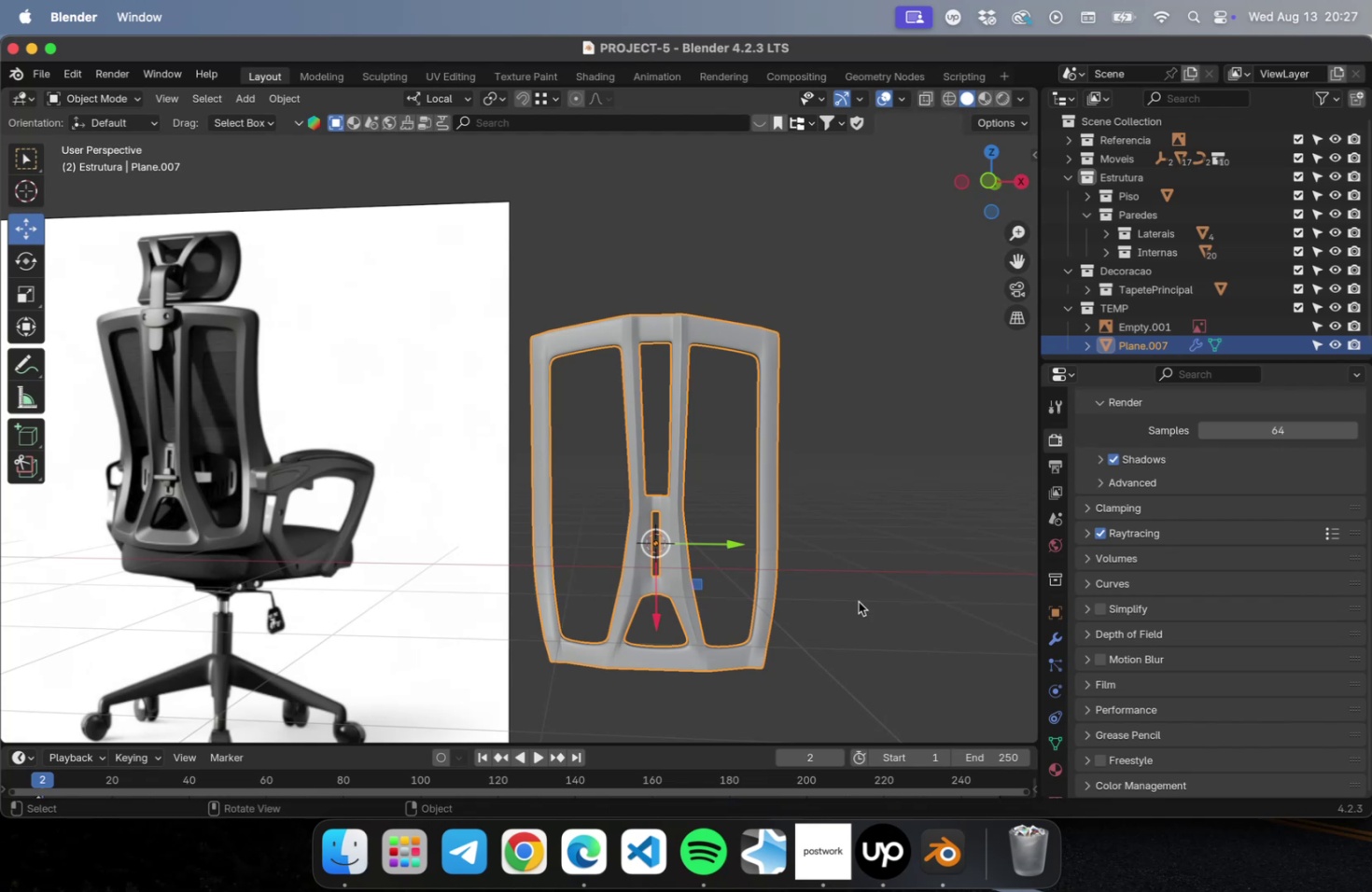 
scroll: coordinate [808, 605], scroll_direction: up, amount: 5.0
 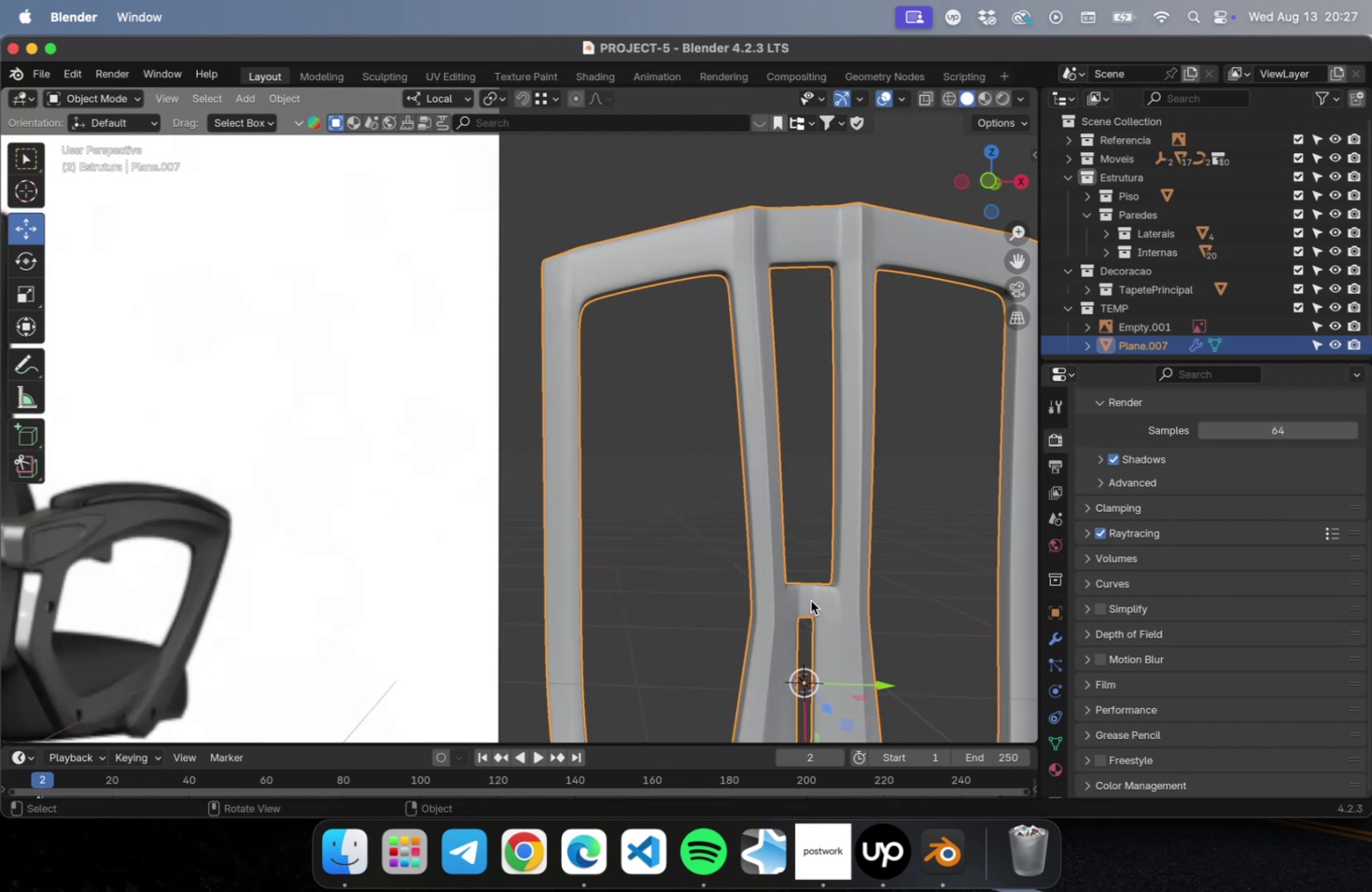 
hold_key(key=ShiftLeft, duration=0.61)
 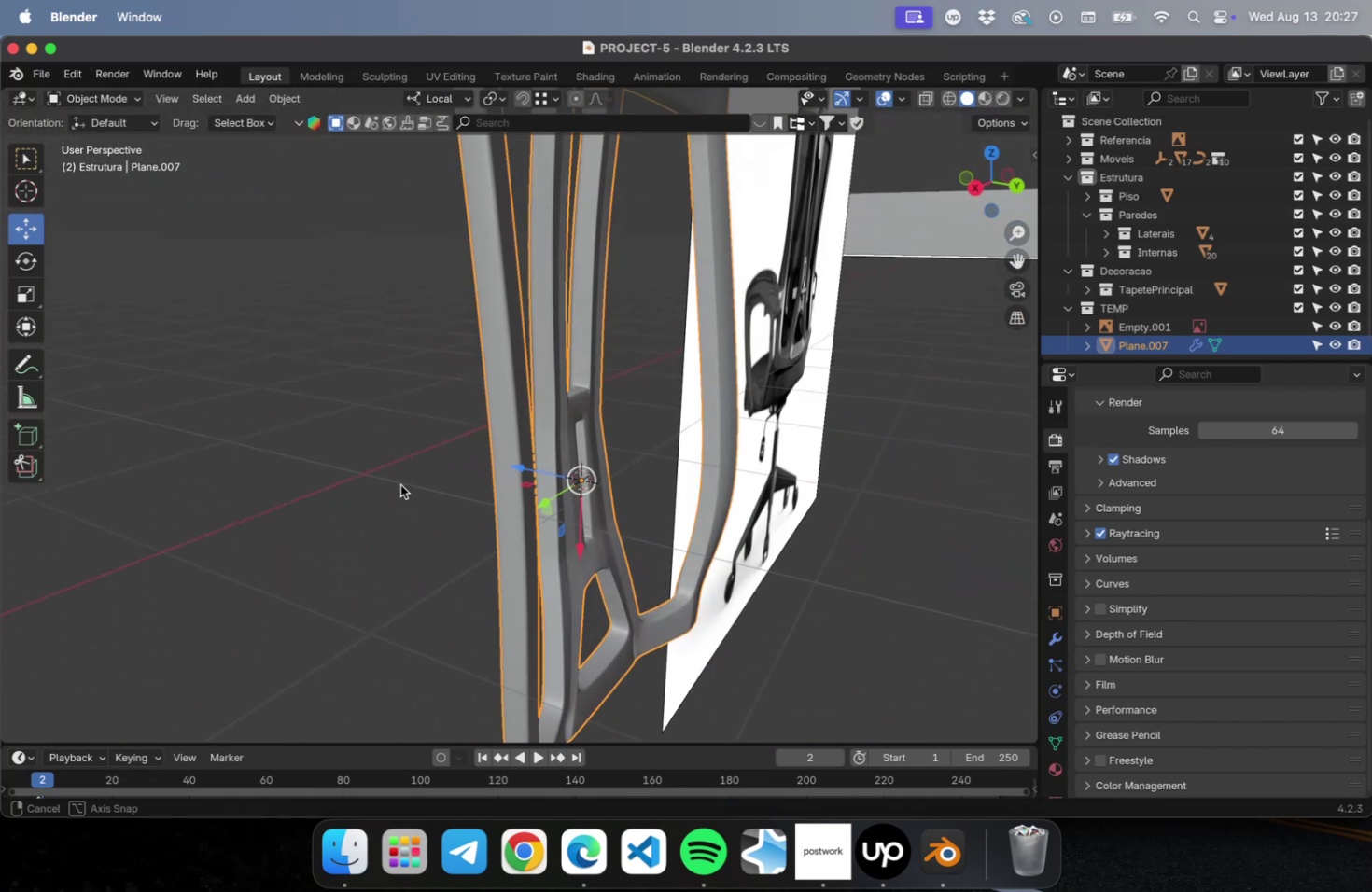 
hold_key(key=ShiftLeft, duration=0.64)
 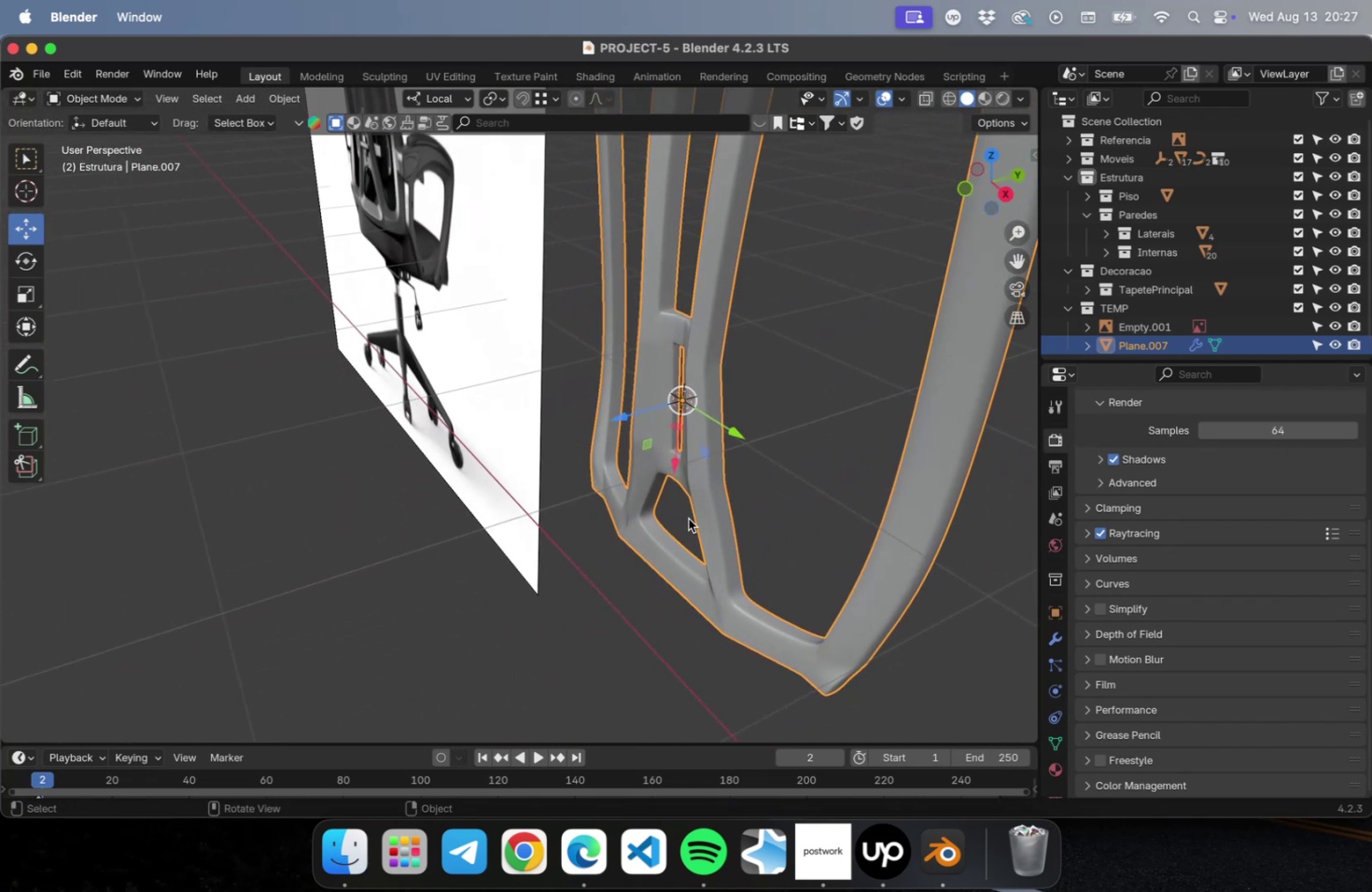 
scroll: coordinate [688, 518], scroll_direction: up, amount: 1.0
 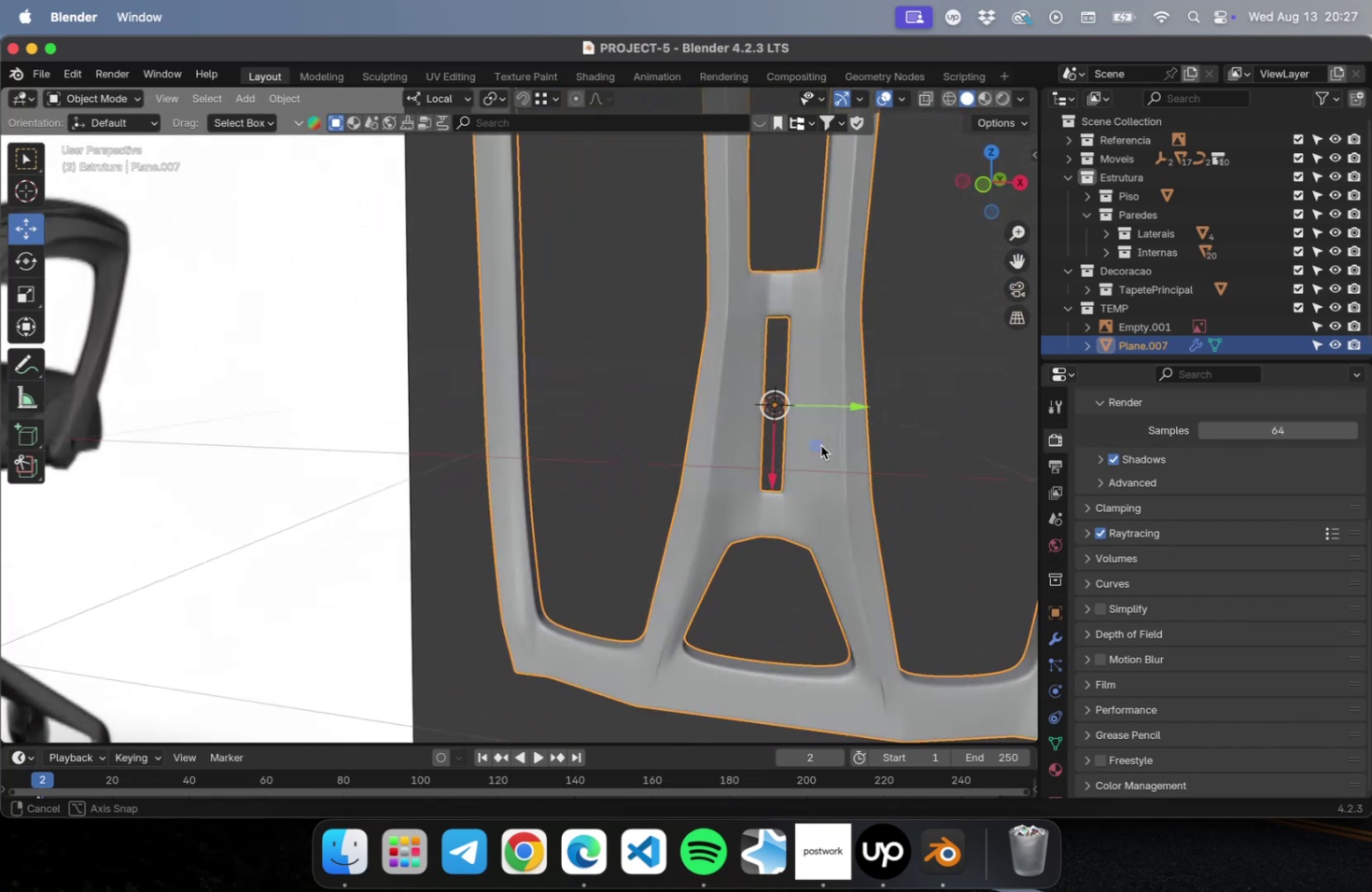 
scroll: coordinate [847, 449], scroll_direction: down, amount: 10.0
 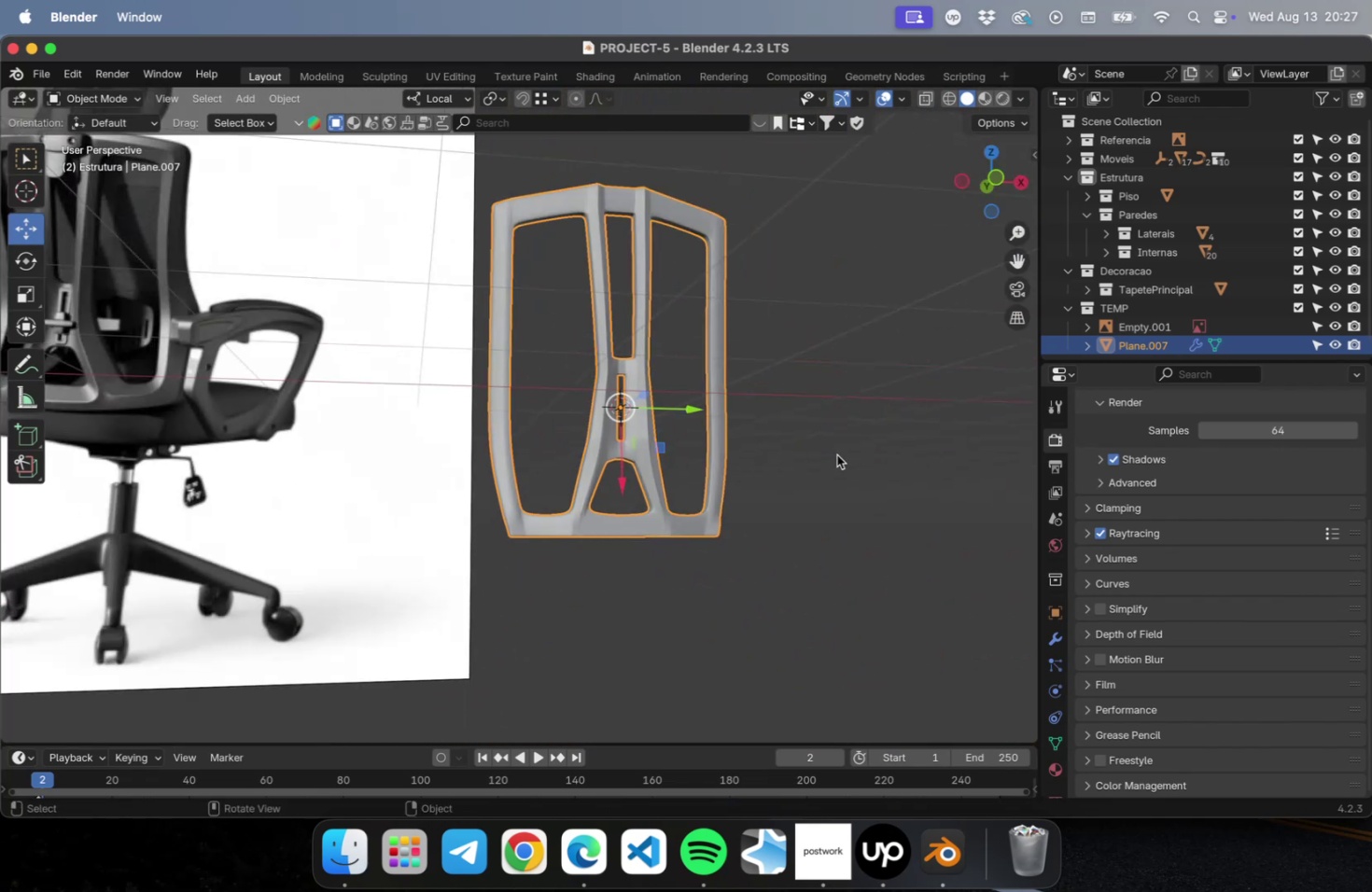 
hold_key(key=ShiftLeft, duration=0.46)
 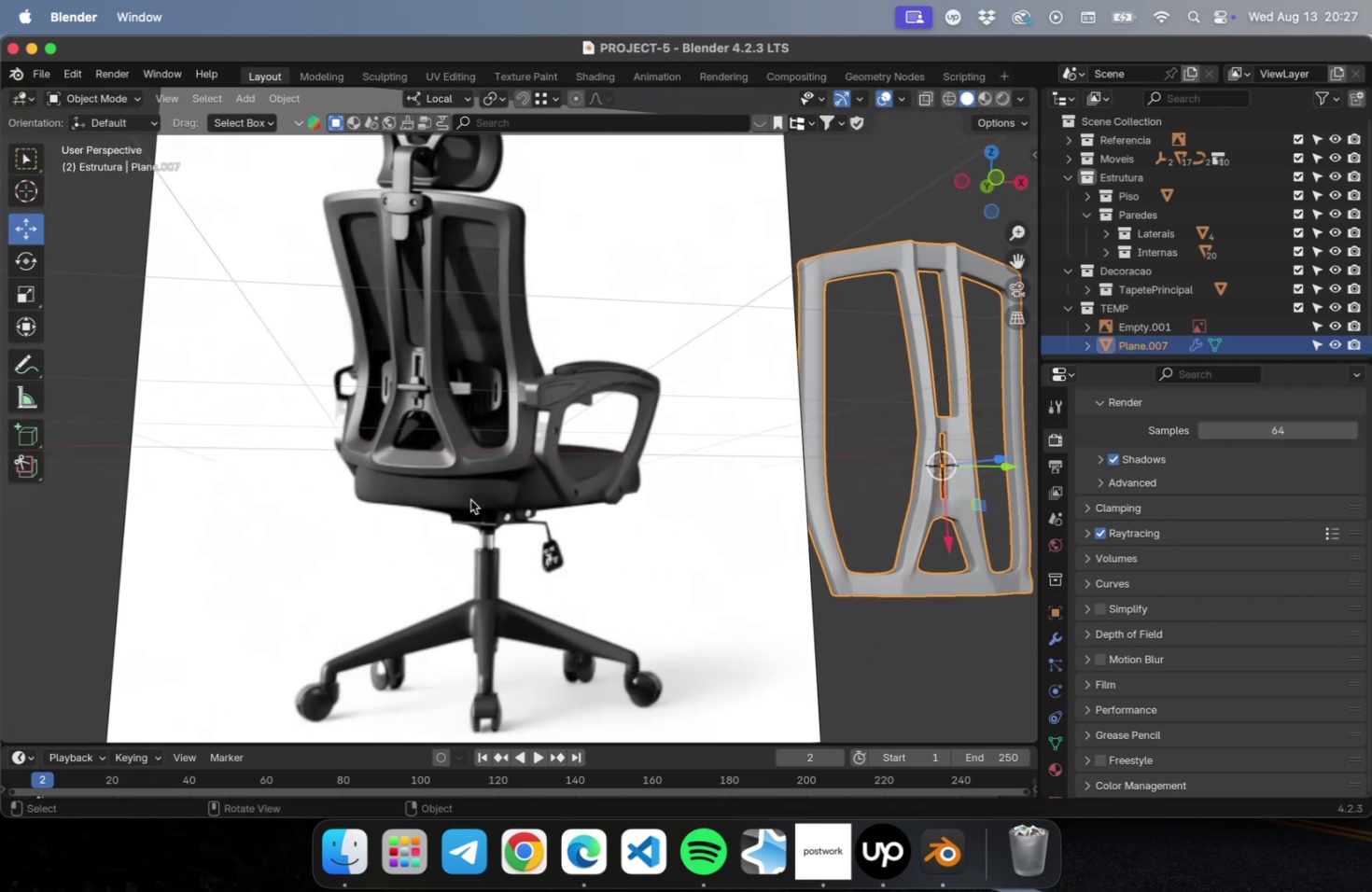 
key(Shift+ShiftLeft)
 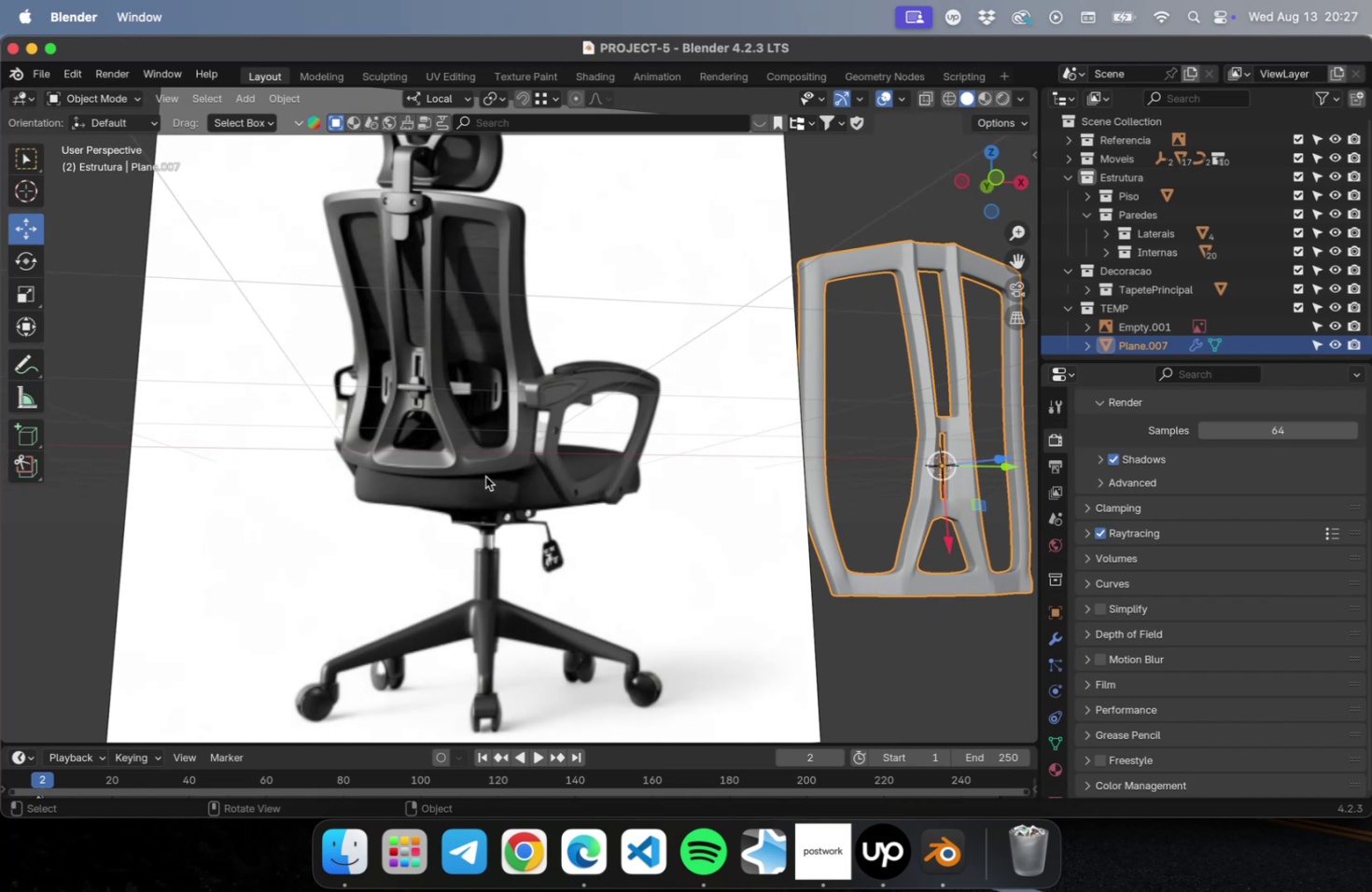 
hold_key(key=ShiftLeft, duration=0.37)
 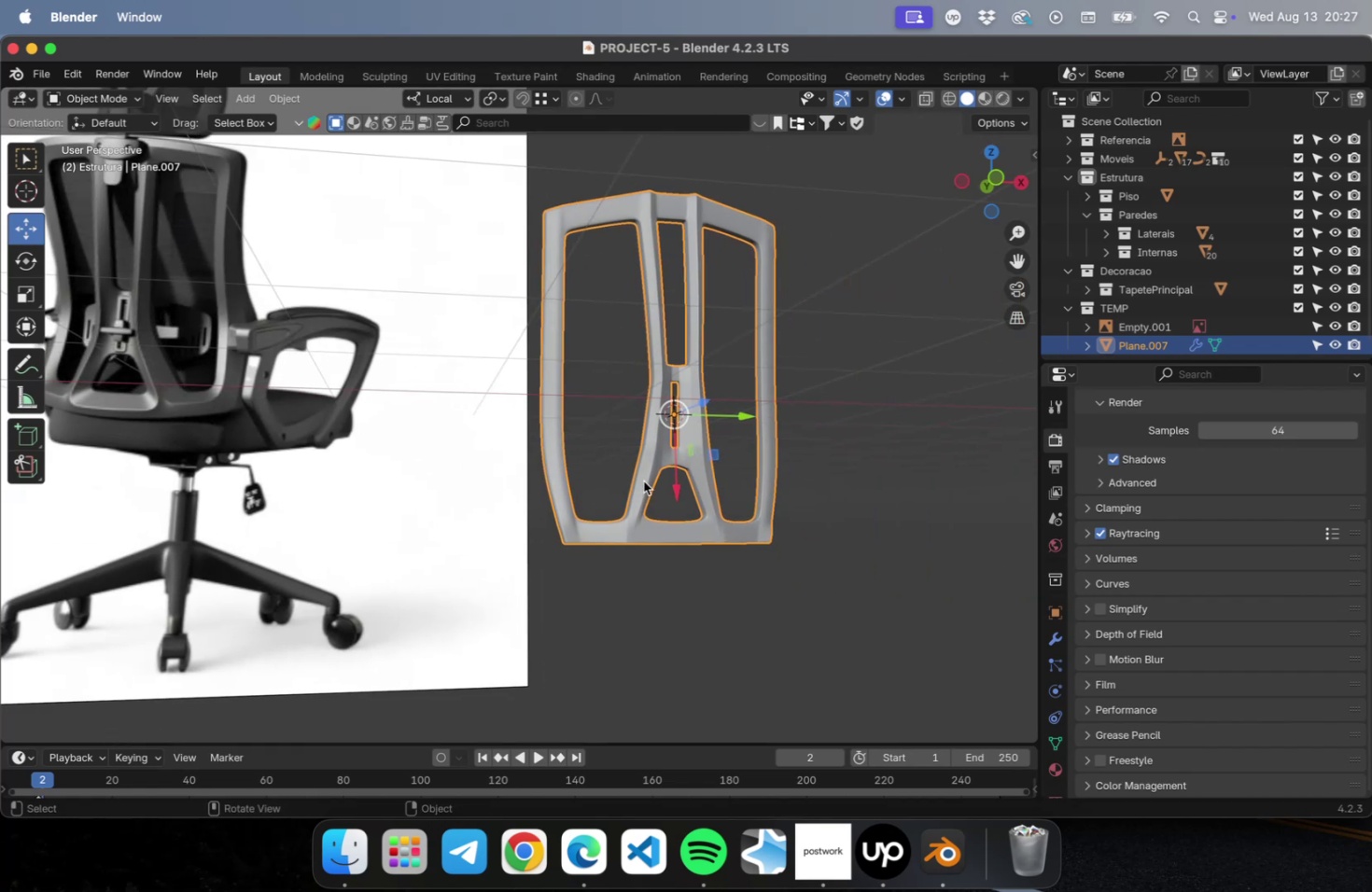 
key(Numpad1)
 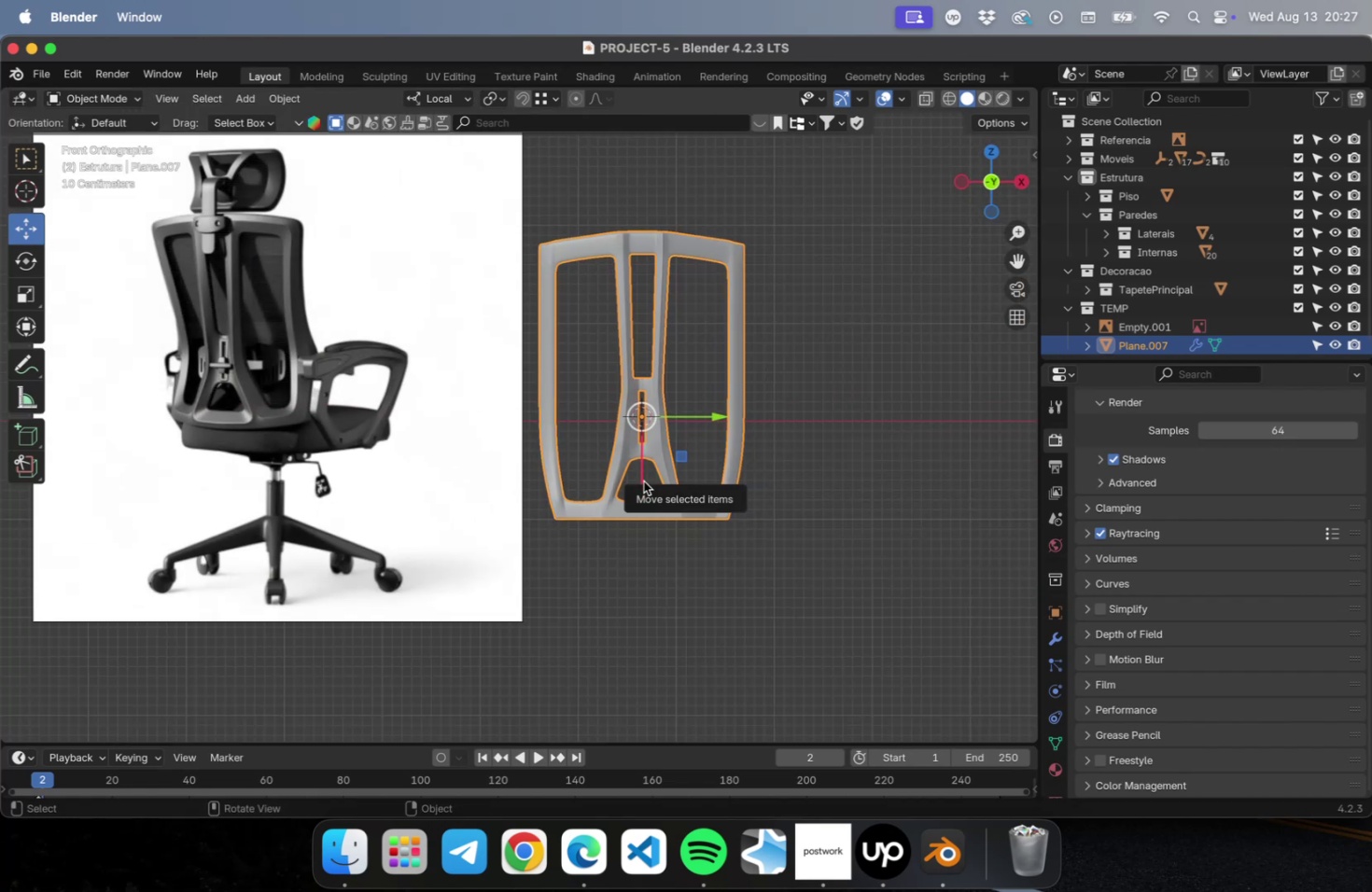 
scroll: coordinate [656, 519], scroll_direction: up, amount: 4.0
 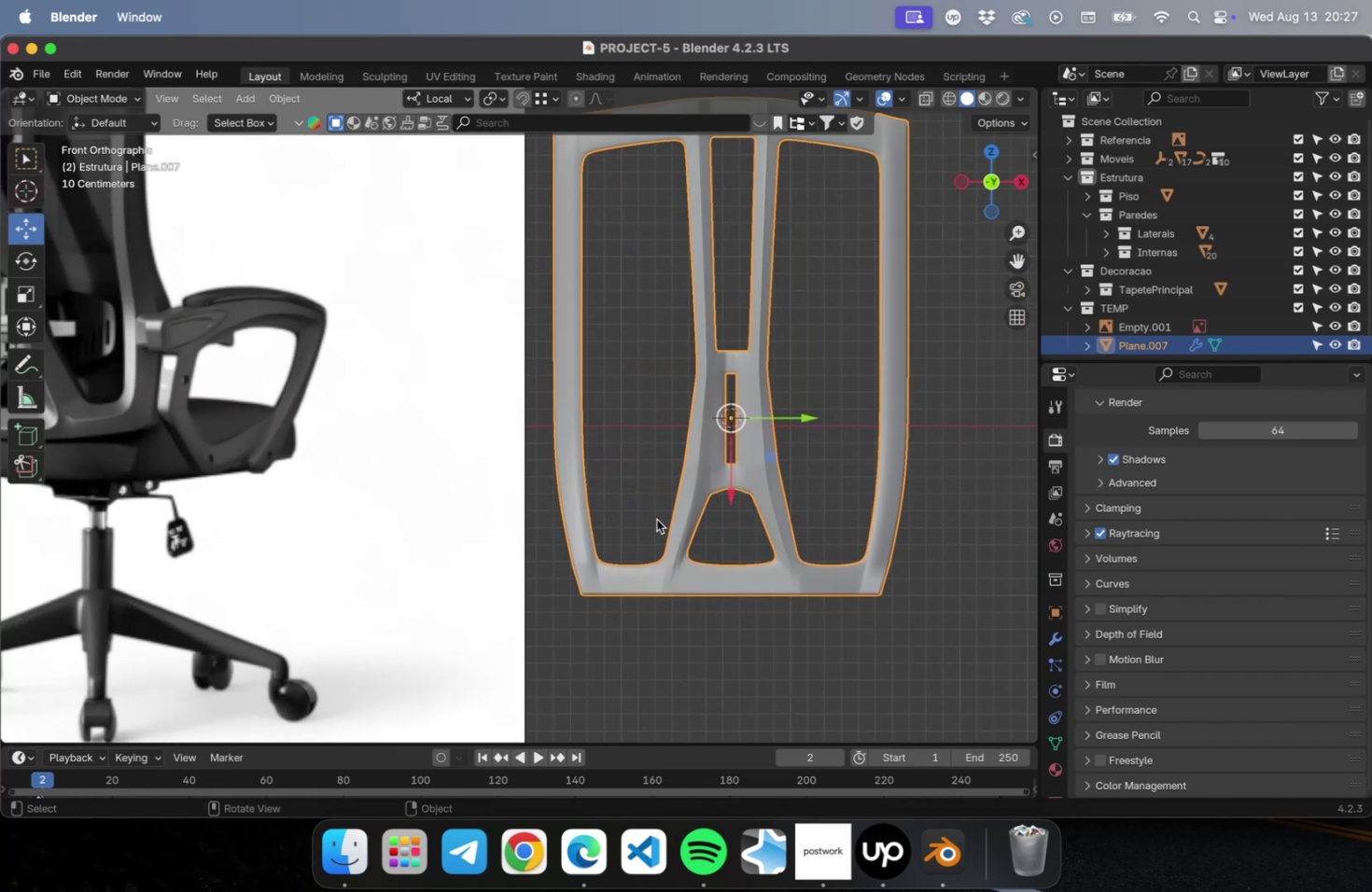 
hold_key(key=ShiftLeft, duration=0.34)
 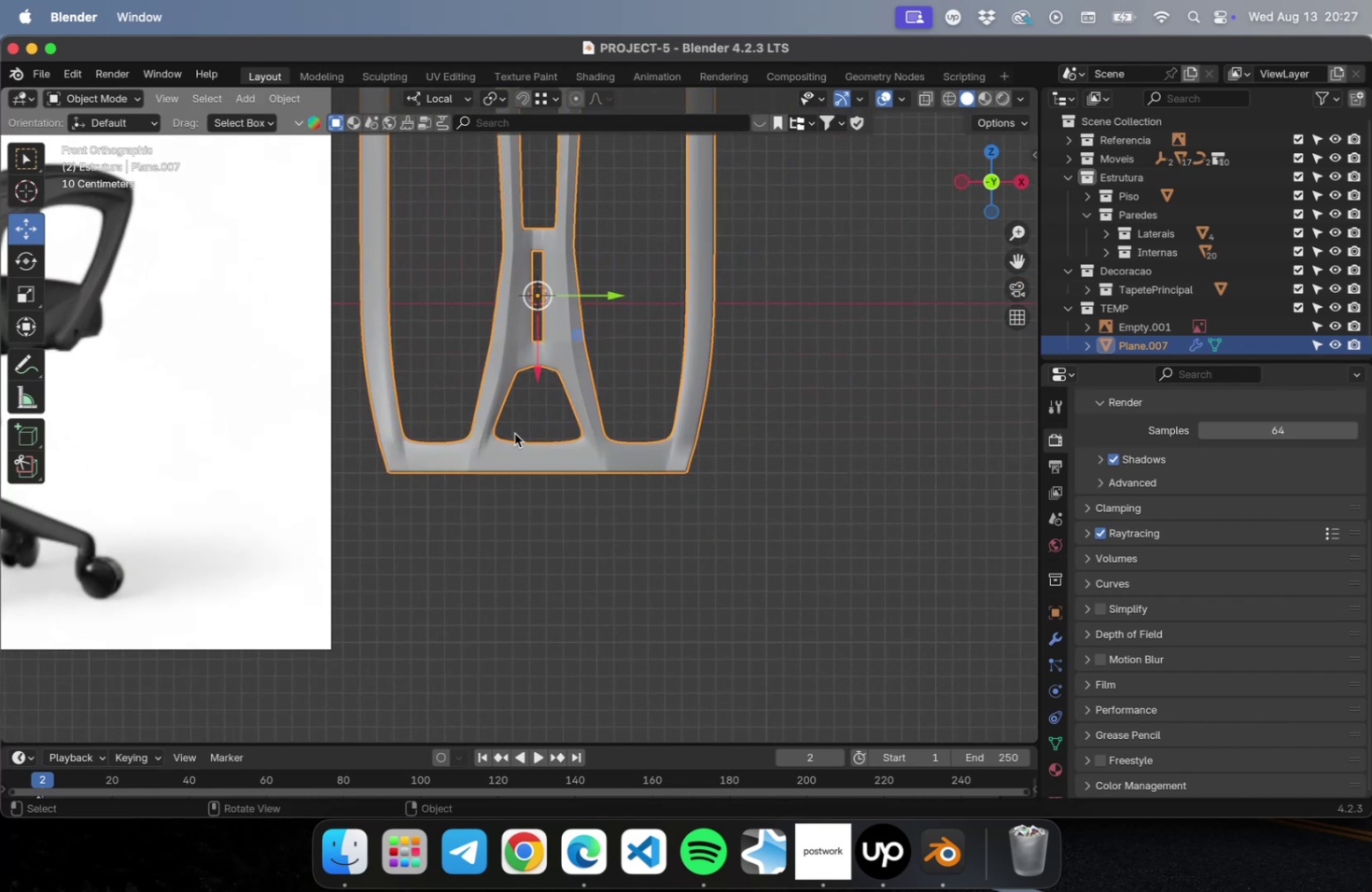 
scroll: coordinate [518, 460], scroll_direction: up, amount: 5.0
 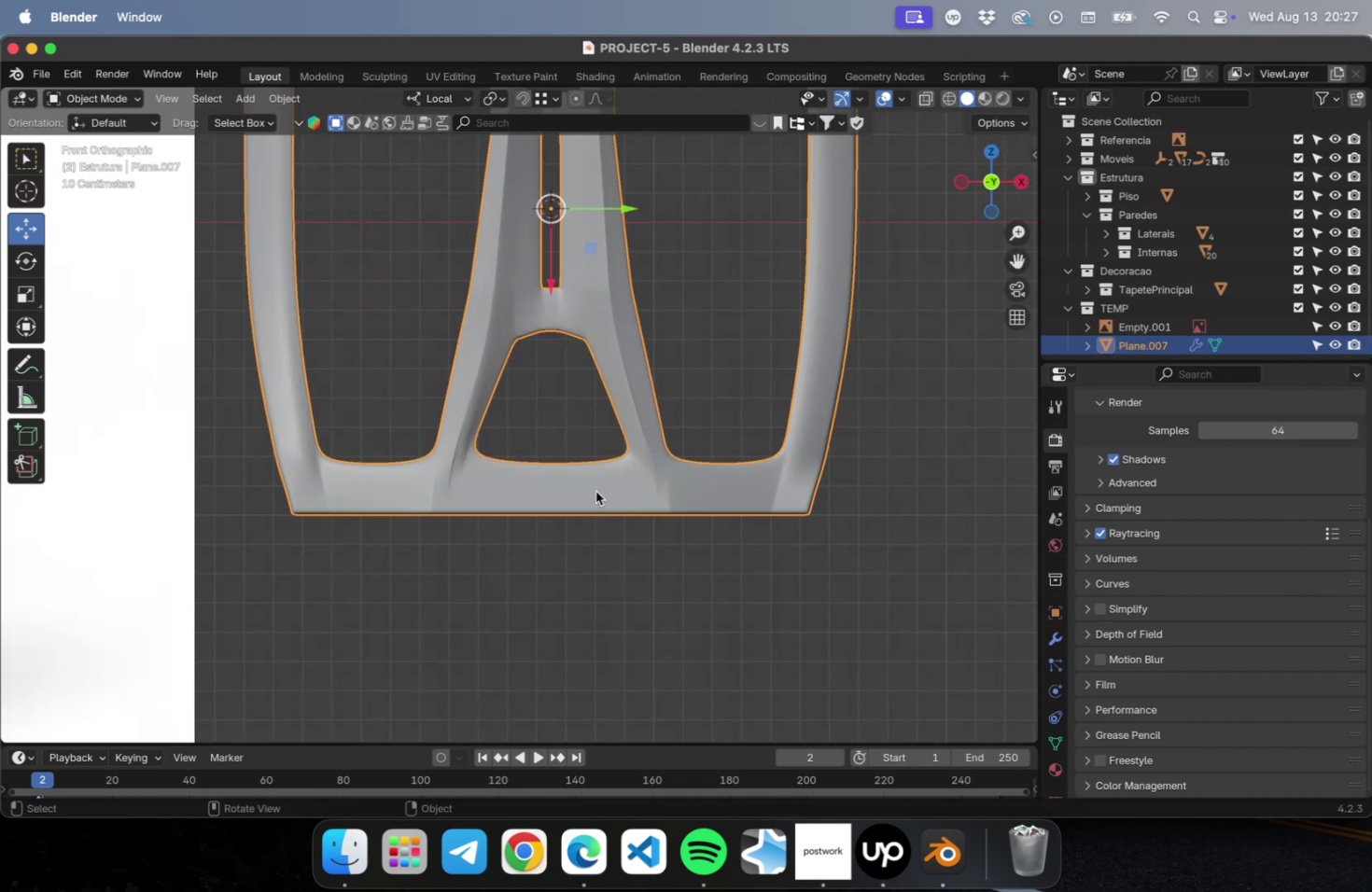 
key(Tab)
 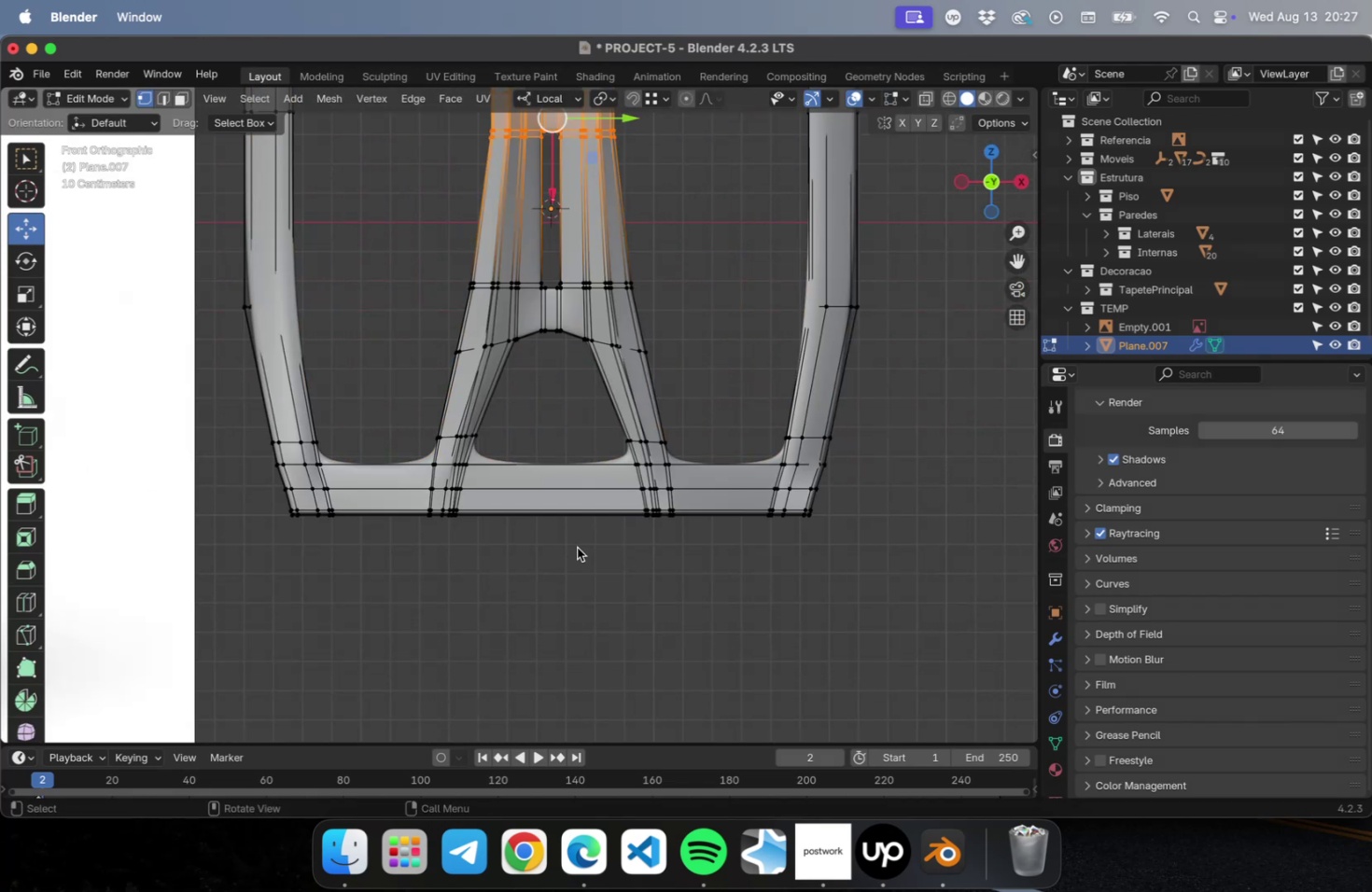 
key(Meta+R)
 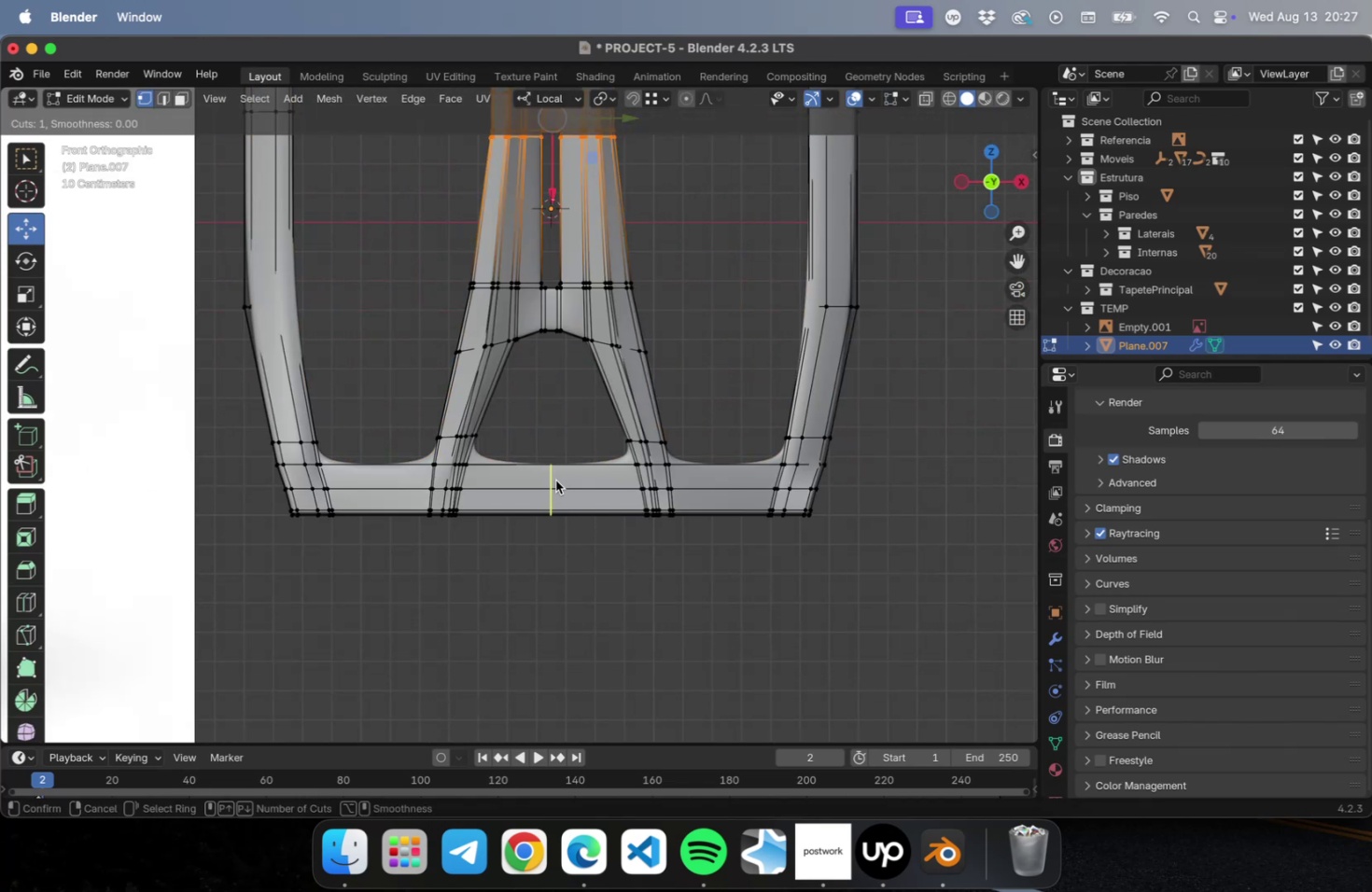 
left_click([555, 480])
 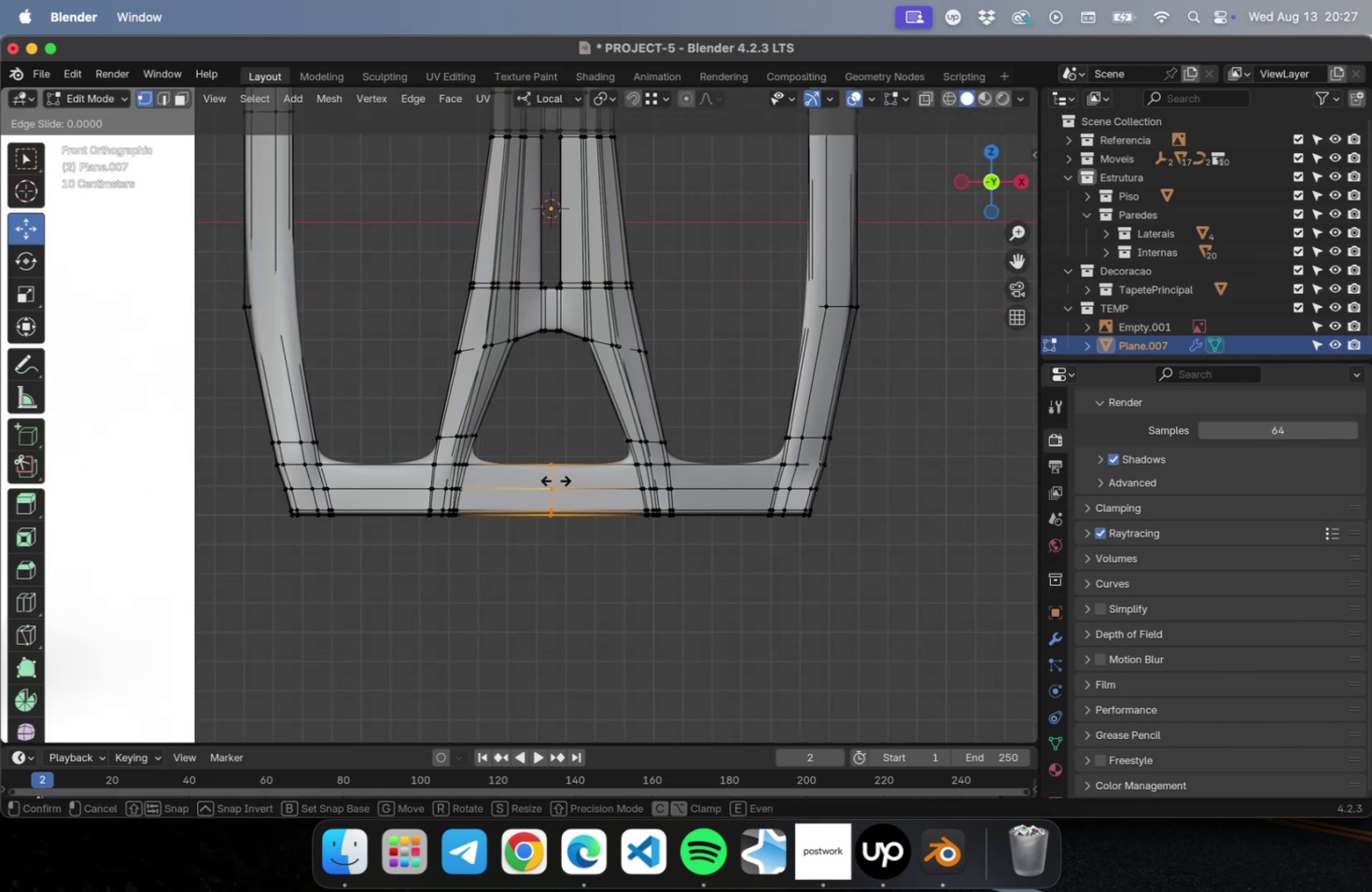 
key(Escape)
 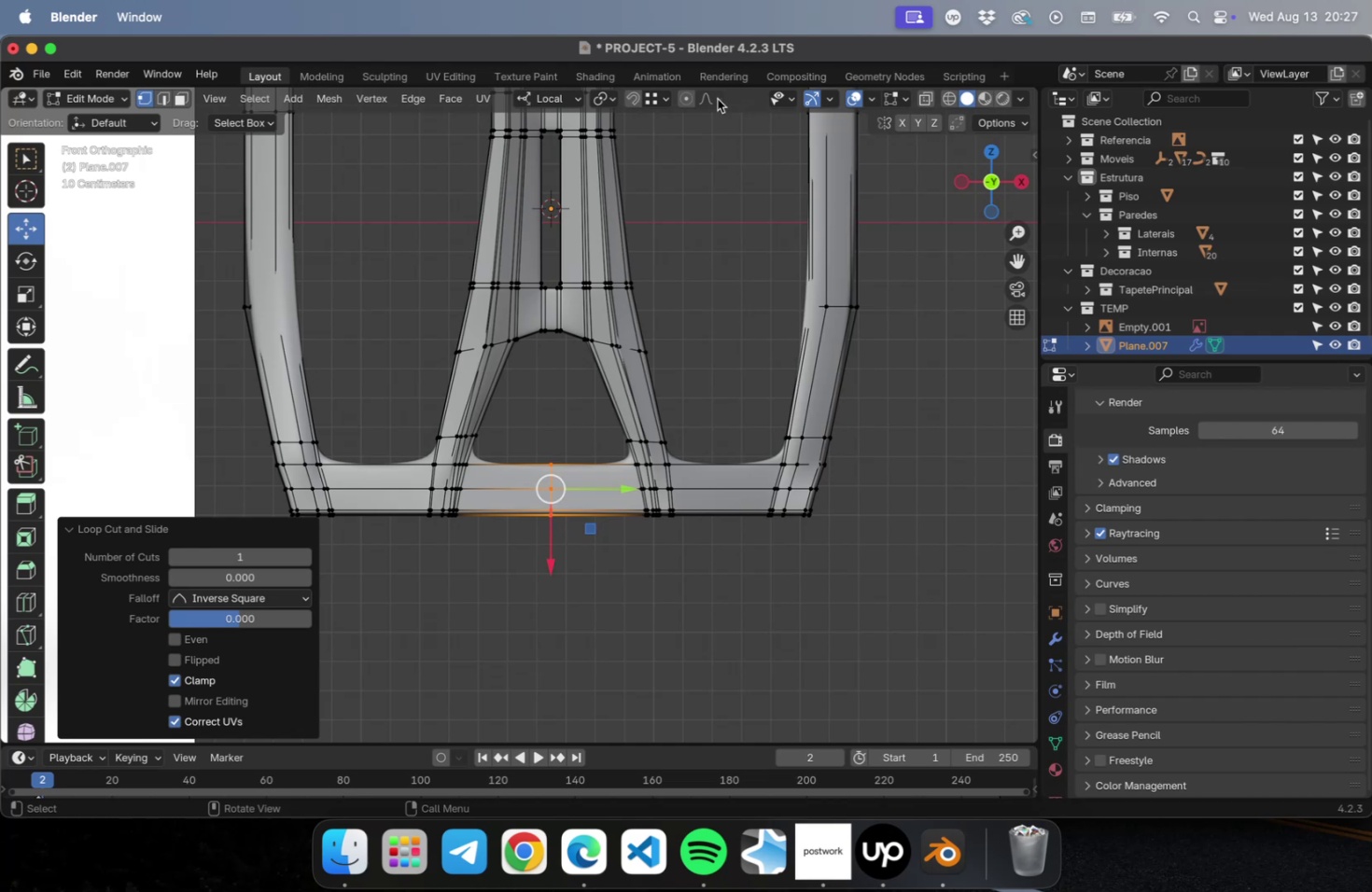 
left_click([690, 94])
 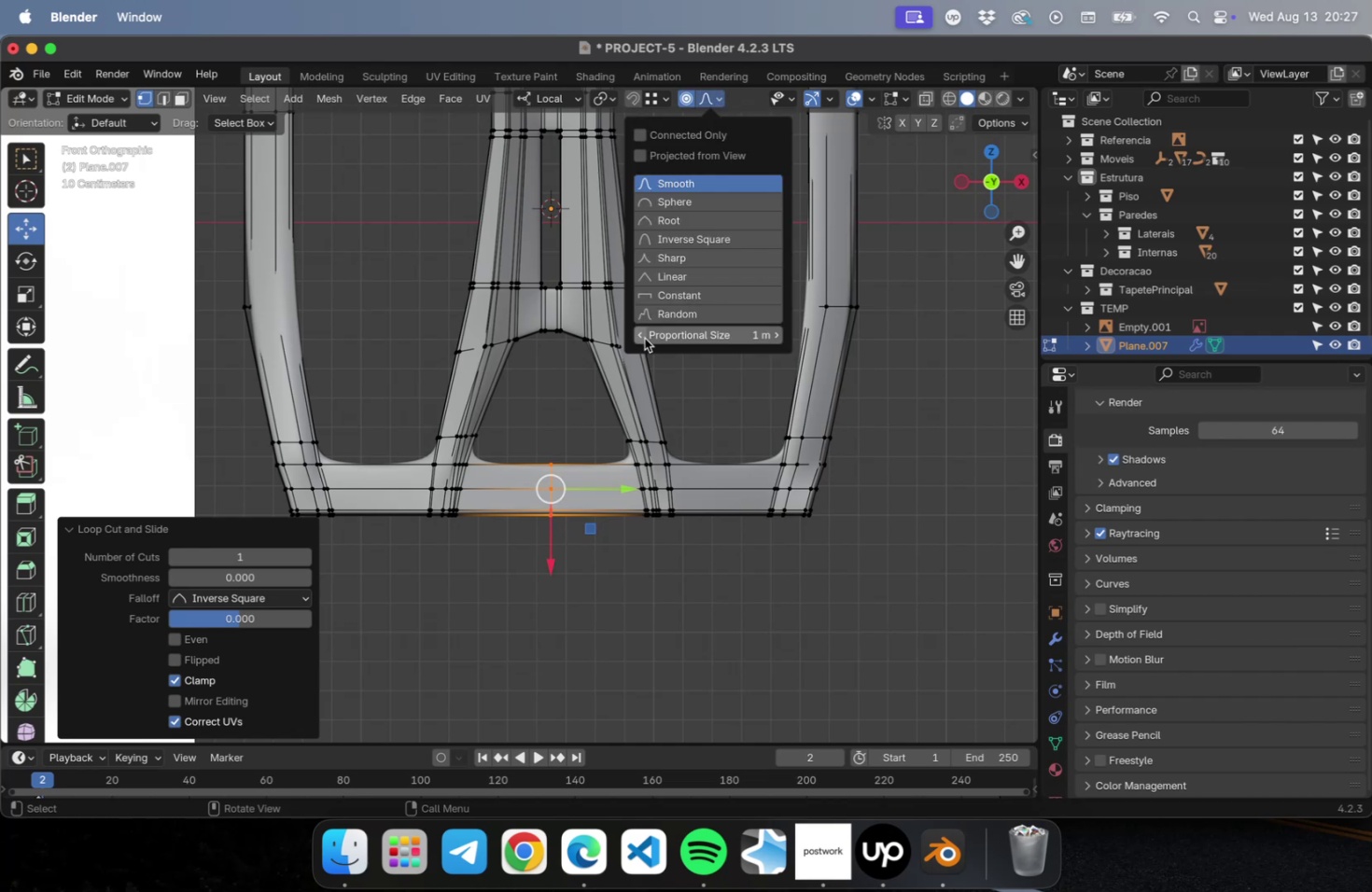 
double_click([639, 339])
 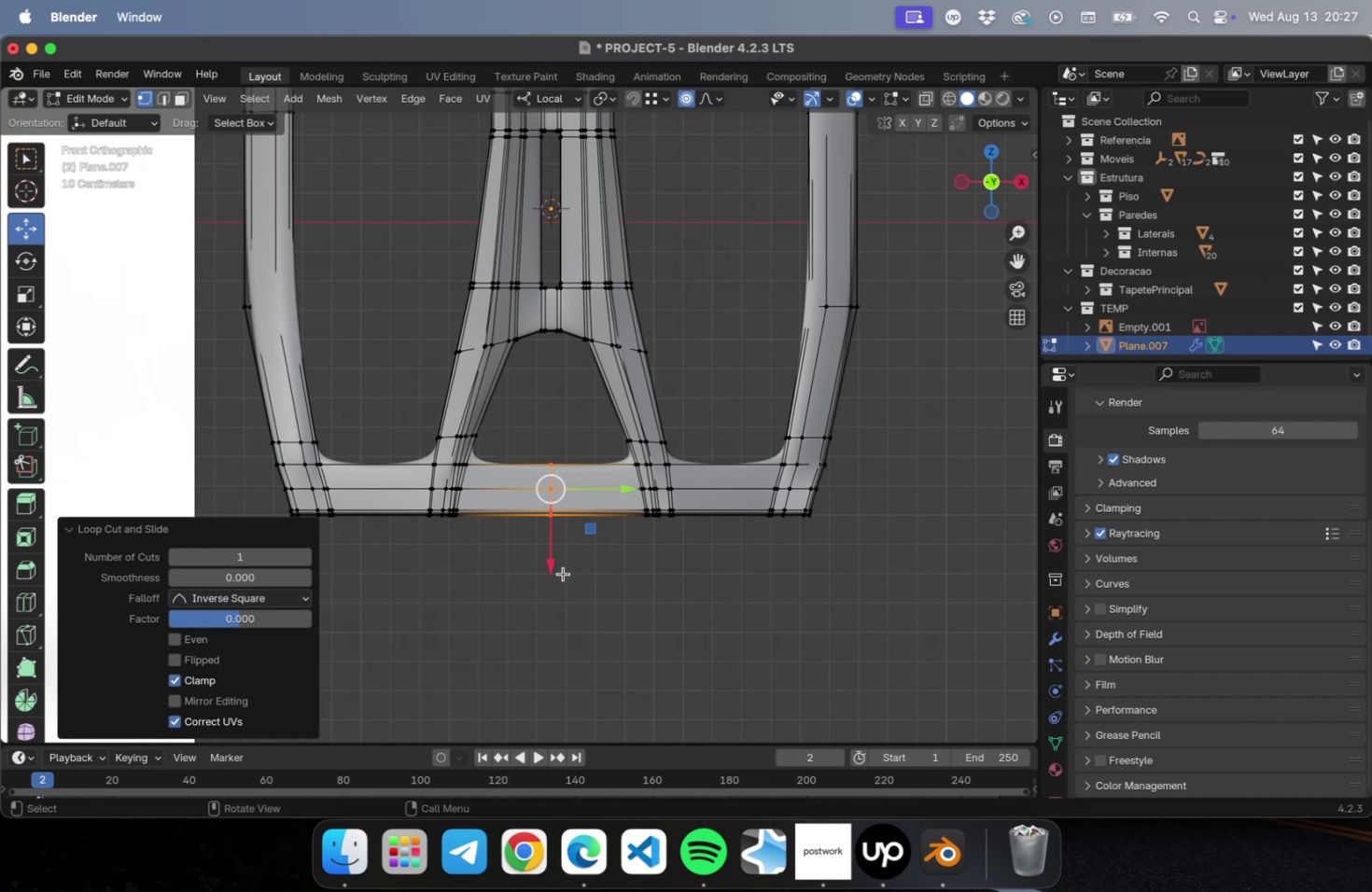 
left_click_drag(start_coordinate=[552, 562], to_coordinate=[552, 575])
 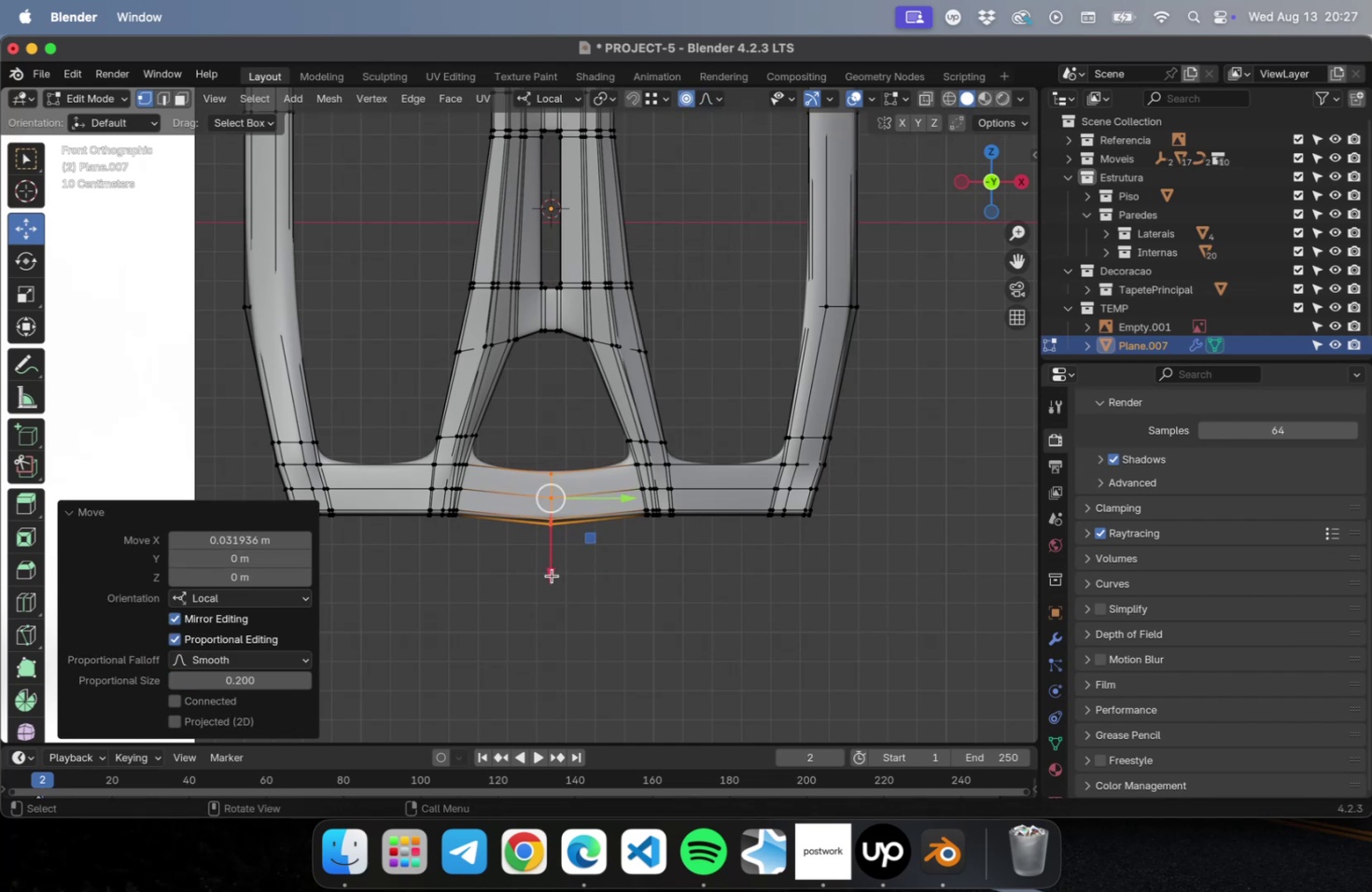 
key(Meta+CommandLeft)
 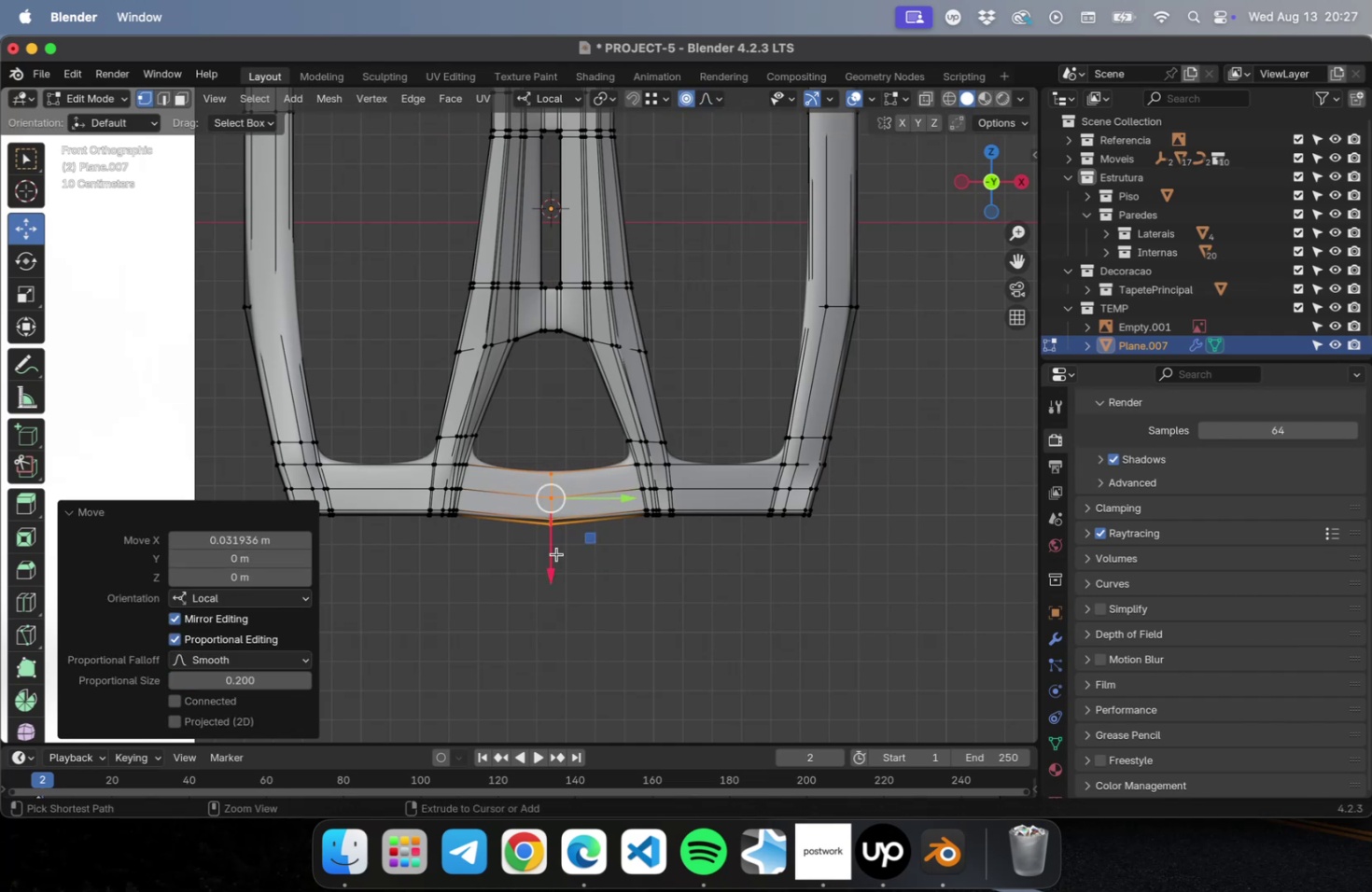 
key(Meta+Z)
 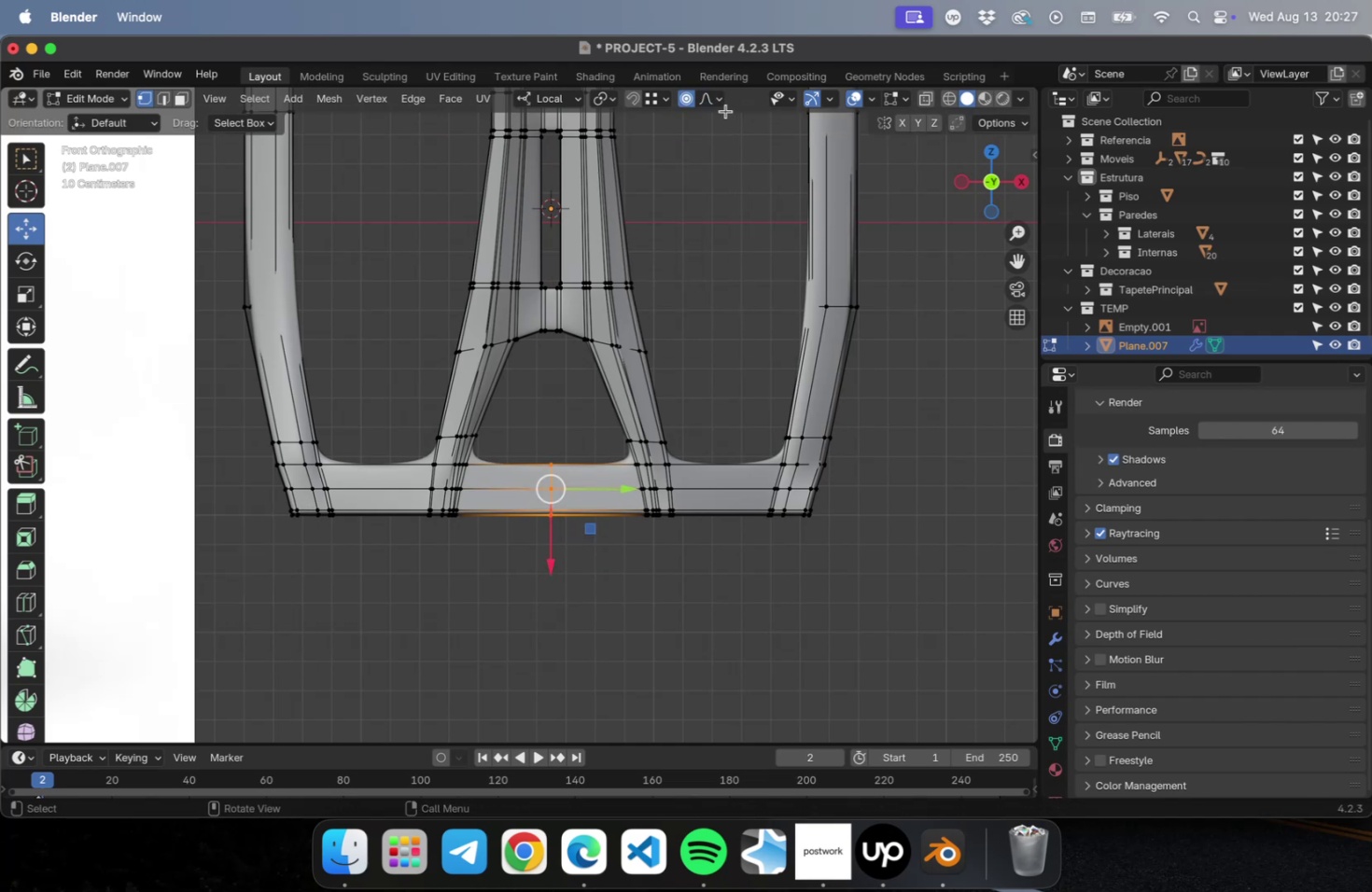 
left_click([721, 104])
 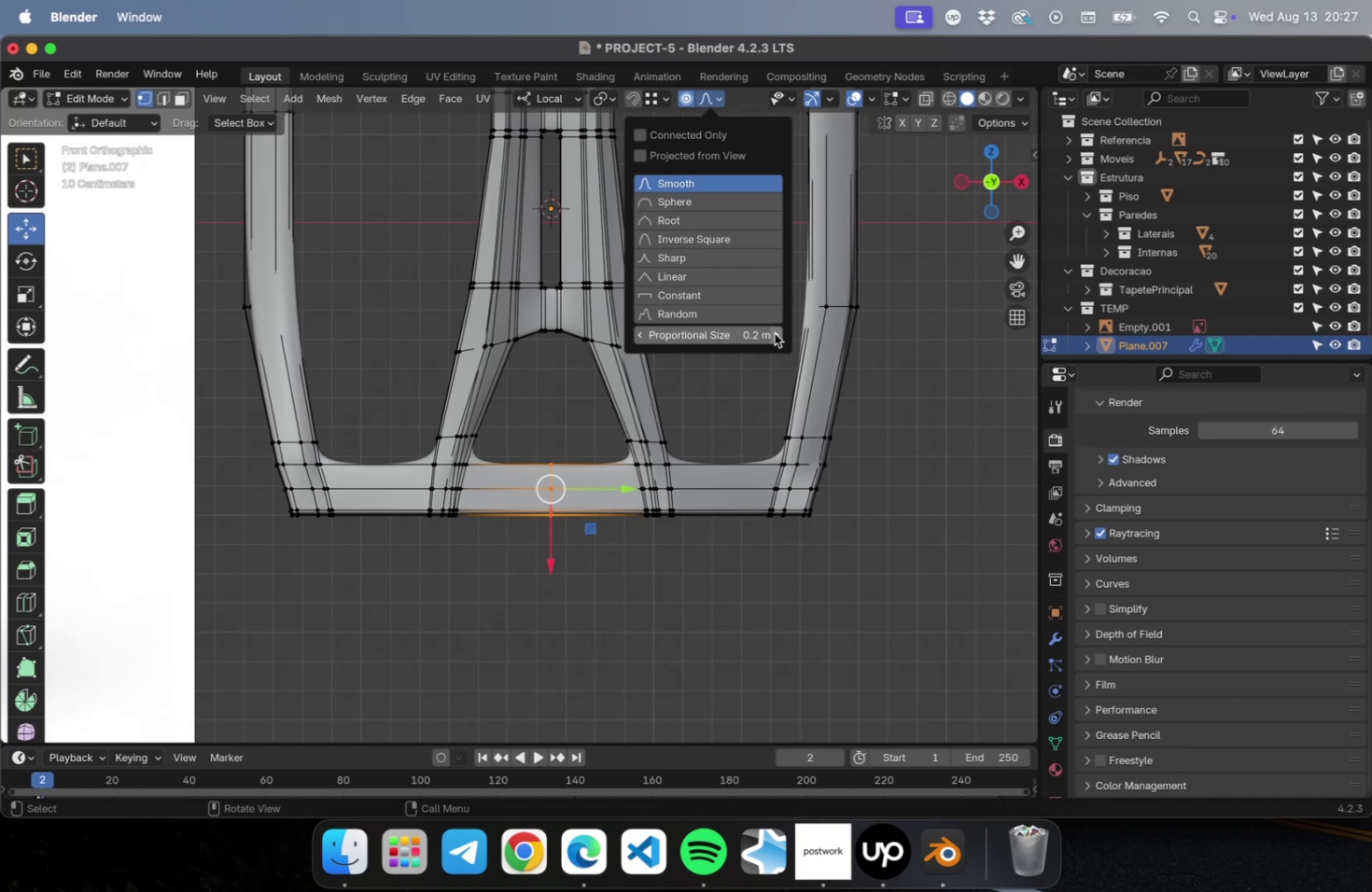 
left_click([783, 342])
 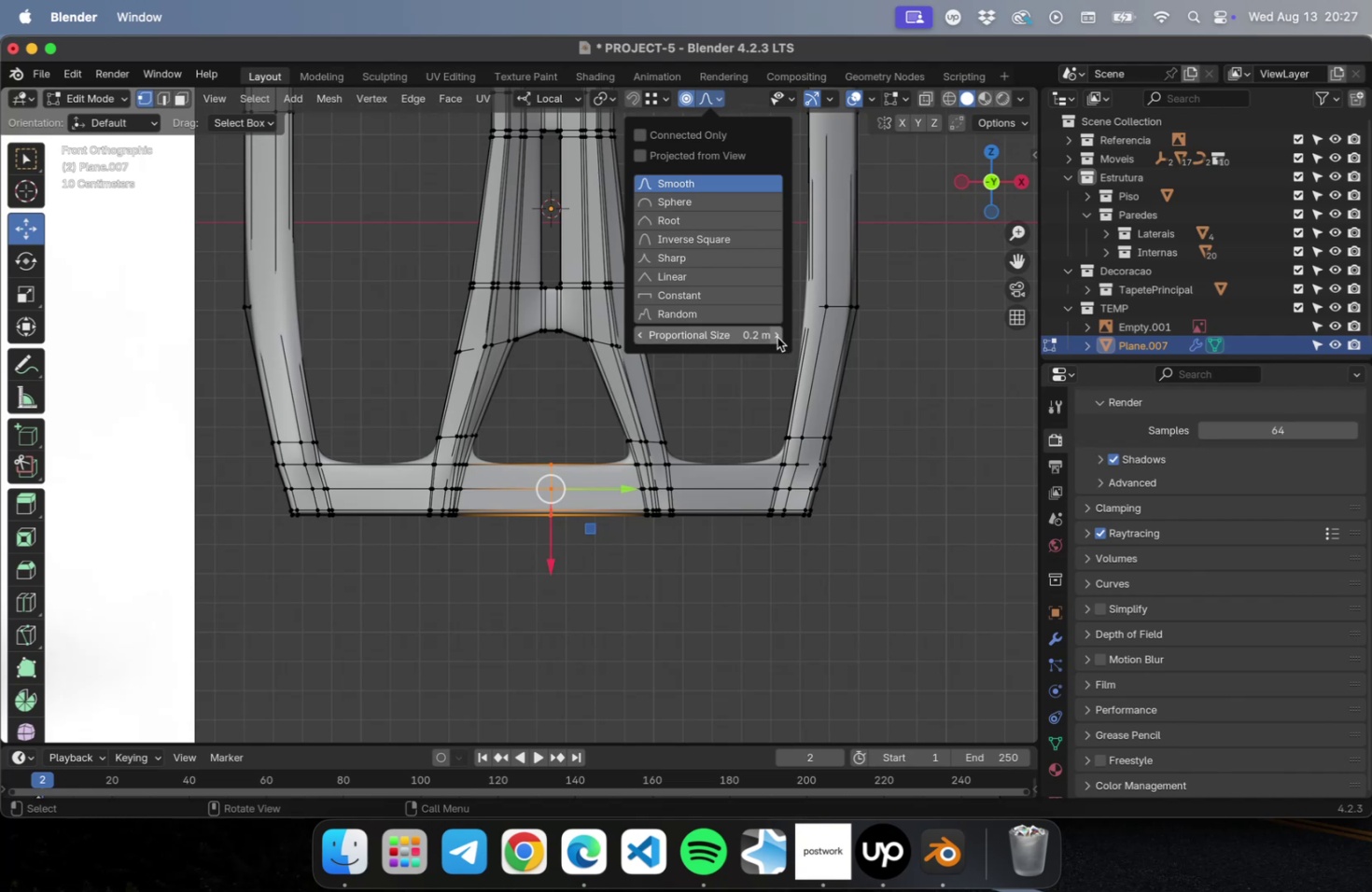 
triple_click([777, 337])
 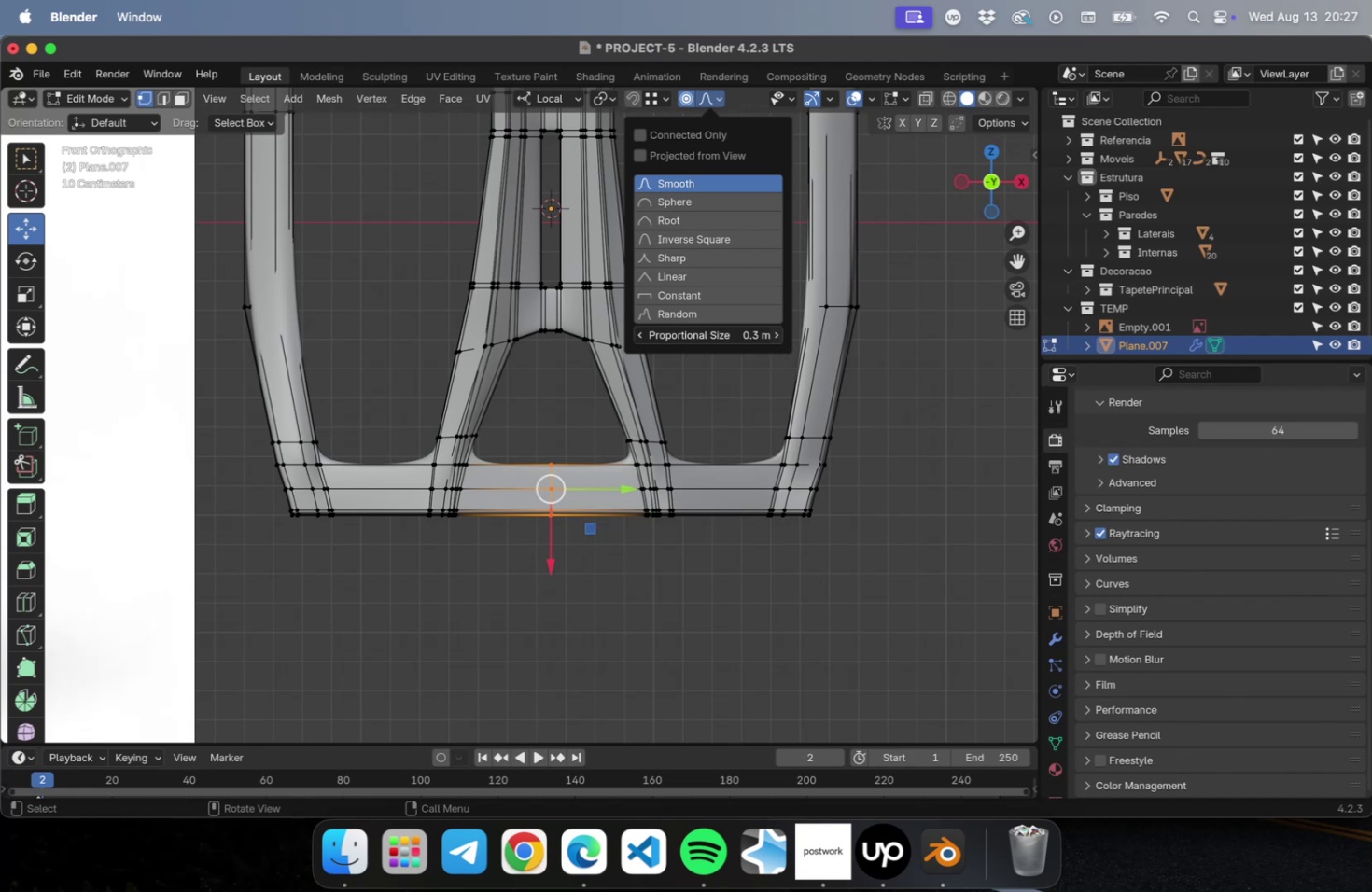 
triple_click([777, 338])
 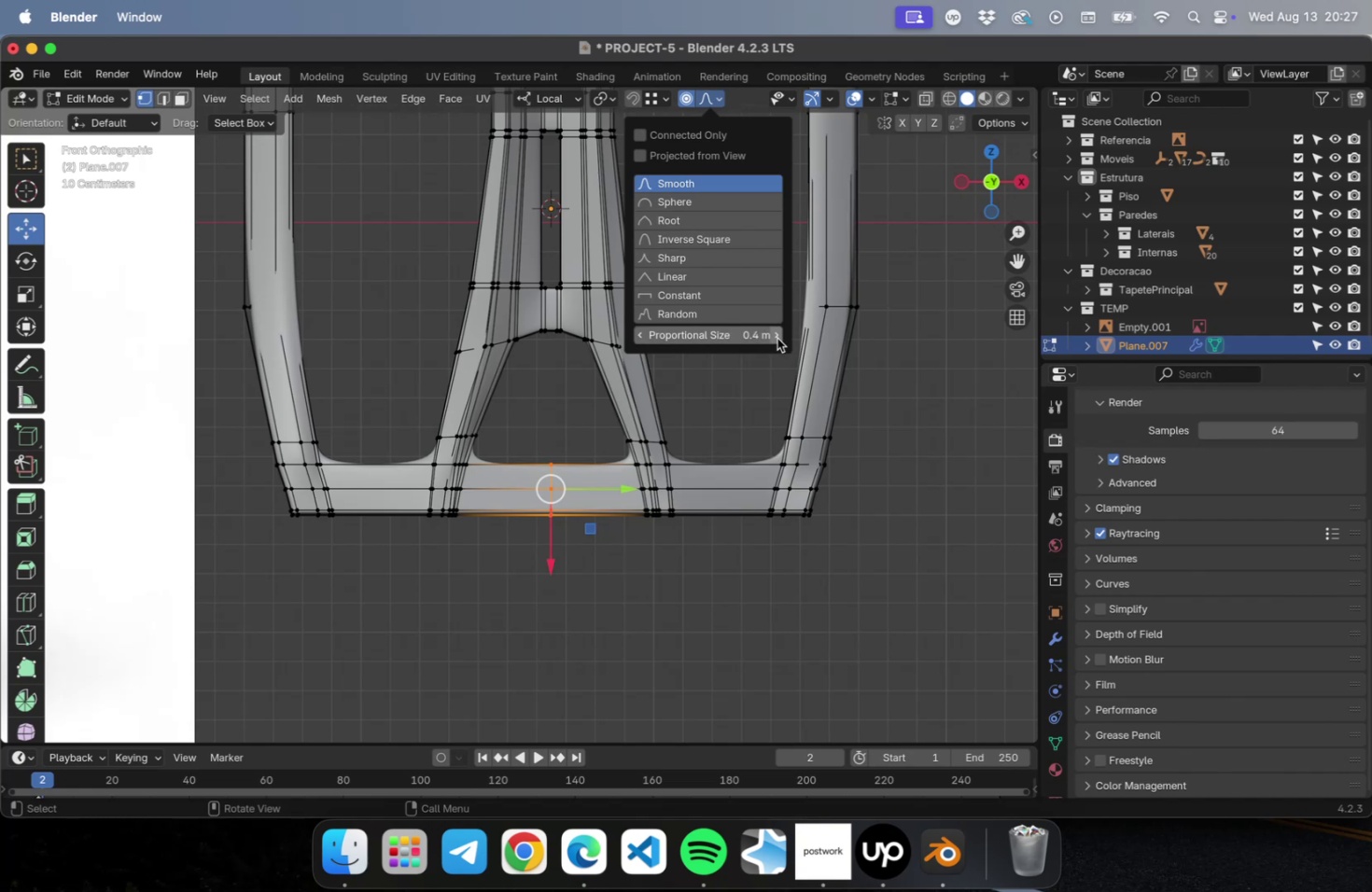 
triple_click([777, 338])
 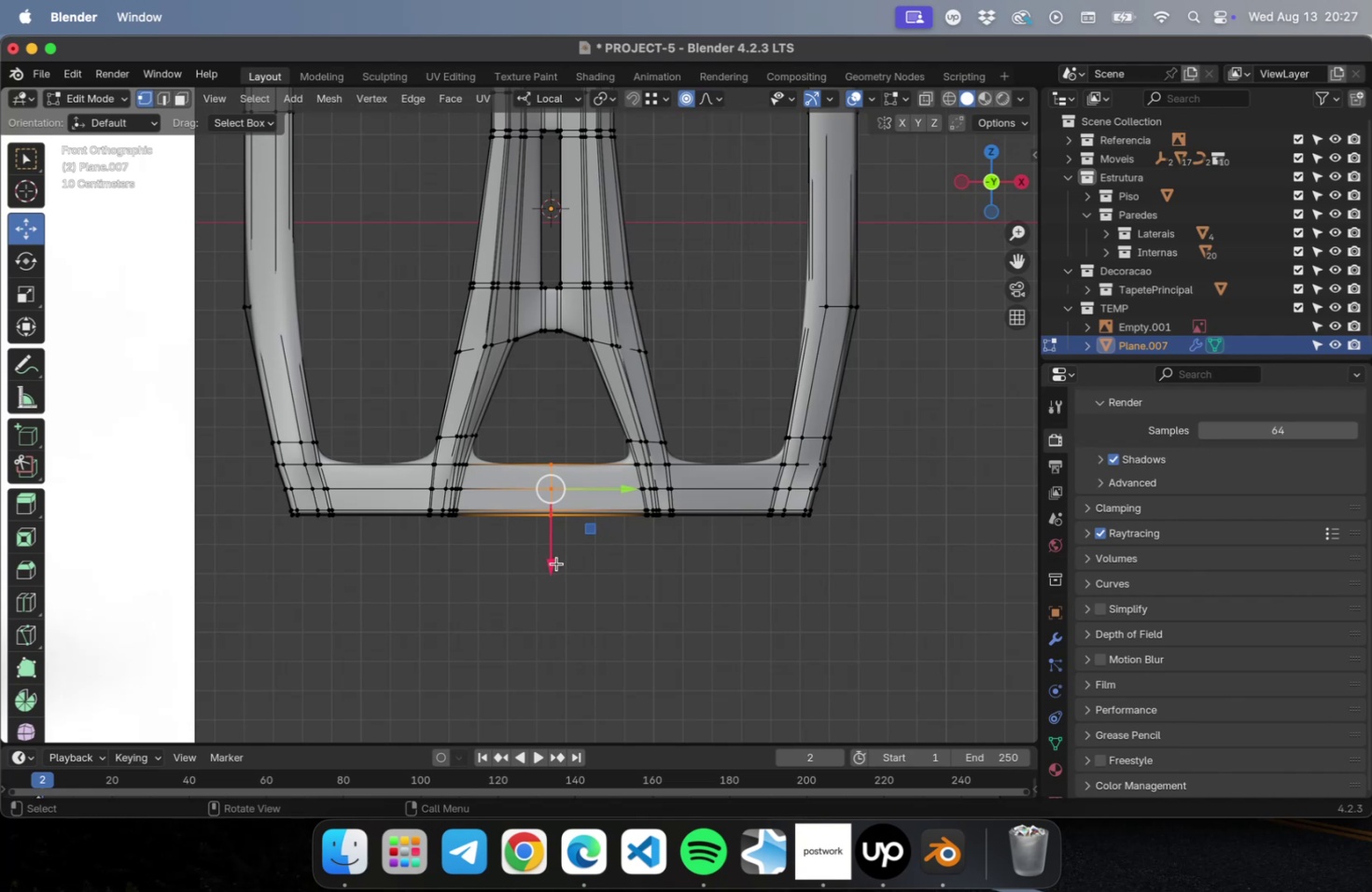 
left_click_drag(start_coordinate=[553, 564], to_coordinate=[553, 589])
 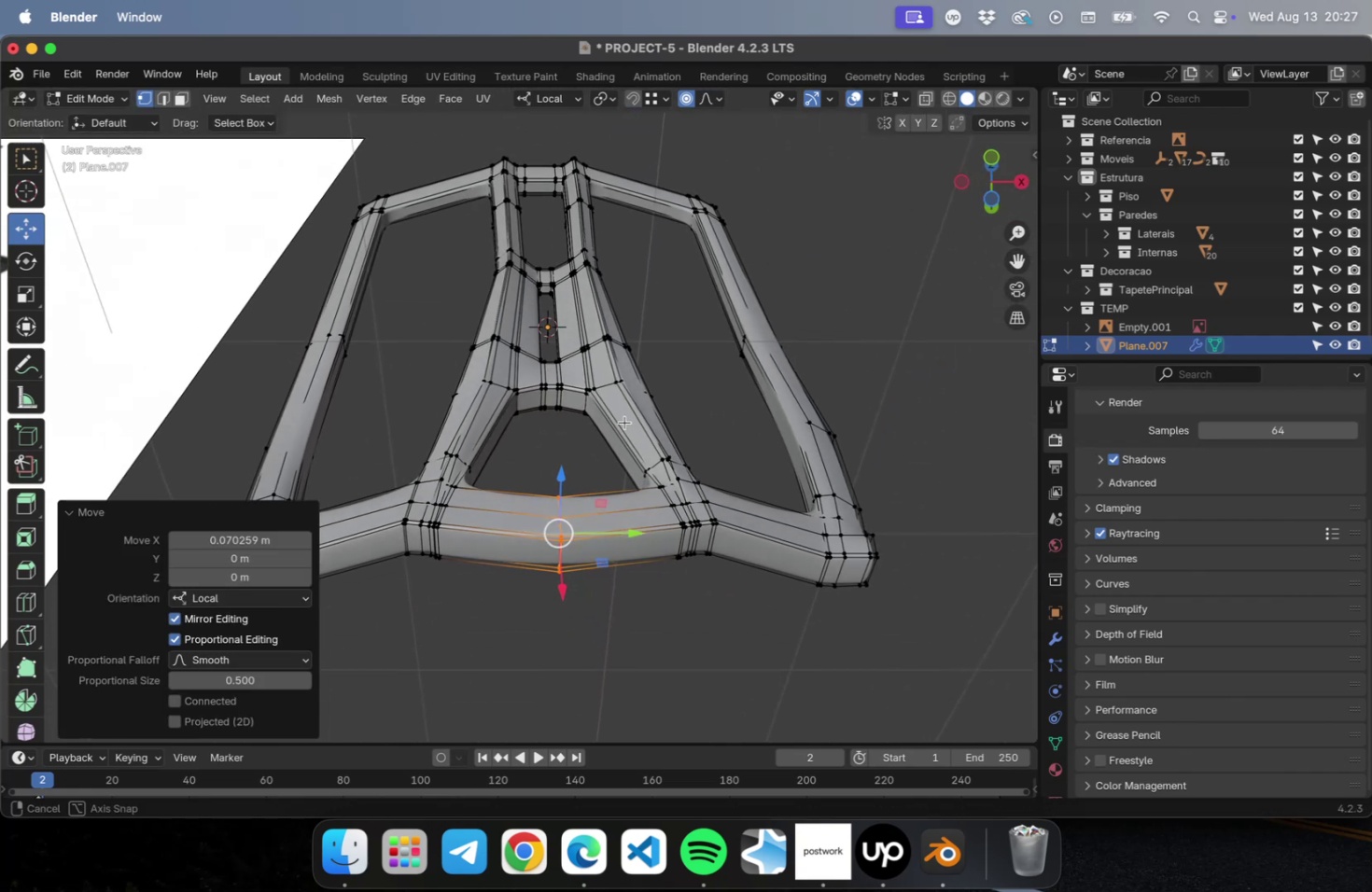 
scroll: coordinate [463, 551], scroll_direction: up, amount: 4.0
 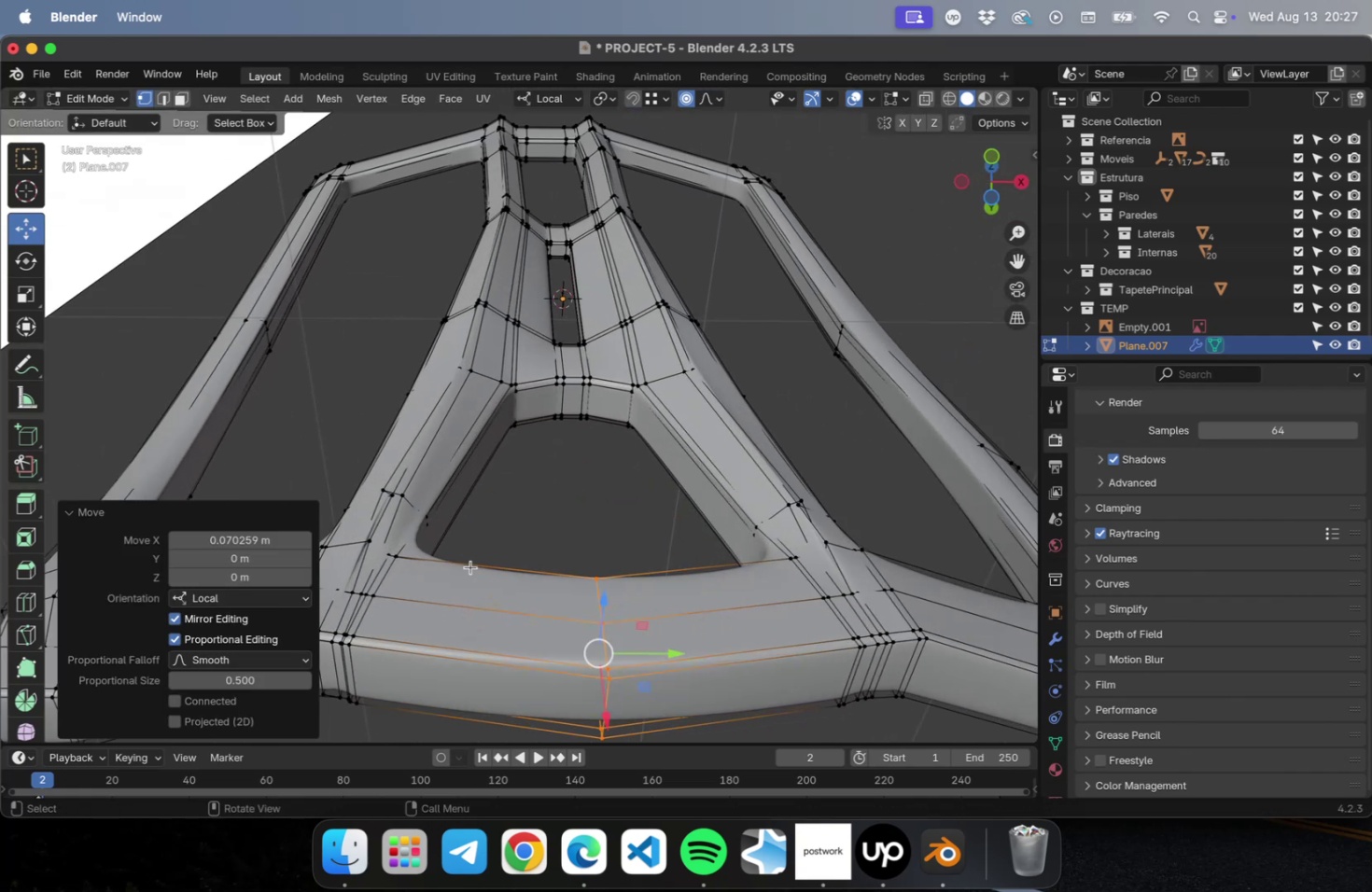 
hold_key(key=ShiftLeft, duration=0.47)
 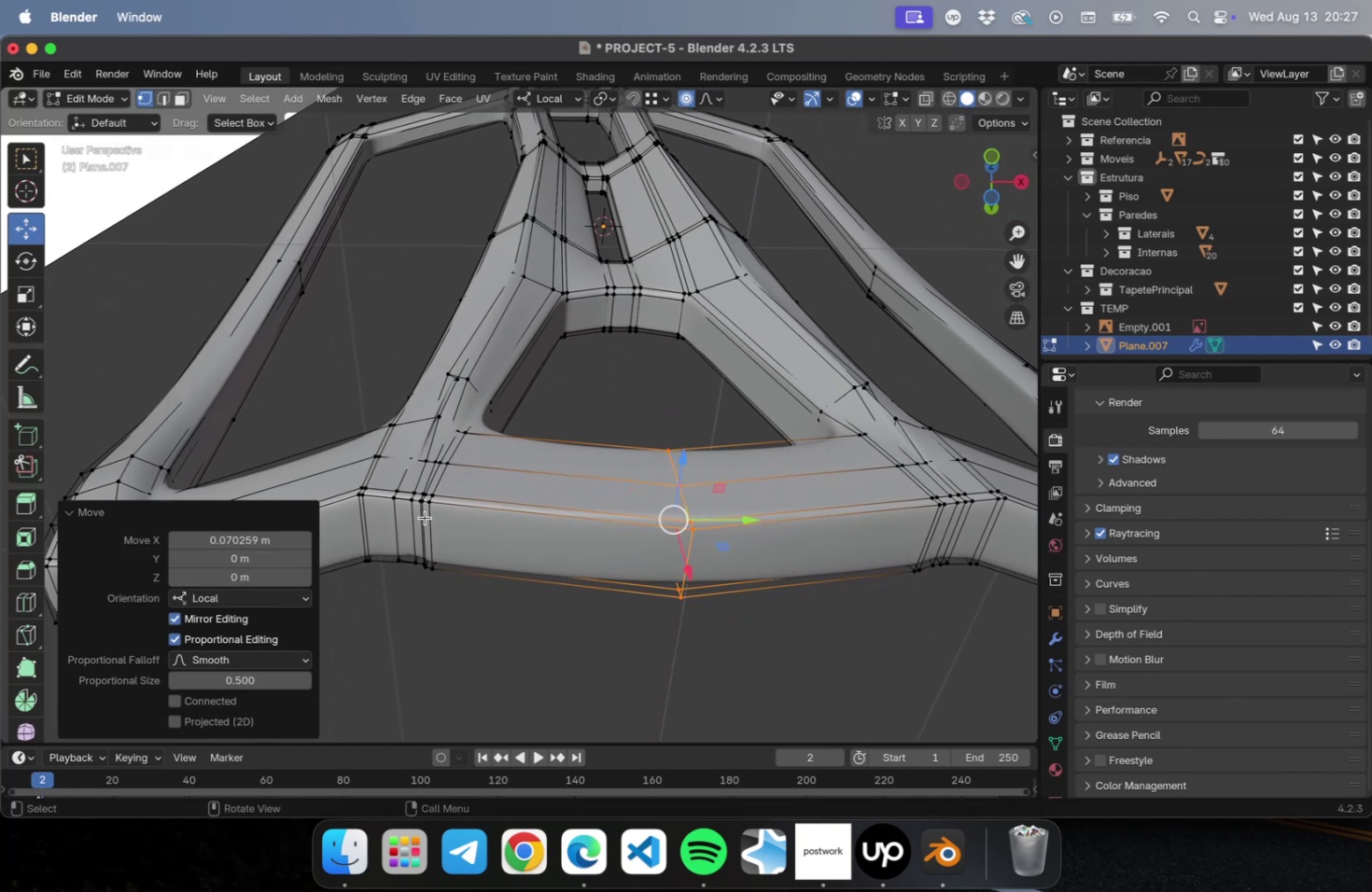 
hold_key(key=OptionLeft, duration=1.51)
left_click([430, 523])
 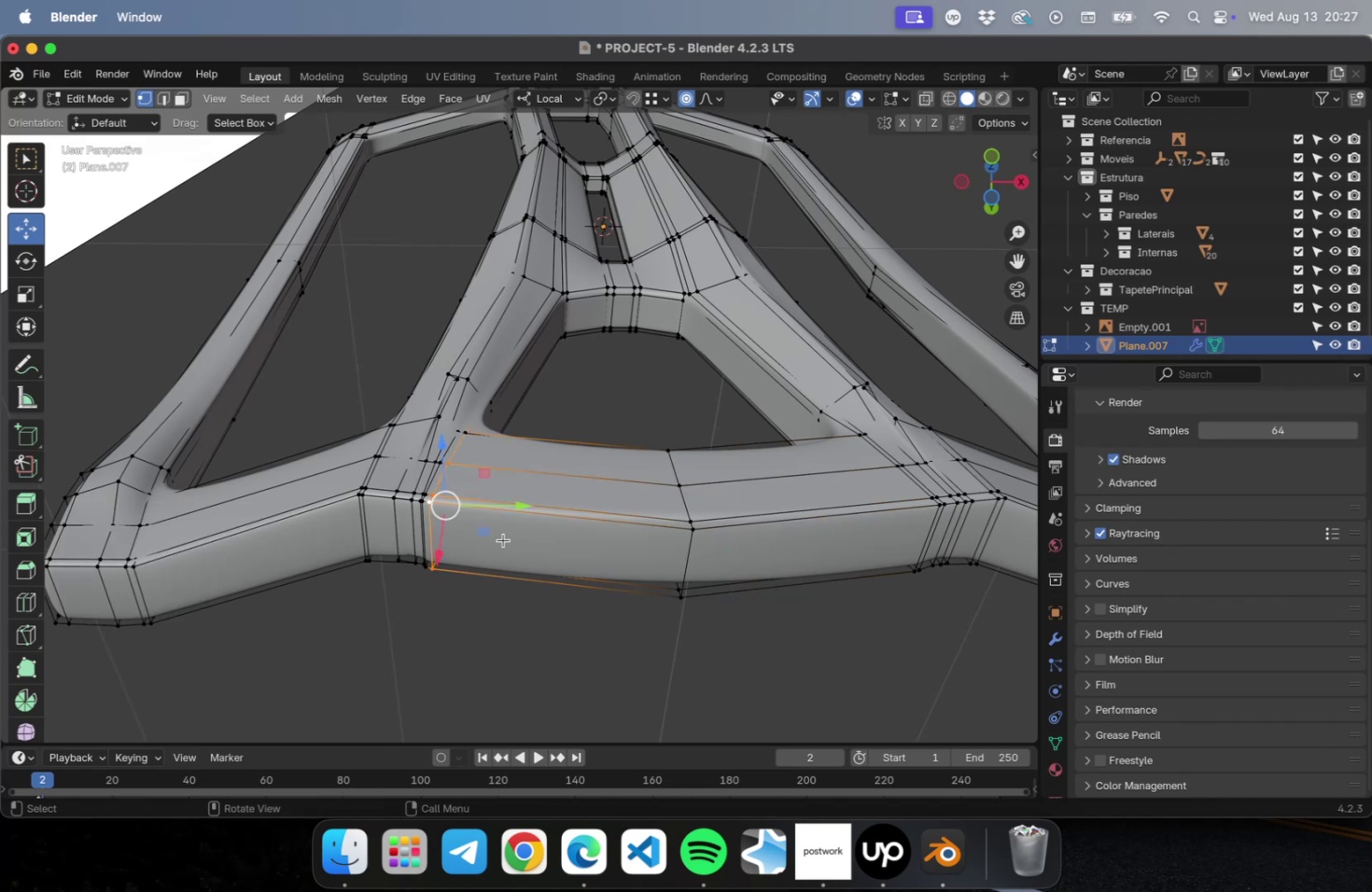 
hold_key(key=OptionLeft, duration=1.58)
 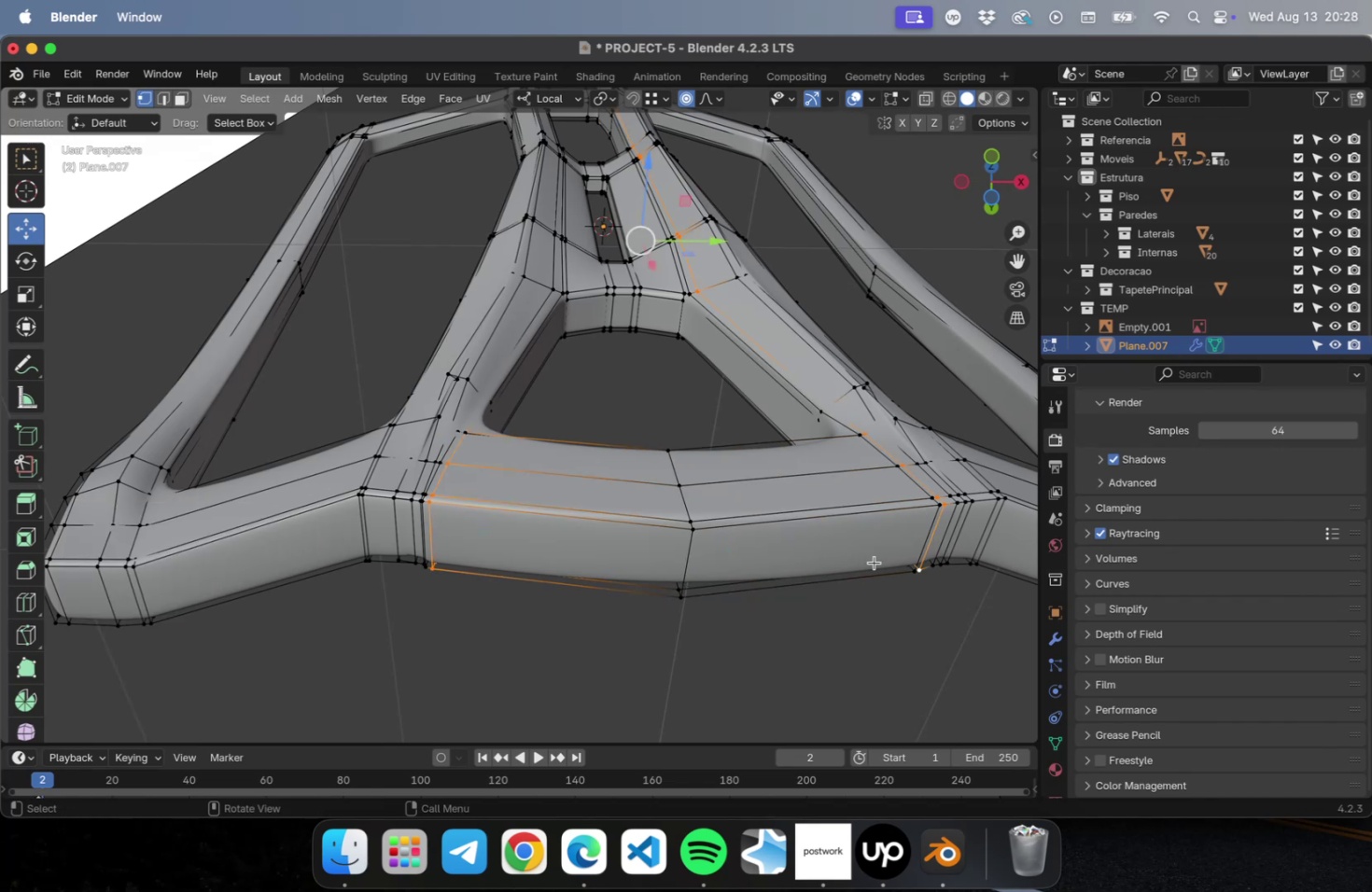 
hold_key(key=ShiftLeft, duration=0.93)
 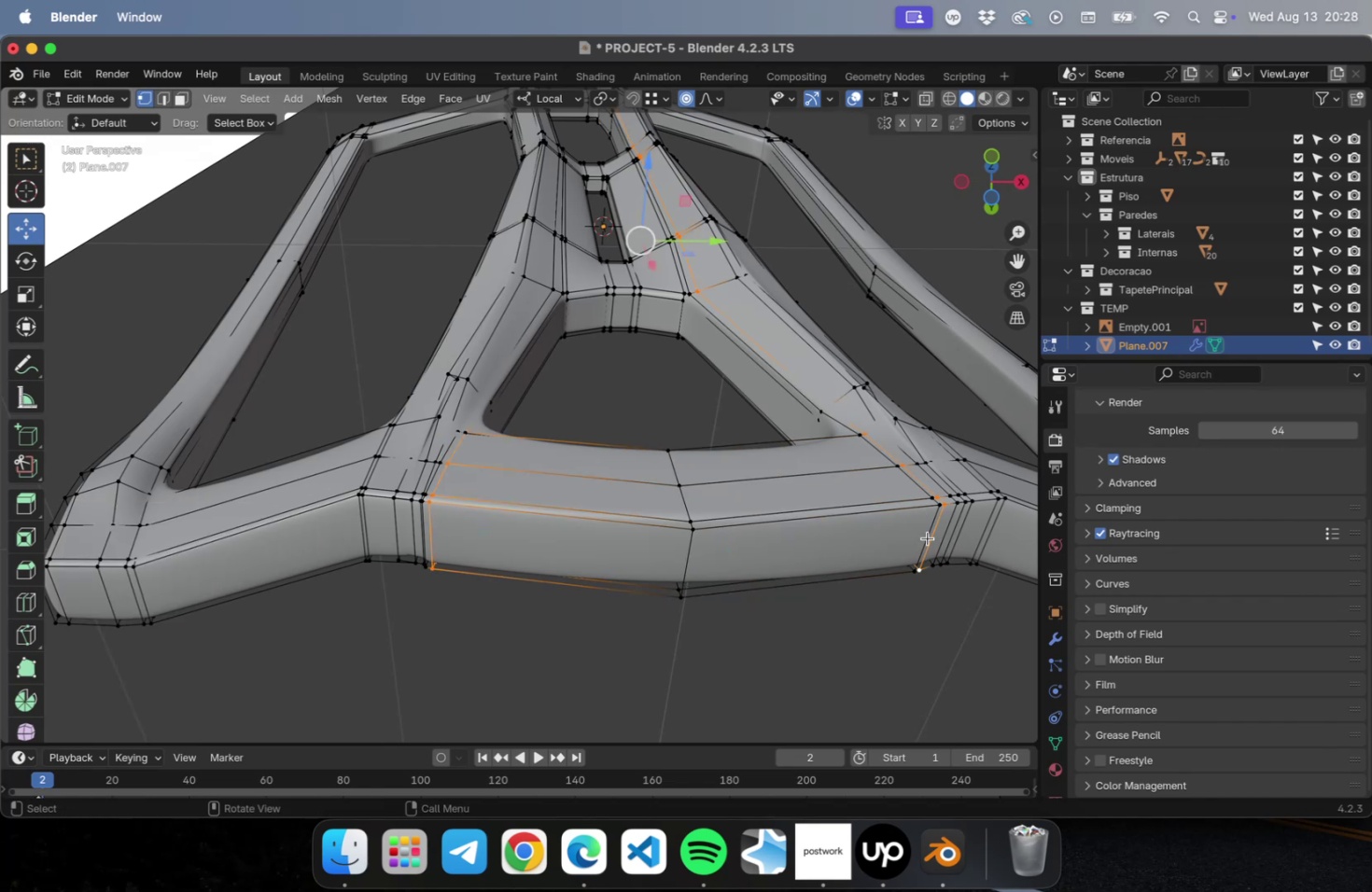 
hold_key(key=OptionLeft, duration=0.57)
 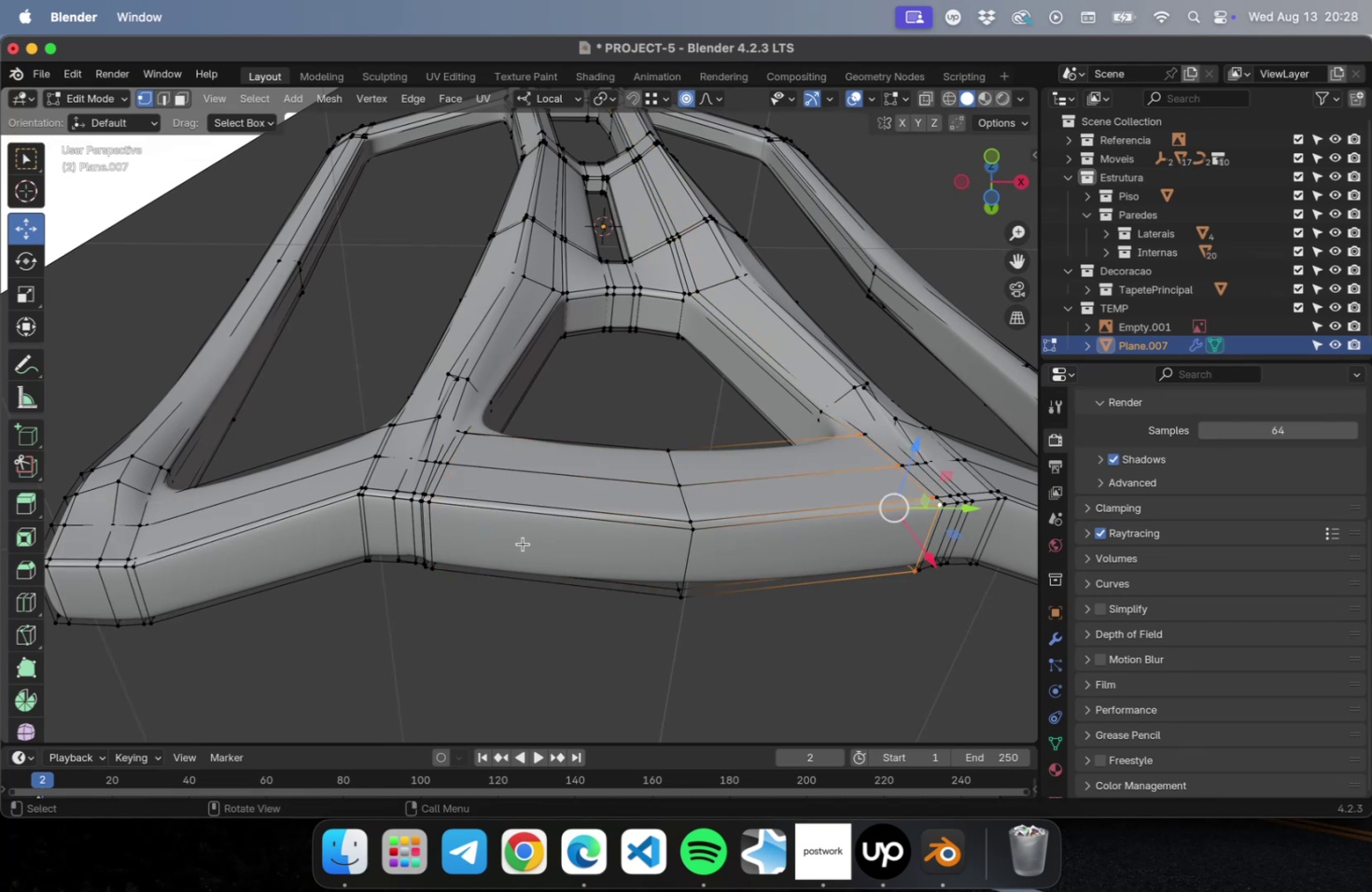 
hold_key(key=ShiftLeft, duration=1.27)
left_click([432, 536])
 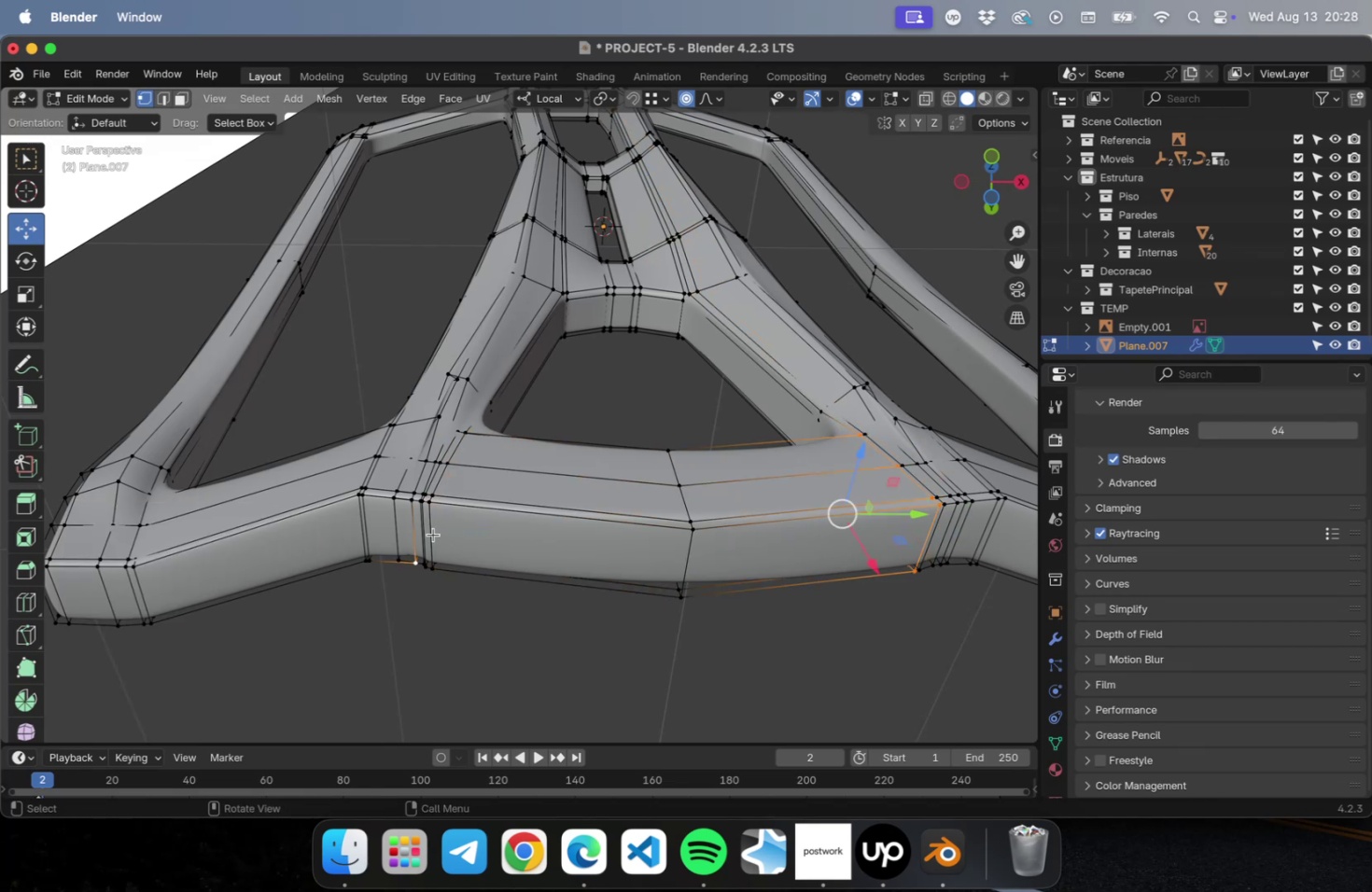 
left_click([433, 534])
 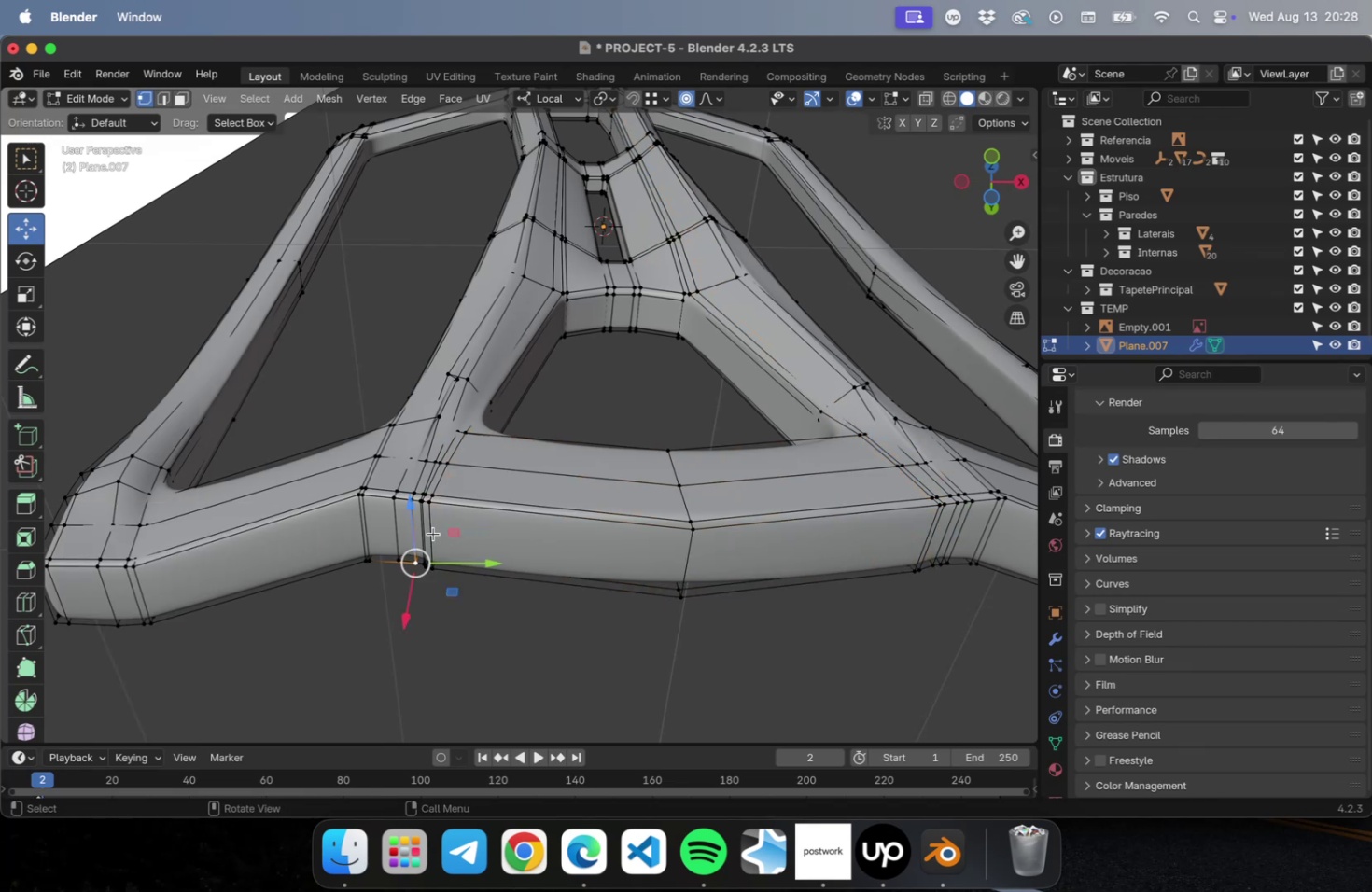 
scroll: coordinate [434, 537], scroll_direction: up, amount: 4.0
 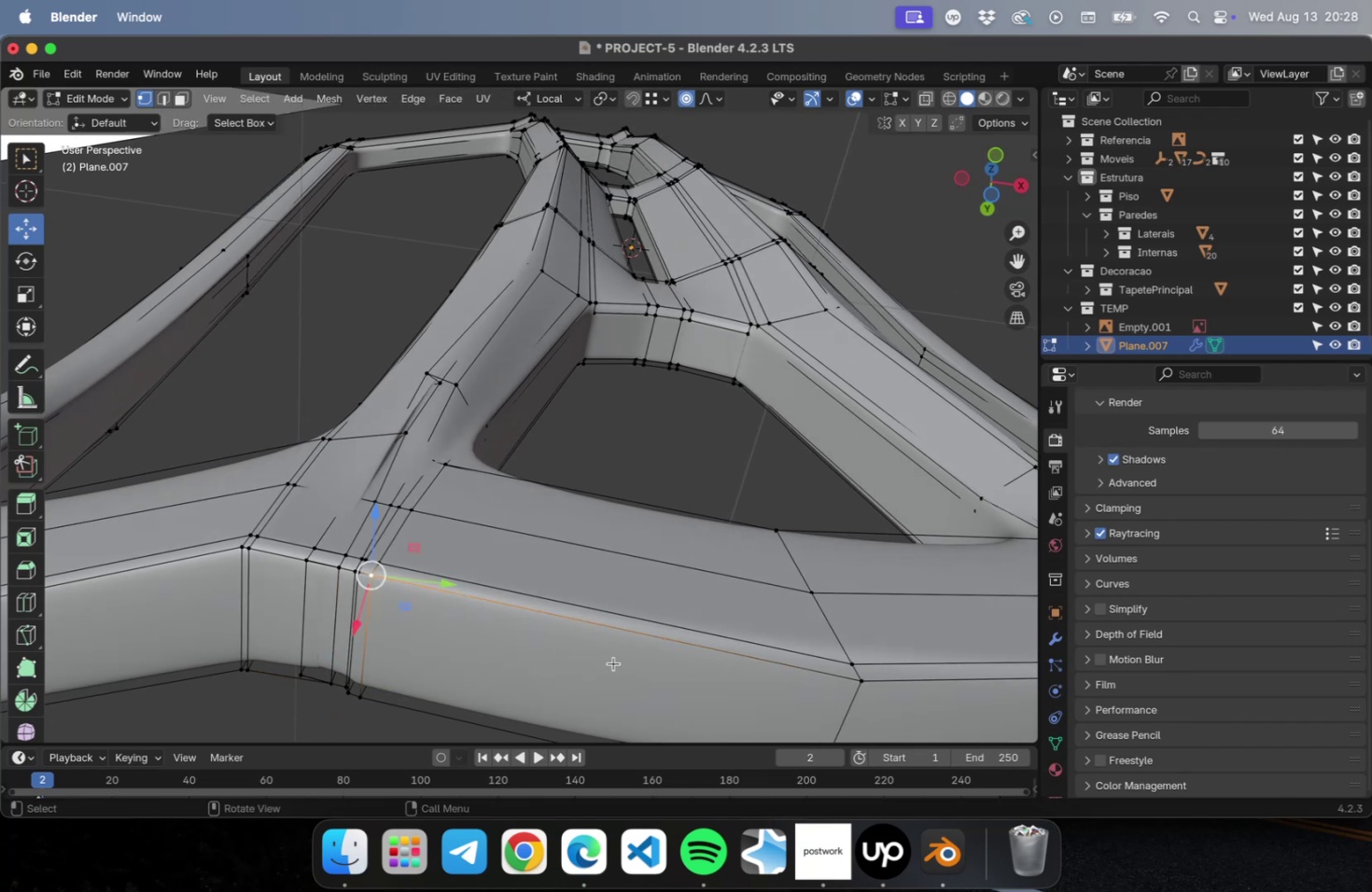 
key(2)
 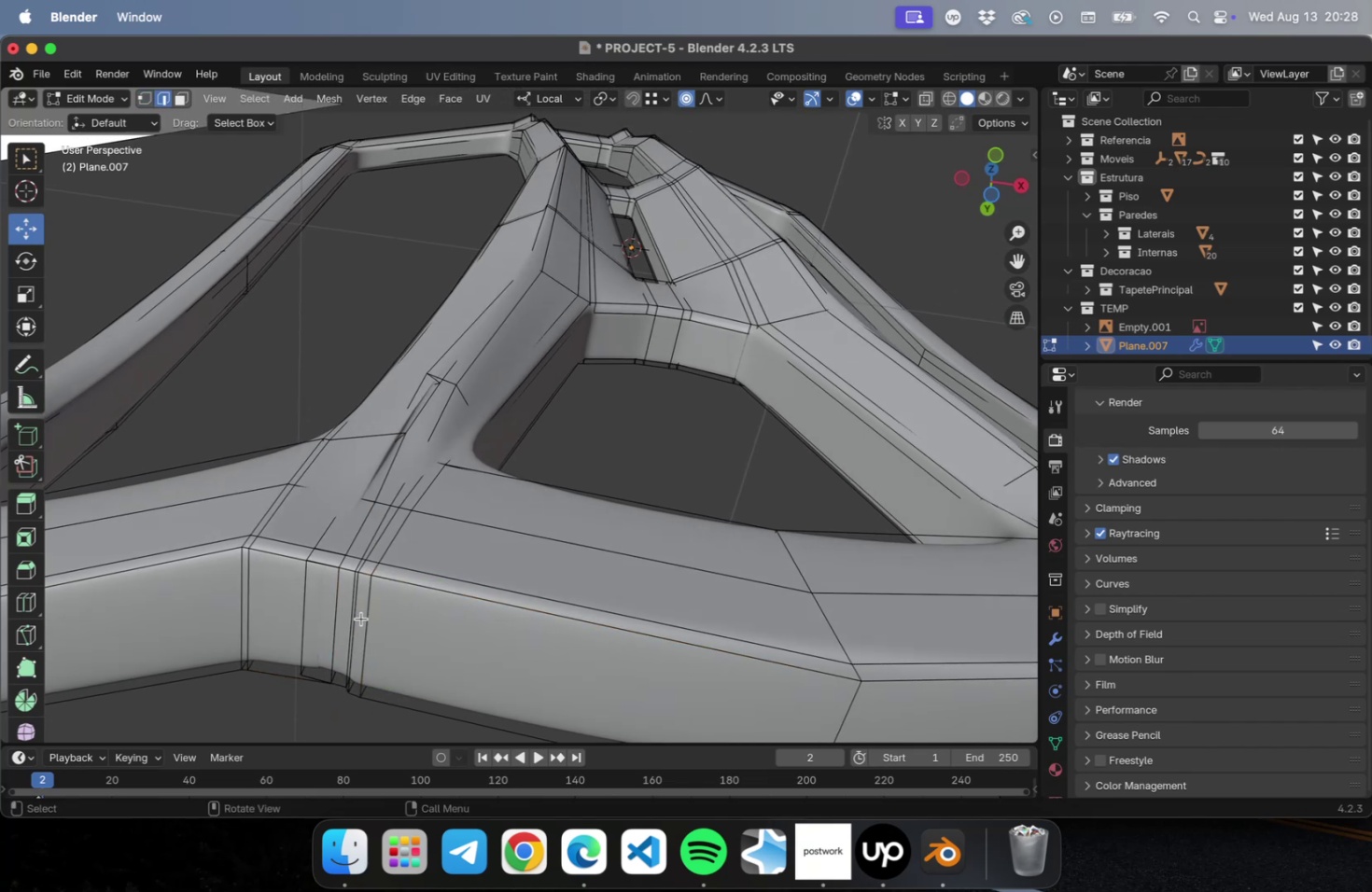 
left_click([371, 624])
 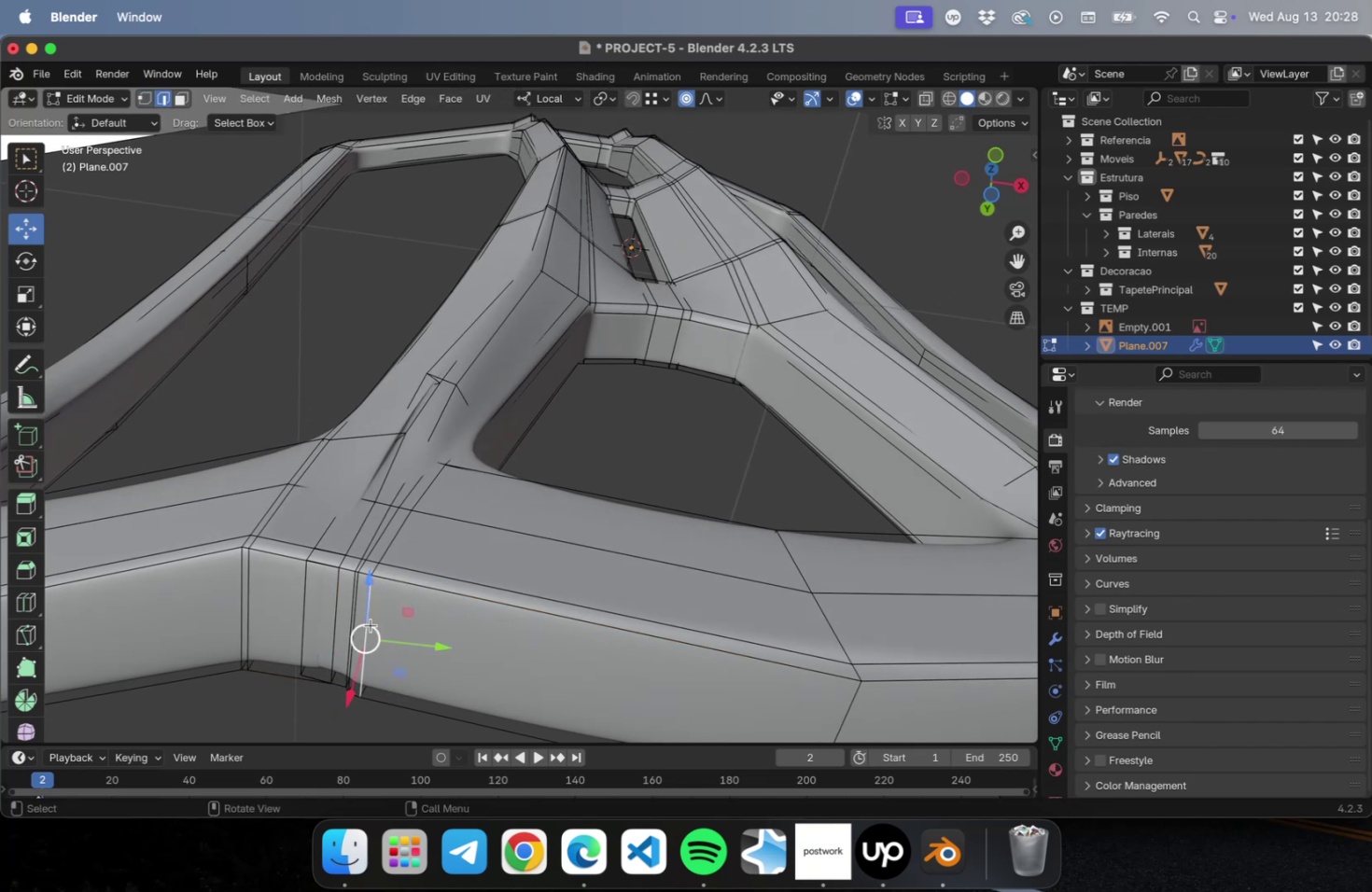 
hold_key(key=ShiftLeft, duration=0.68)
 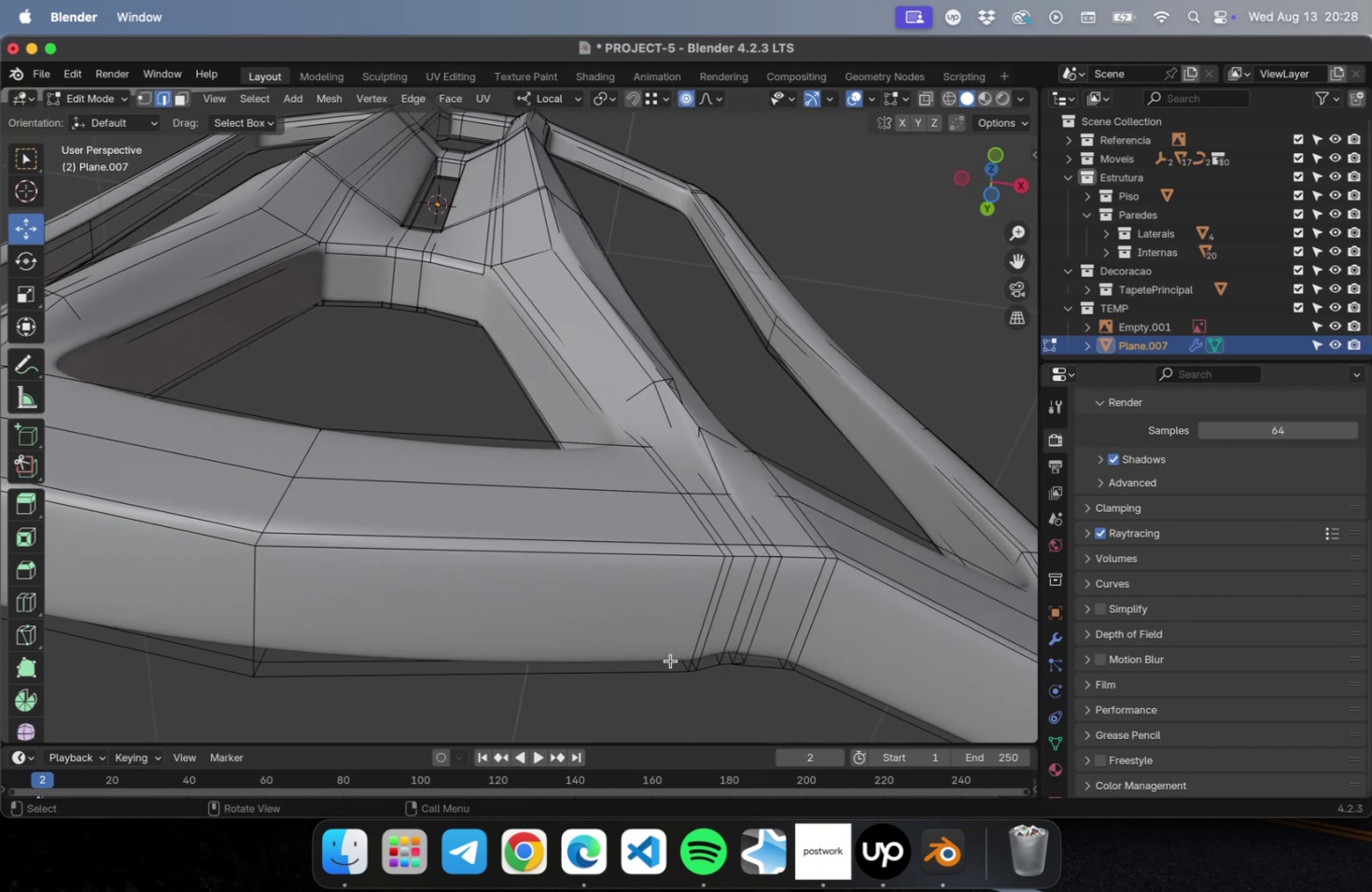 
hold_key(key=ShiftLeft, duration=1.25)
left_click([705, 621])
 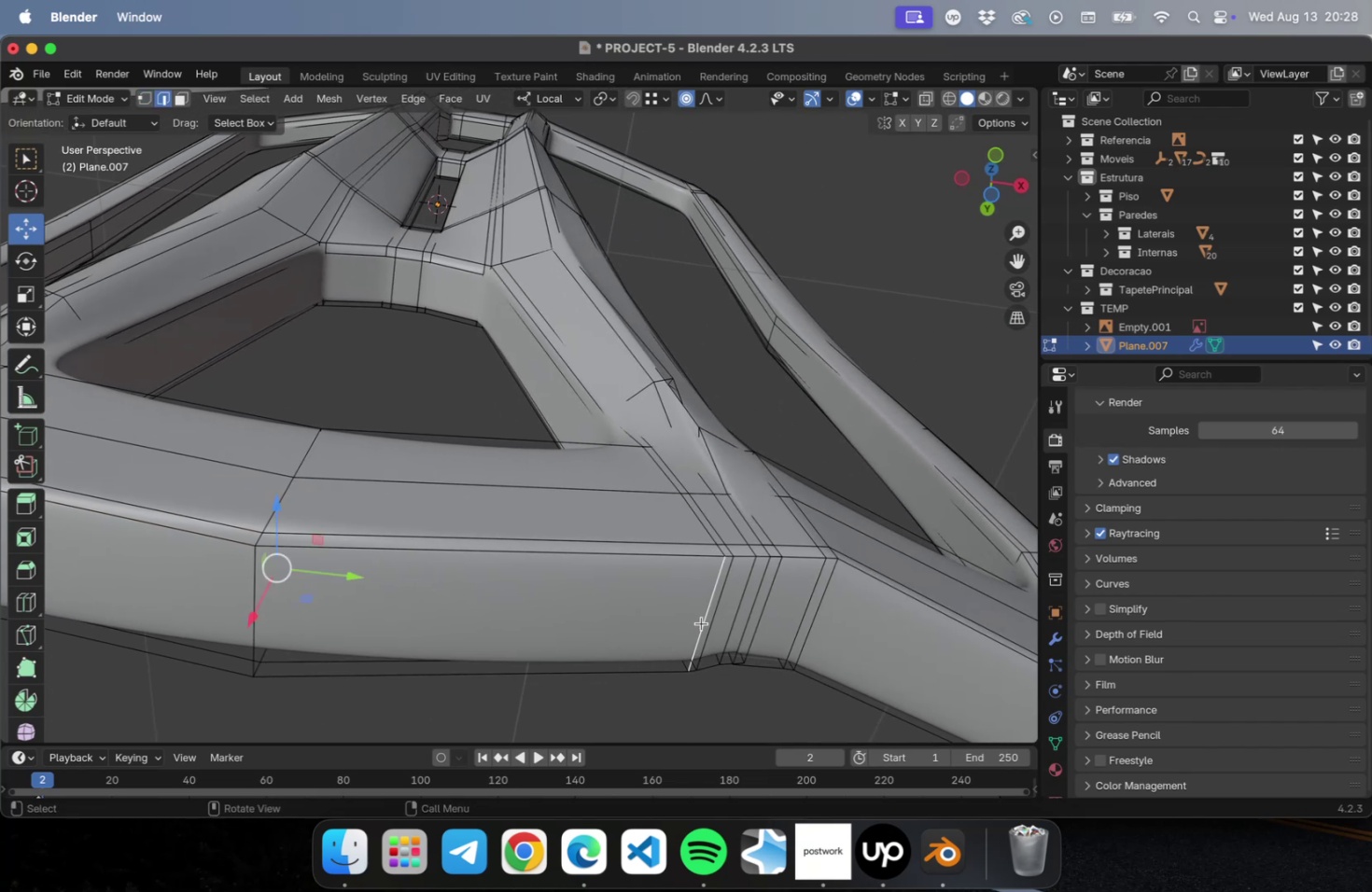 
scroll: coordinate [552, 562], scroll_direction: down, amount: 5.0
 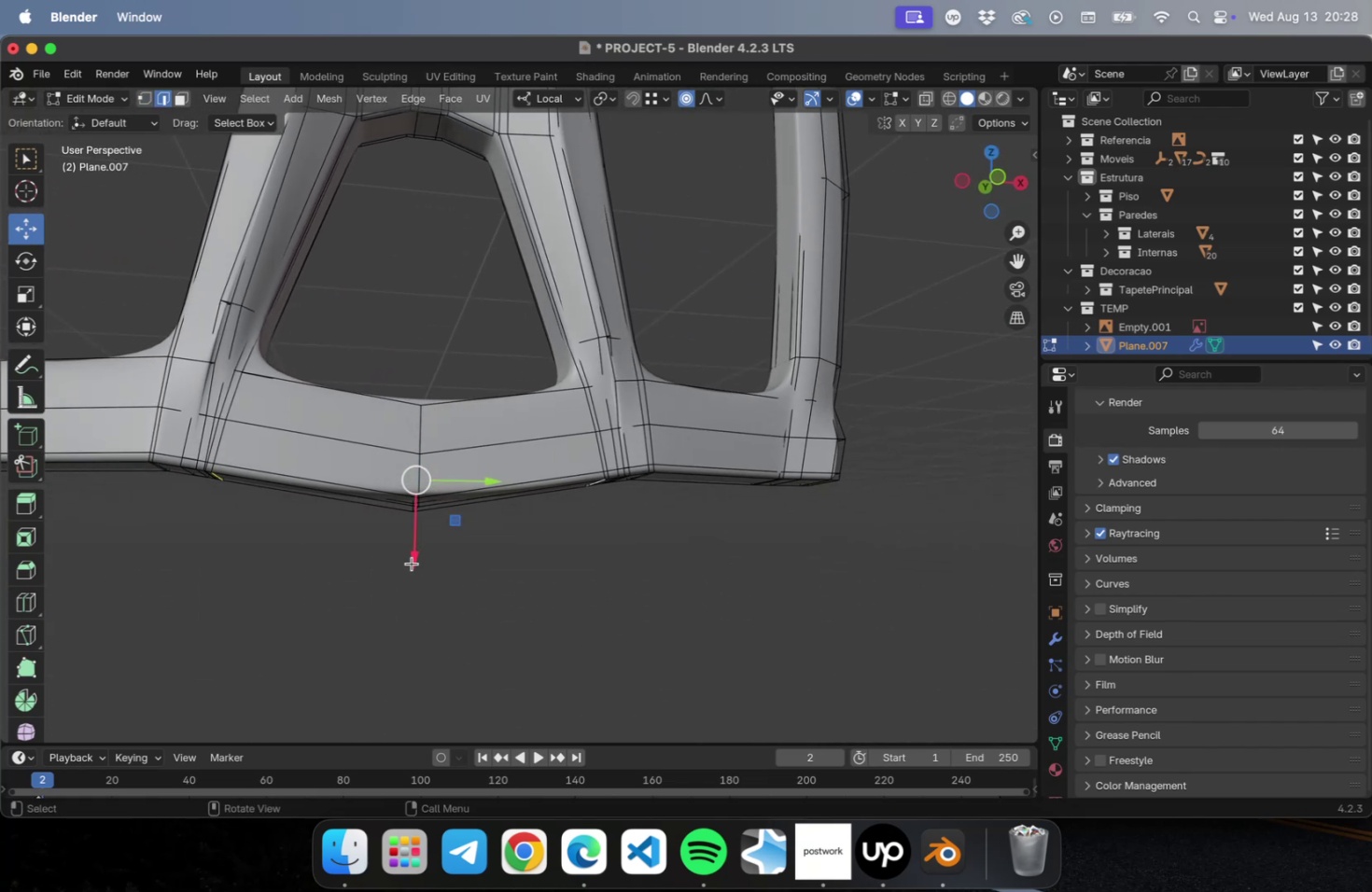 
left_click_drag(start_coordinate=[418, 557], to_coordinate=[418, 585])
 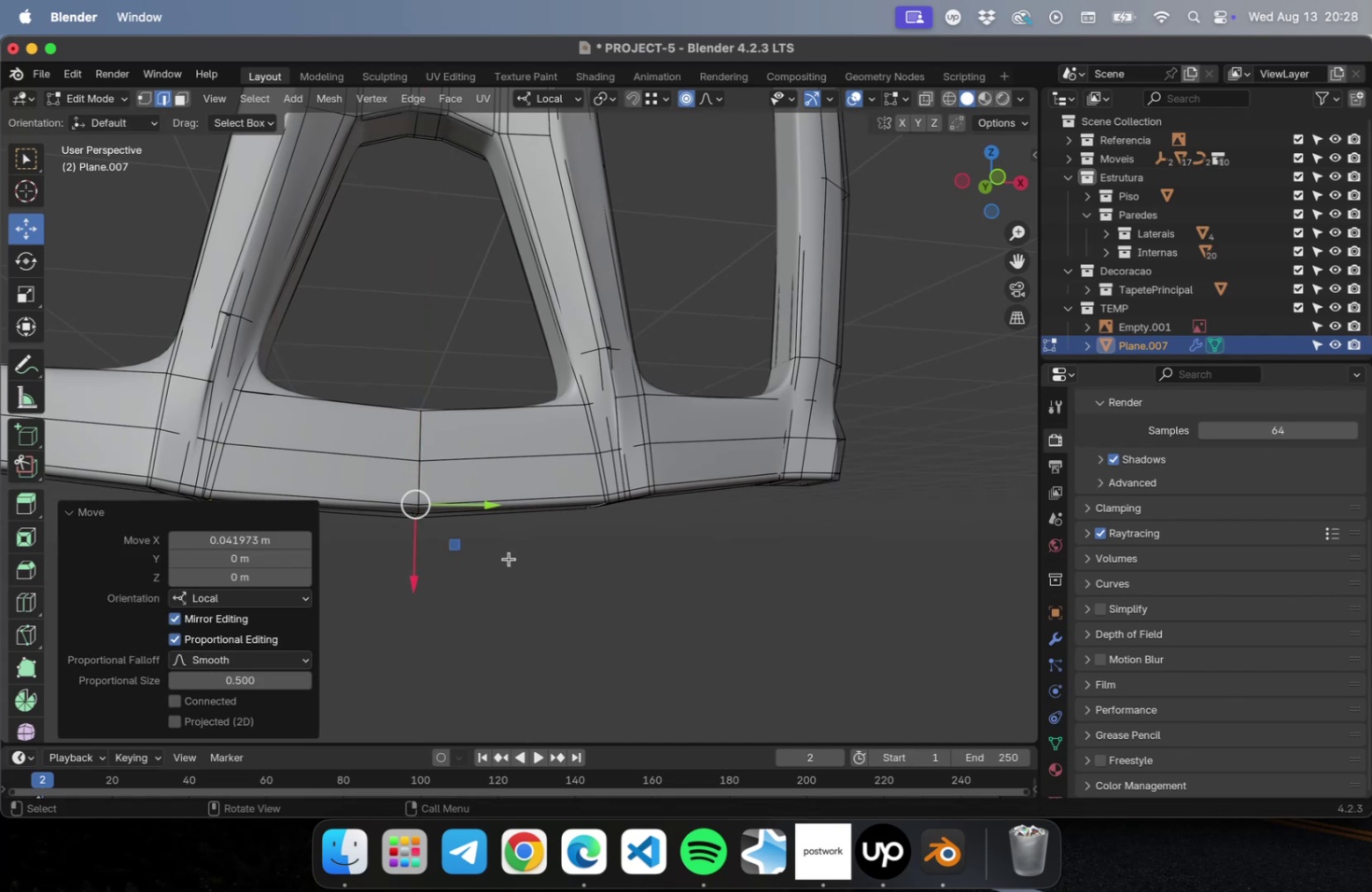 
scroll: coordinate [542, 556], scroll_direction: down, amount: 9.0
 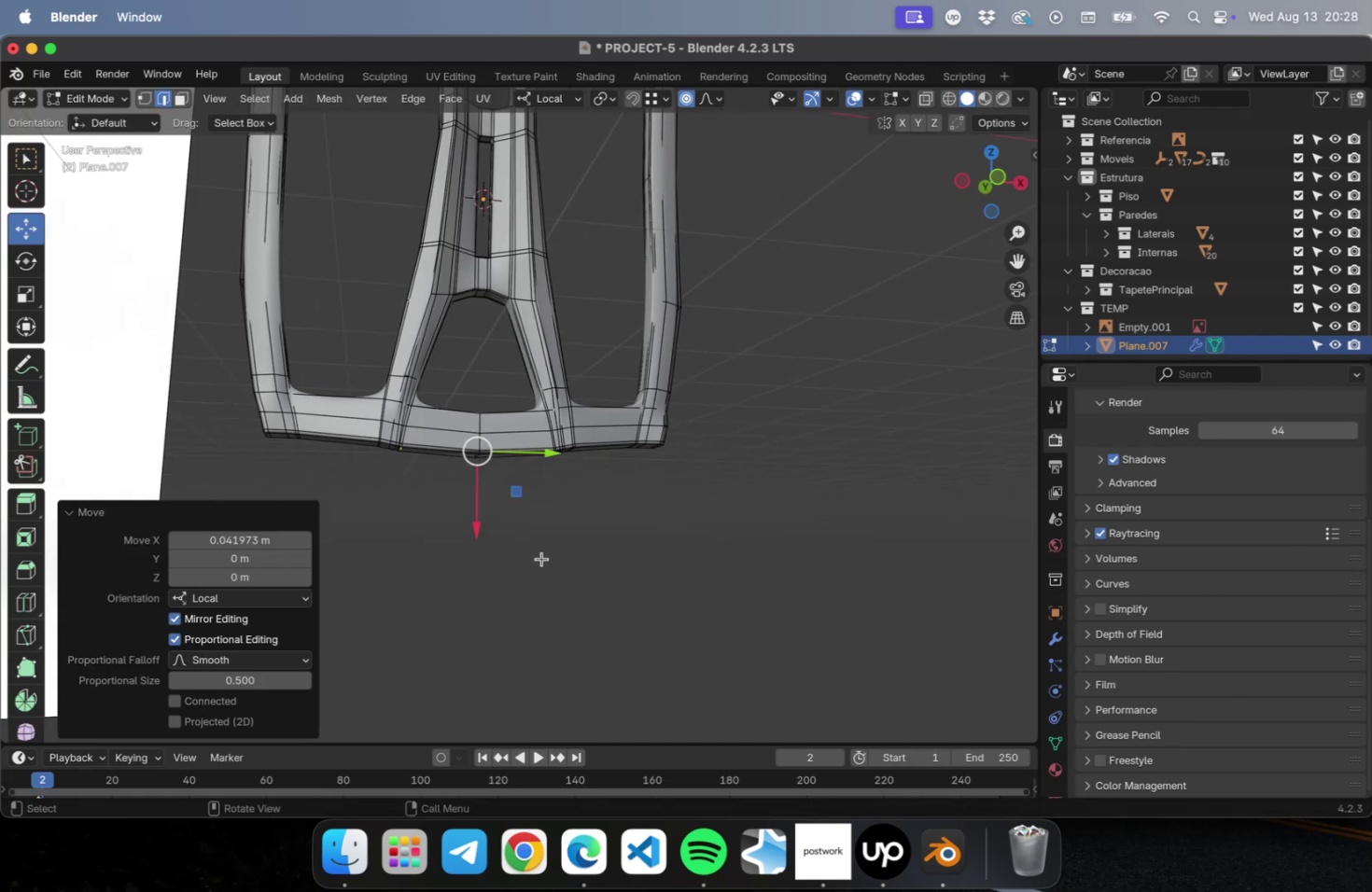 
hold_key(key=ShiftLeft, duration=0.42)
 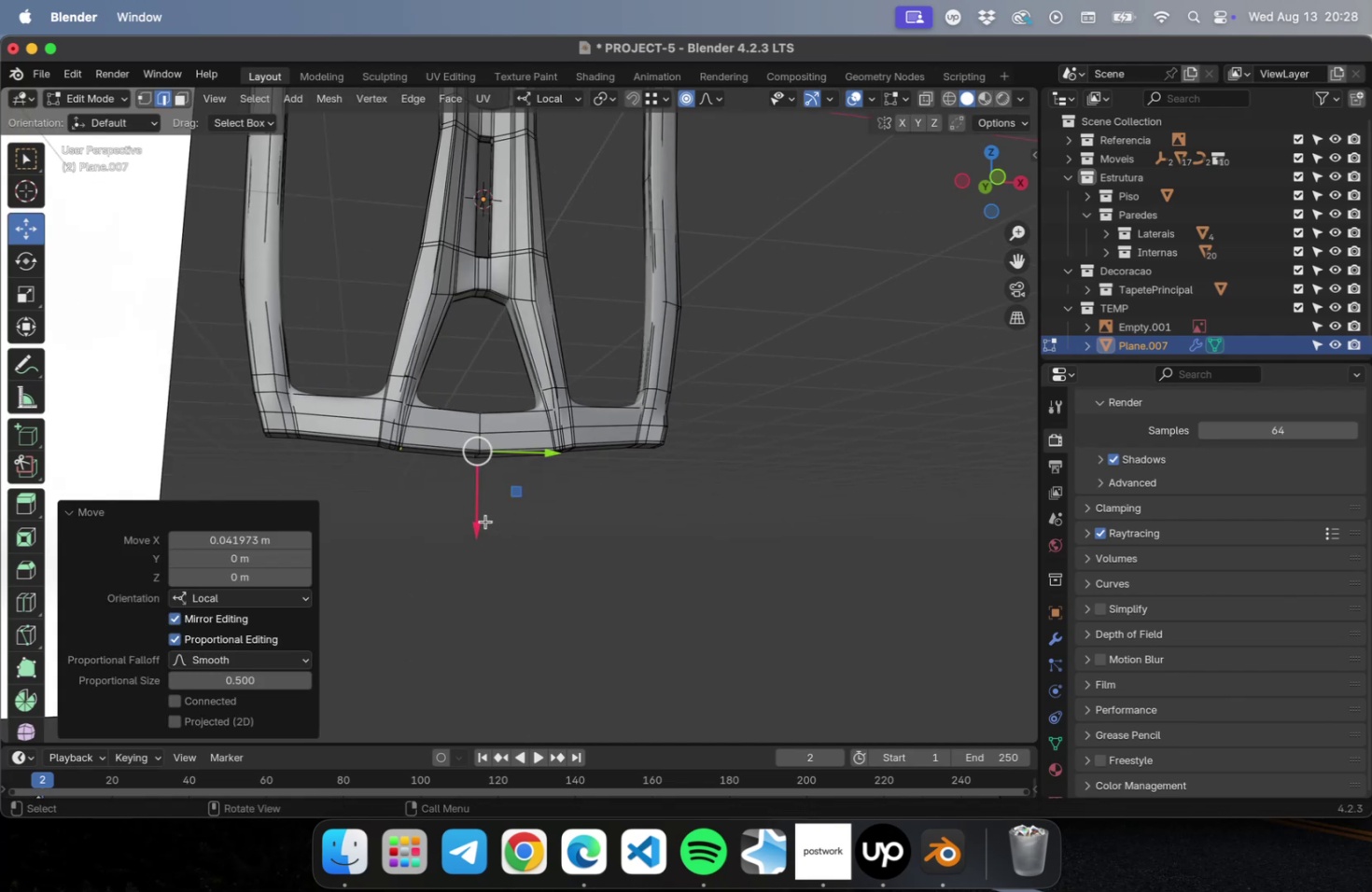 
left_click_drag(start_coordinate=[481, 521], to_coordinate=[481, 527])
 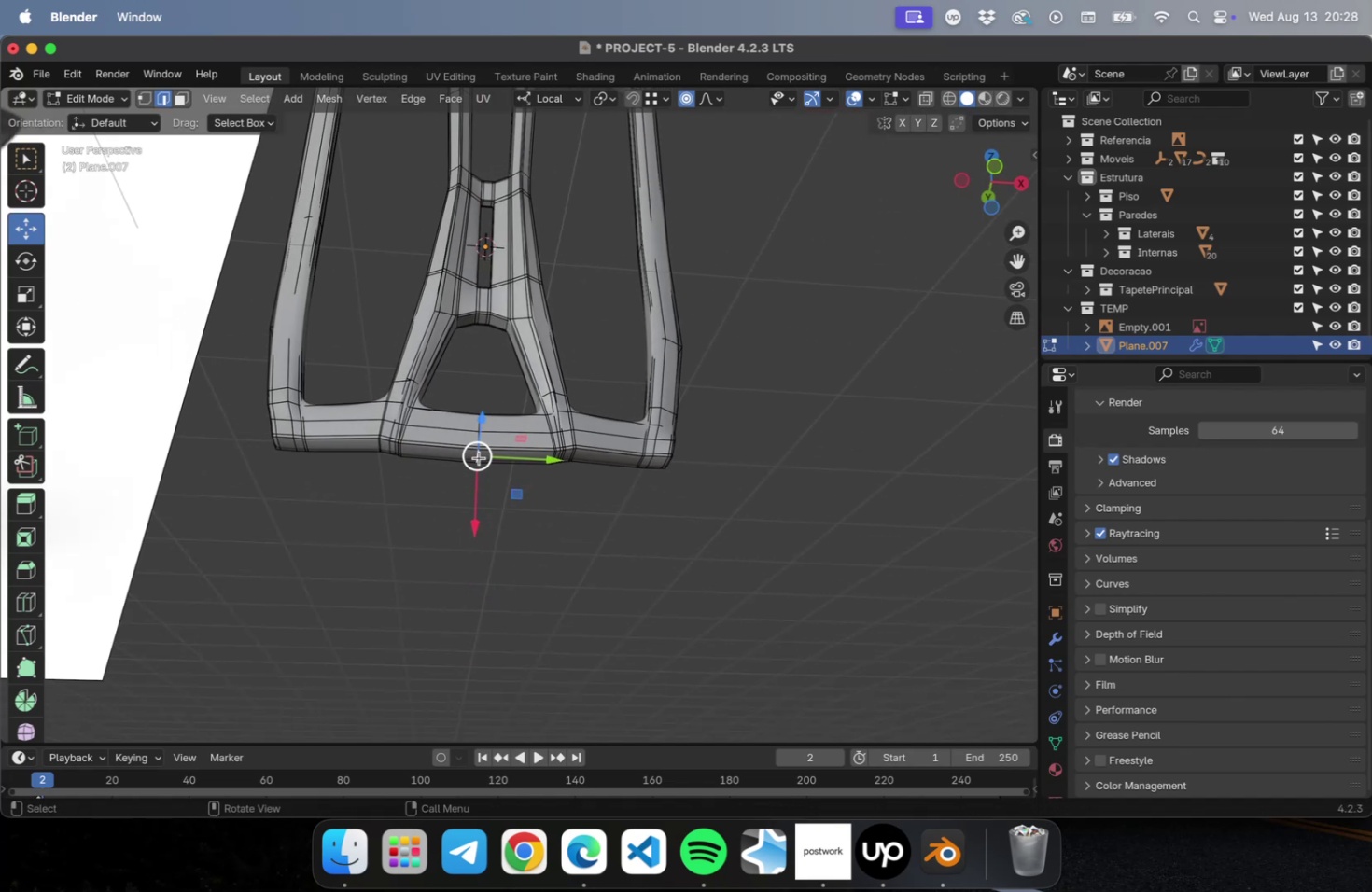 
left_click_drag(start_coordinate=[481, 517], to_coordinate=[481, 522])
 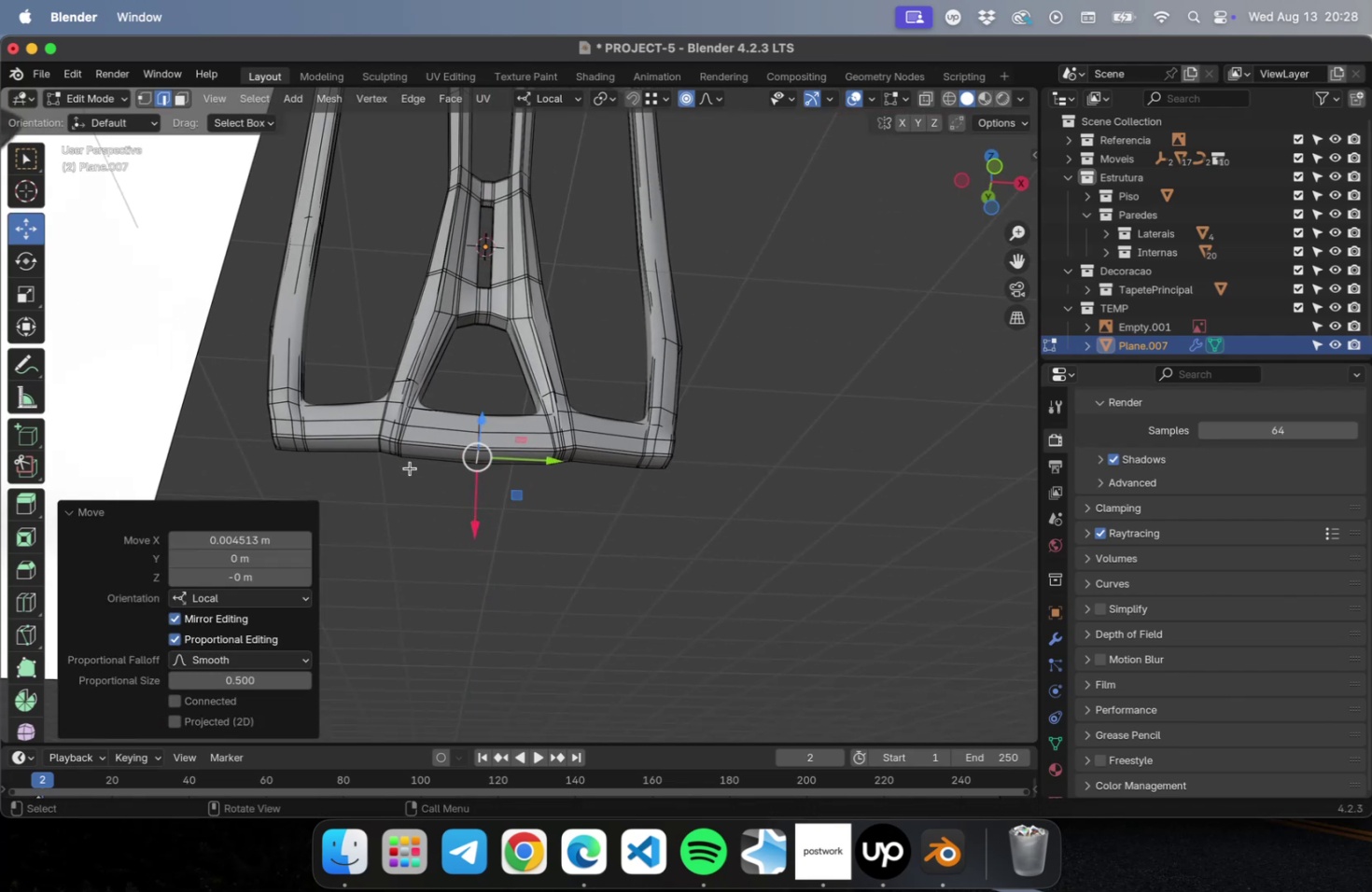 
scroll: coordinate [413, 469], scroll_direction: up, amount: 2.0
 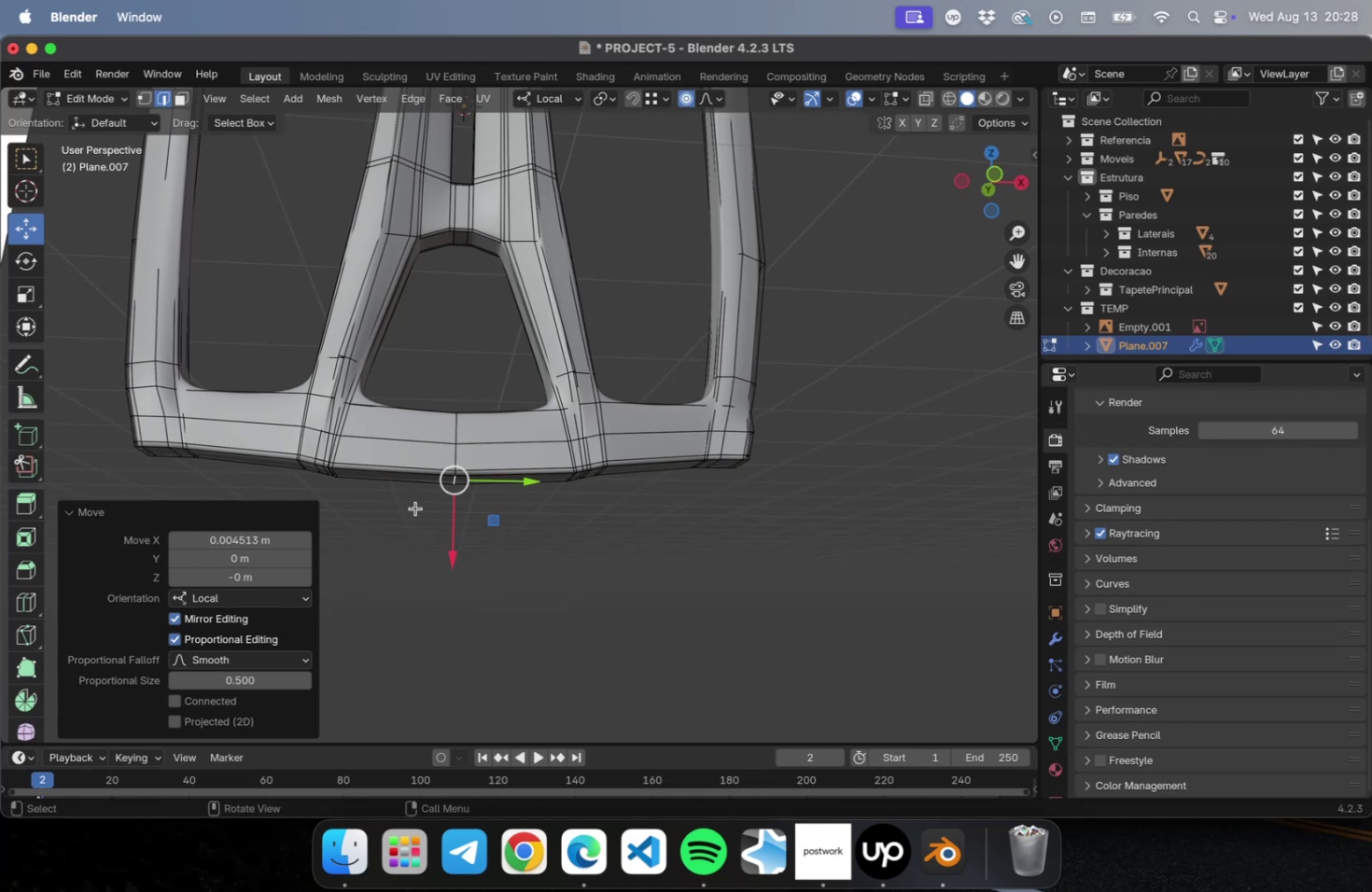 
key(Numpad1)
 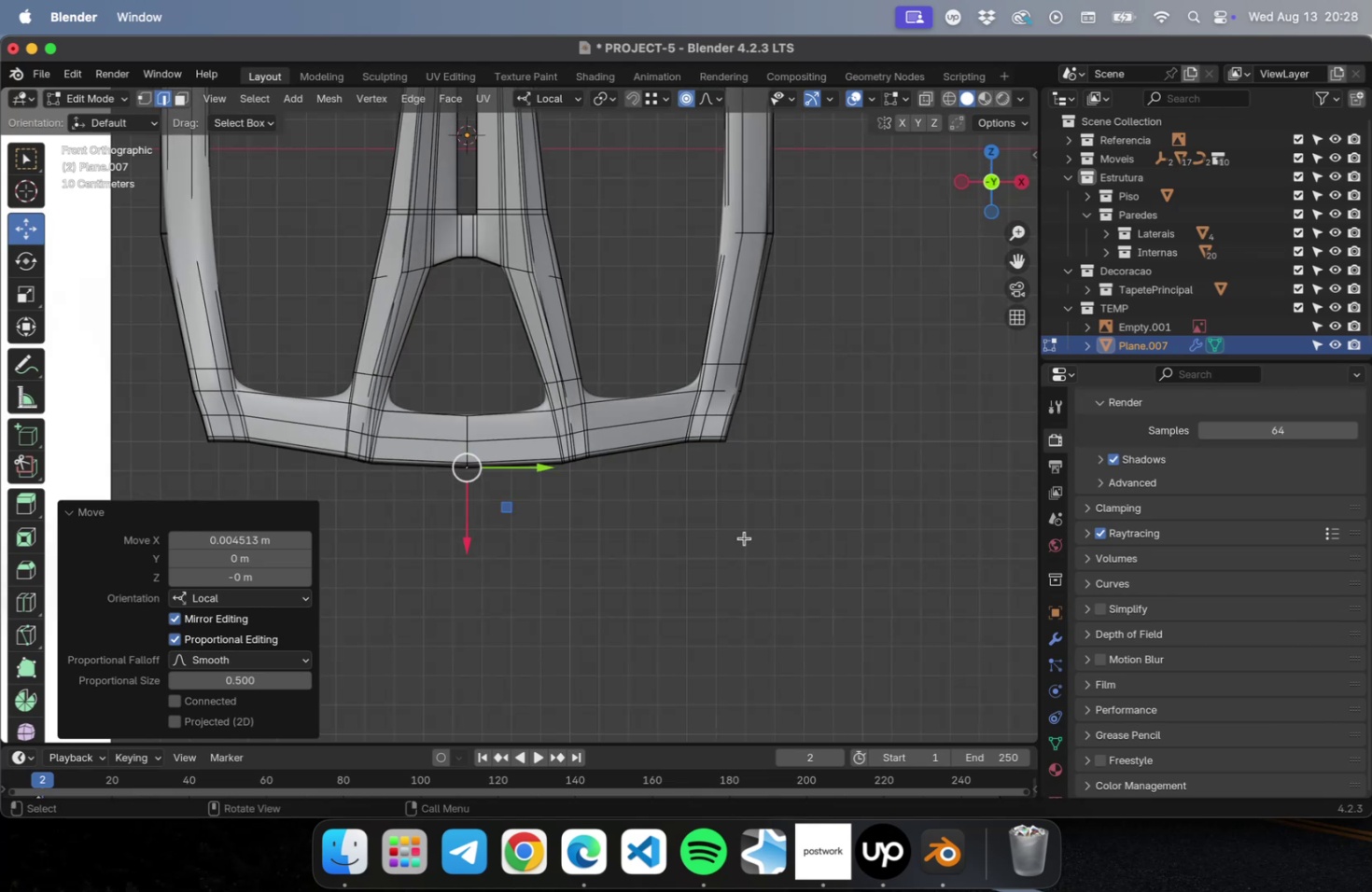 
scroll: coordinate [758, 532], scroll_direction: down, amount: 9.0
 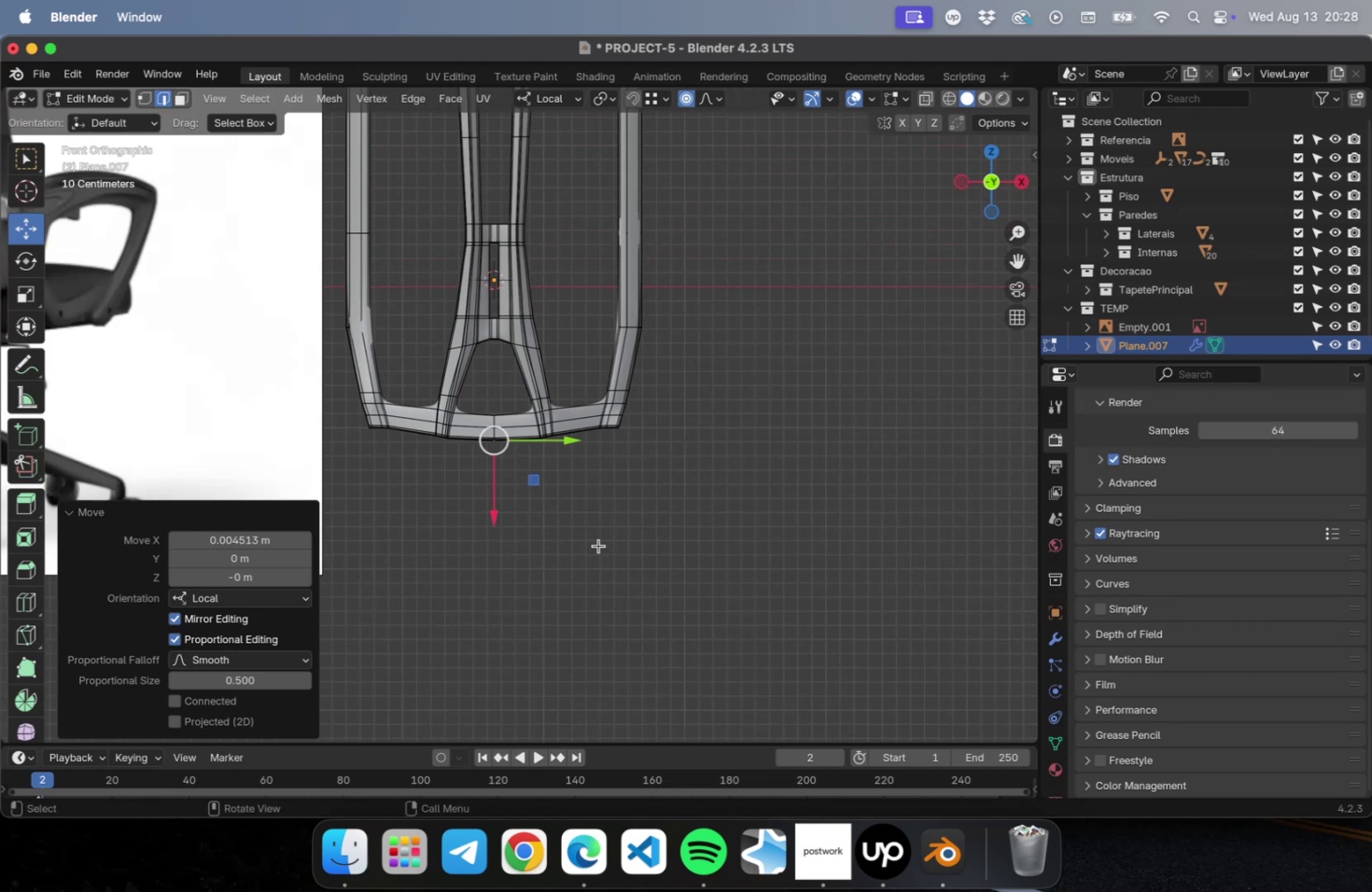 
hold_key(key=ShiftLeft, duration=1.52)
 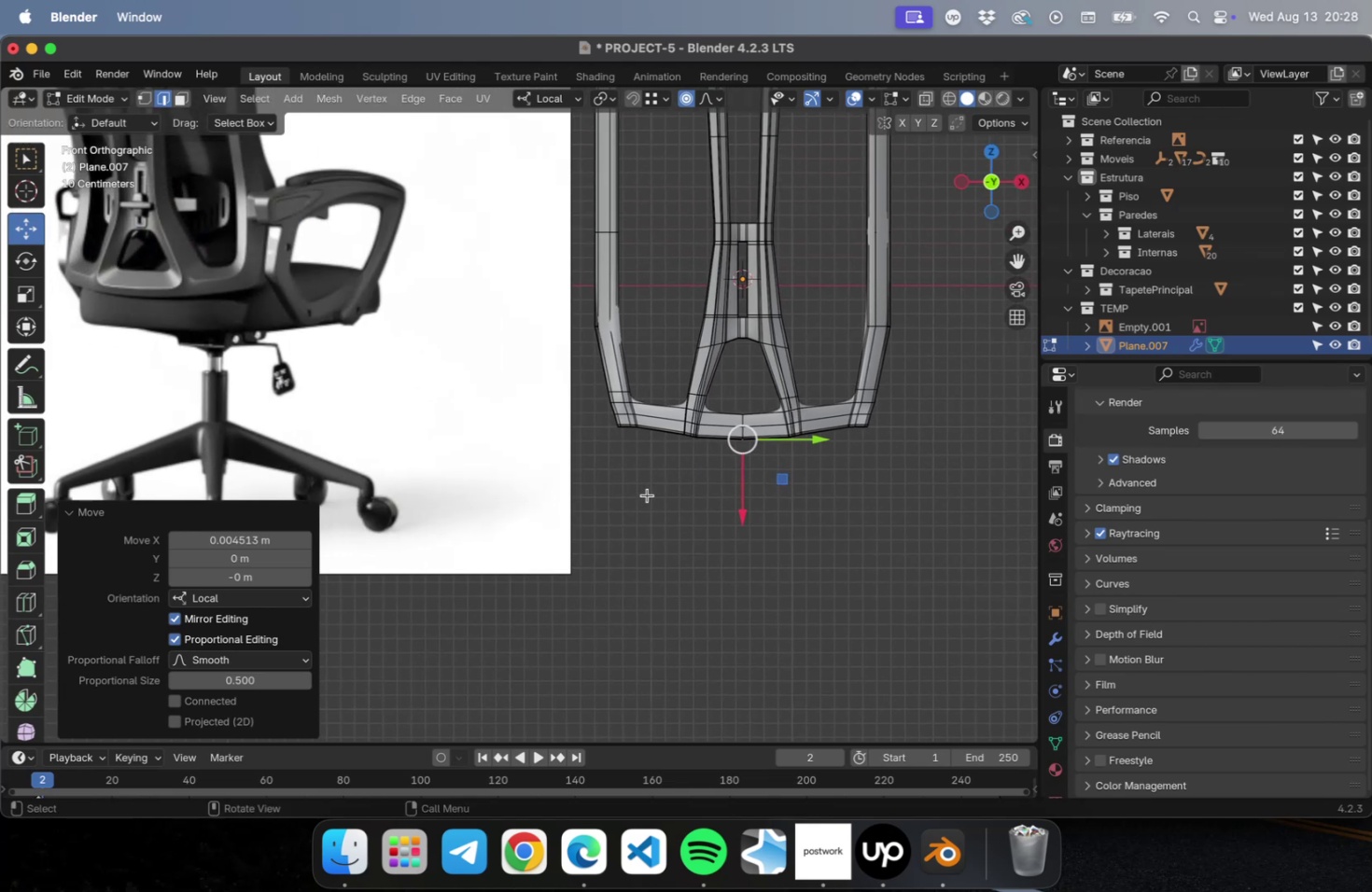 
key(Meta+S)
 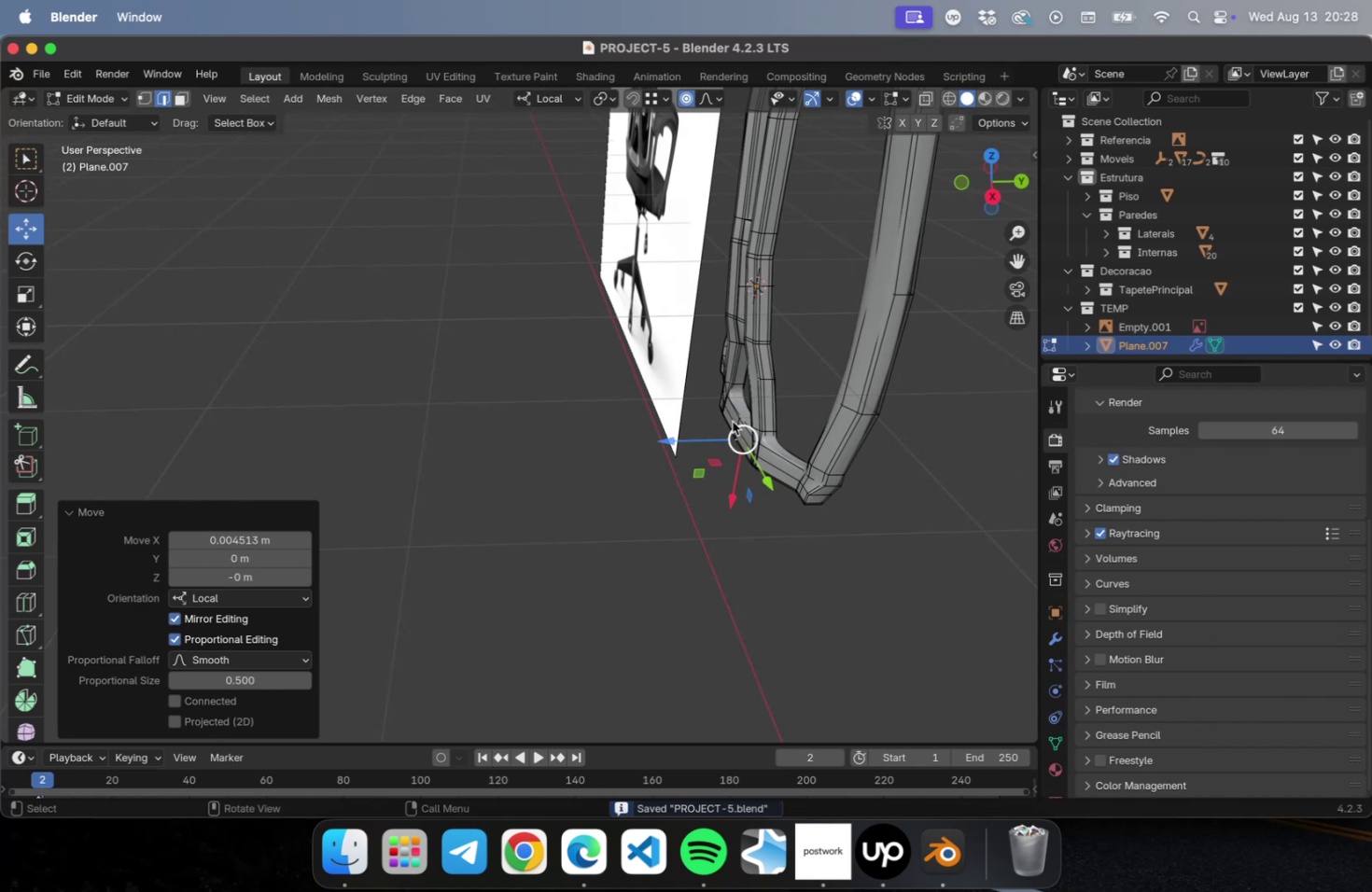 
scroll: coordinate [823, 442], scroll_direction: up, amount: 5.0
 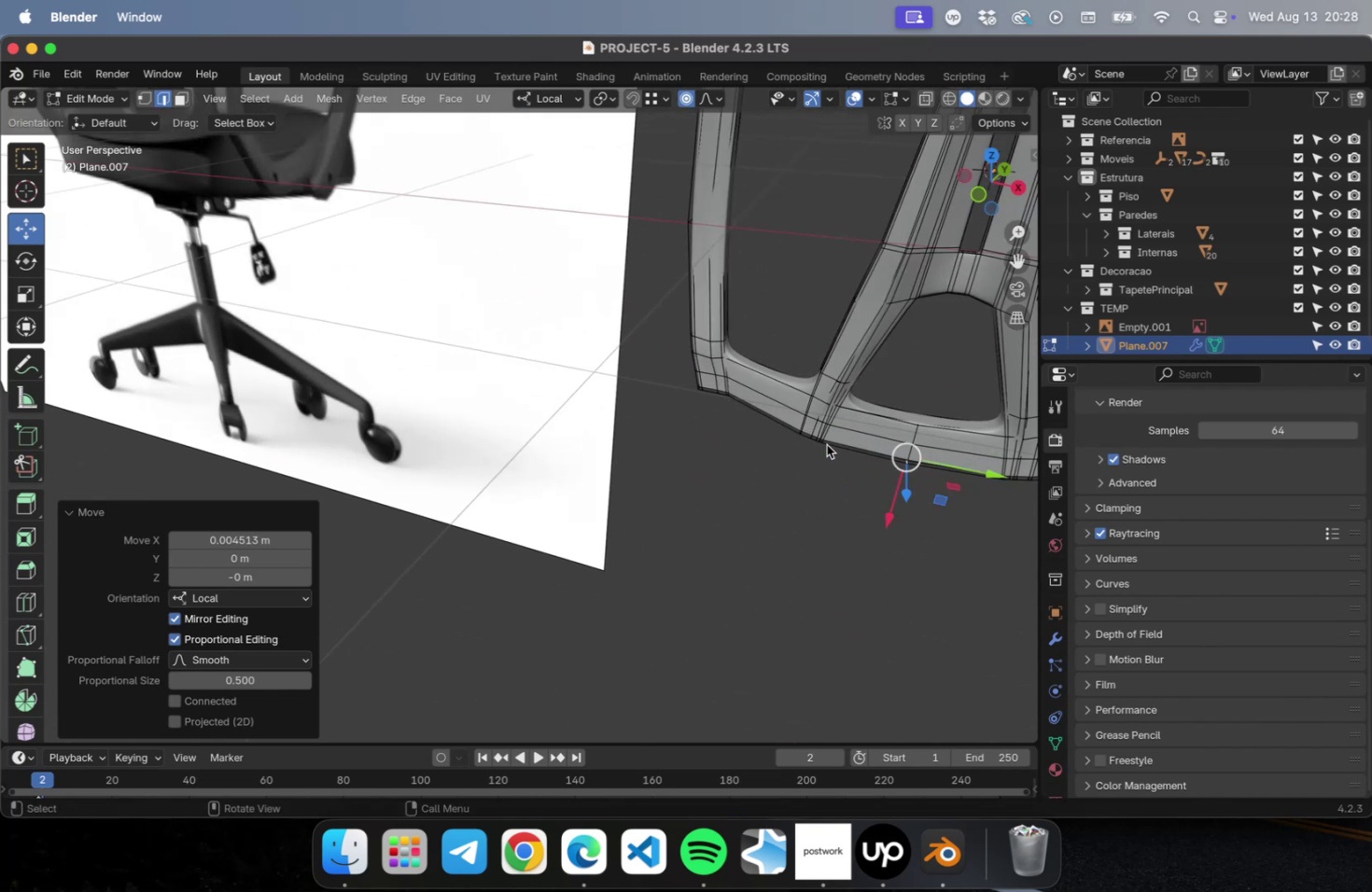 
hold_key(key=ShiftLeft, duration=0.39)
 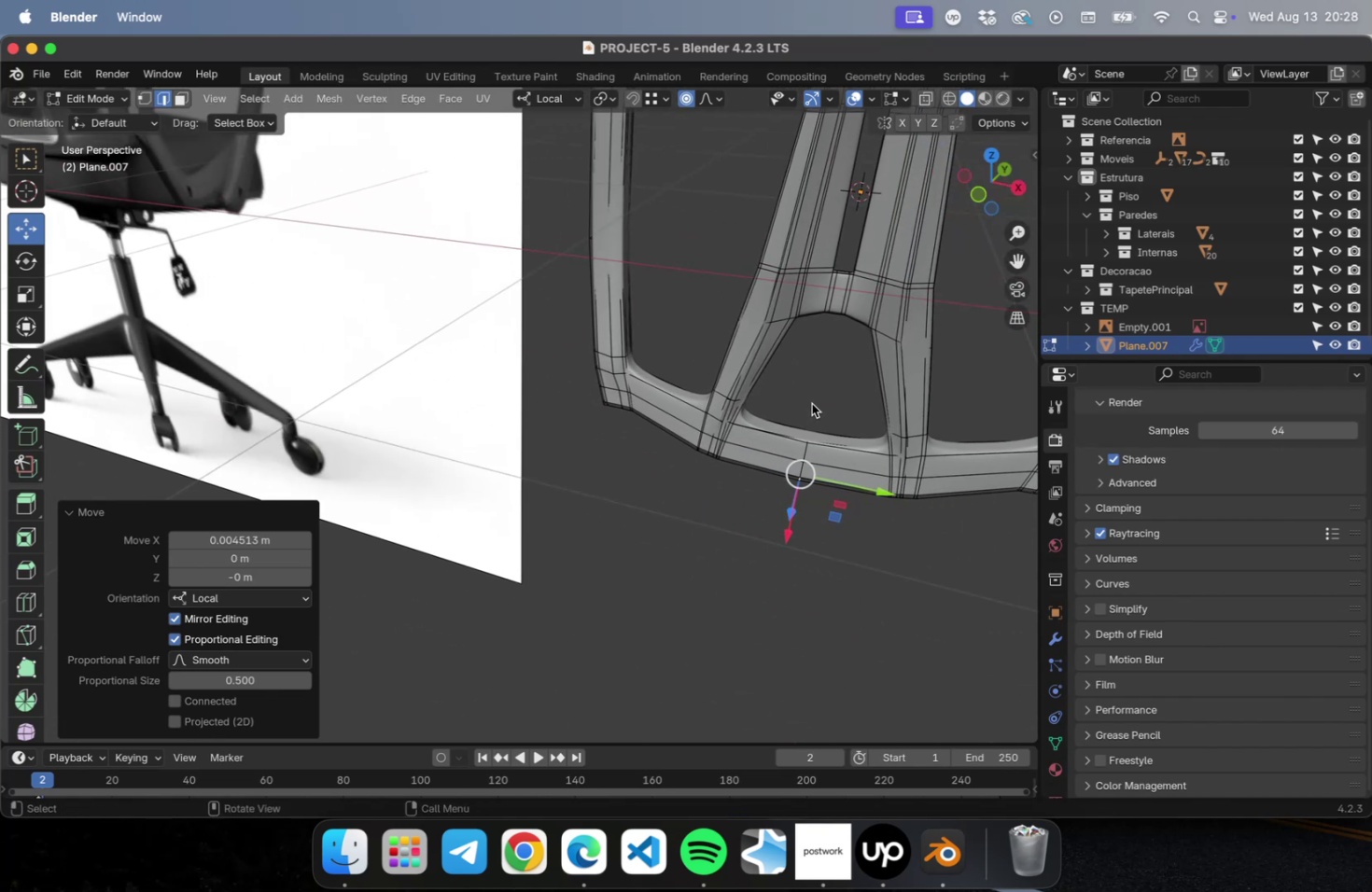 
left_click_drag(start_coordinate=[828, 399], to_coordinate=[757, 497])
 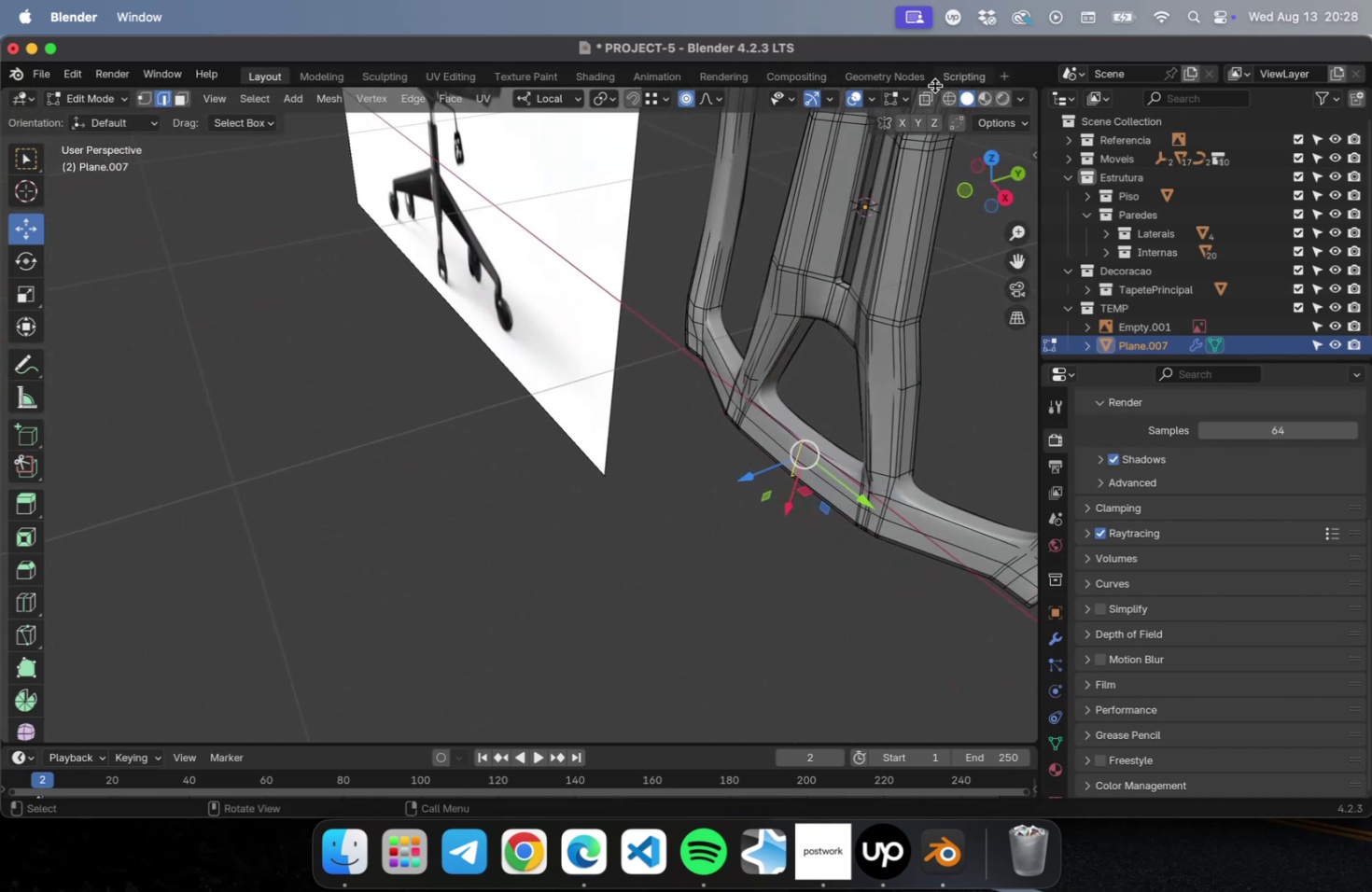 
wait(5.19)
 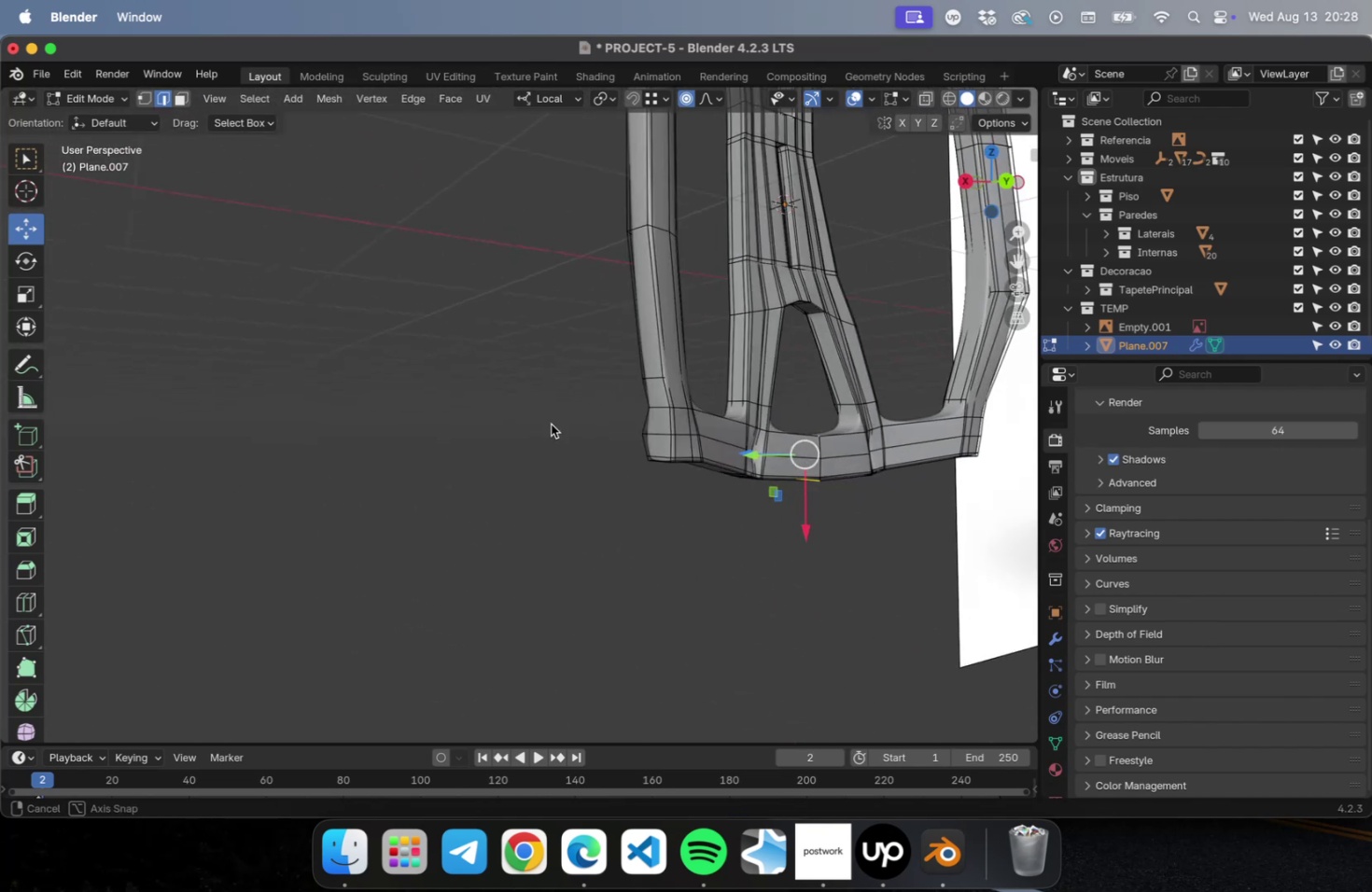 
left_click_drag(start_coordinate=[837, 397], to_coordinate=[780, 510])
 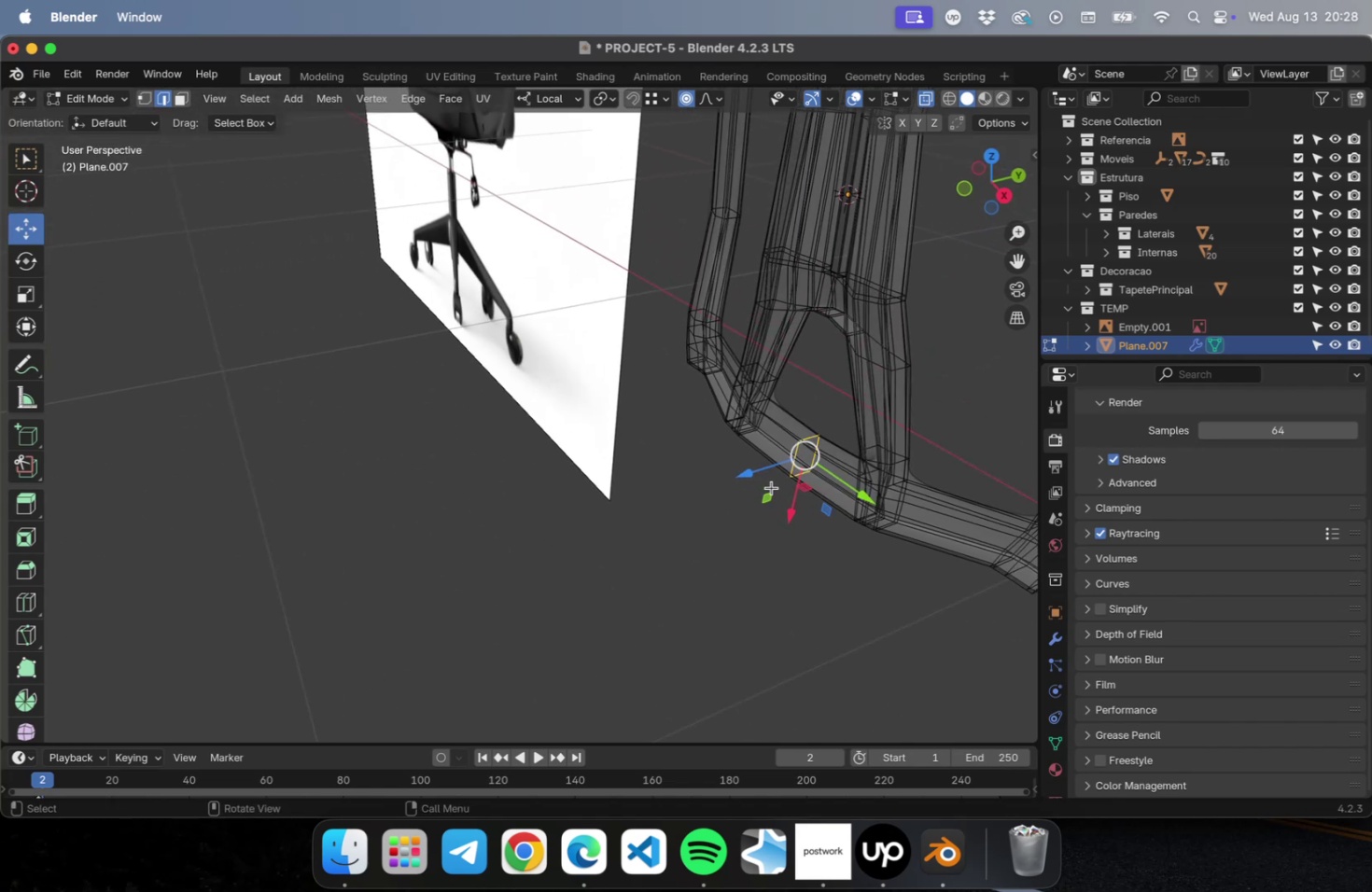 
left_click_drag(start_coordinate=[750, 475], to_coordinate=[735, 484])
 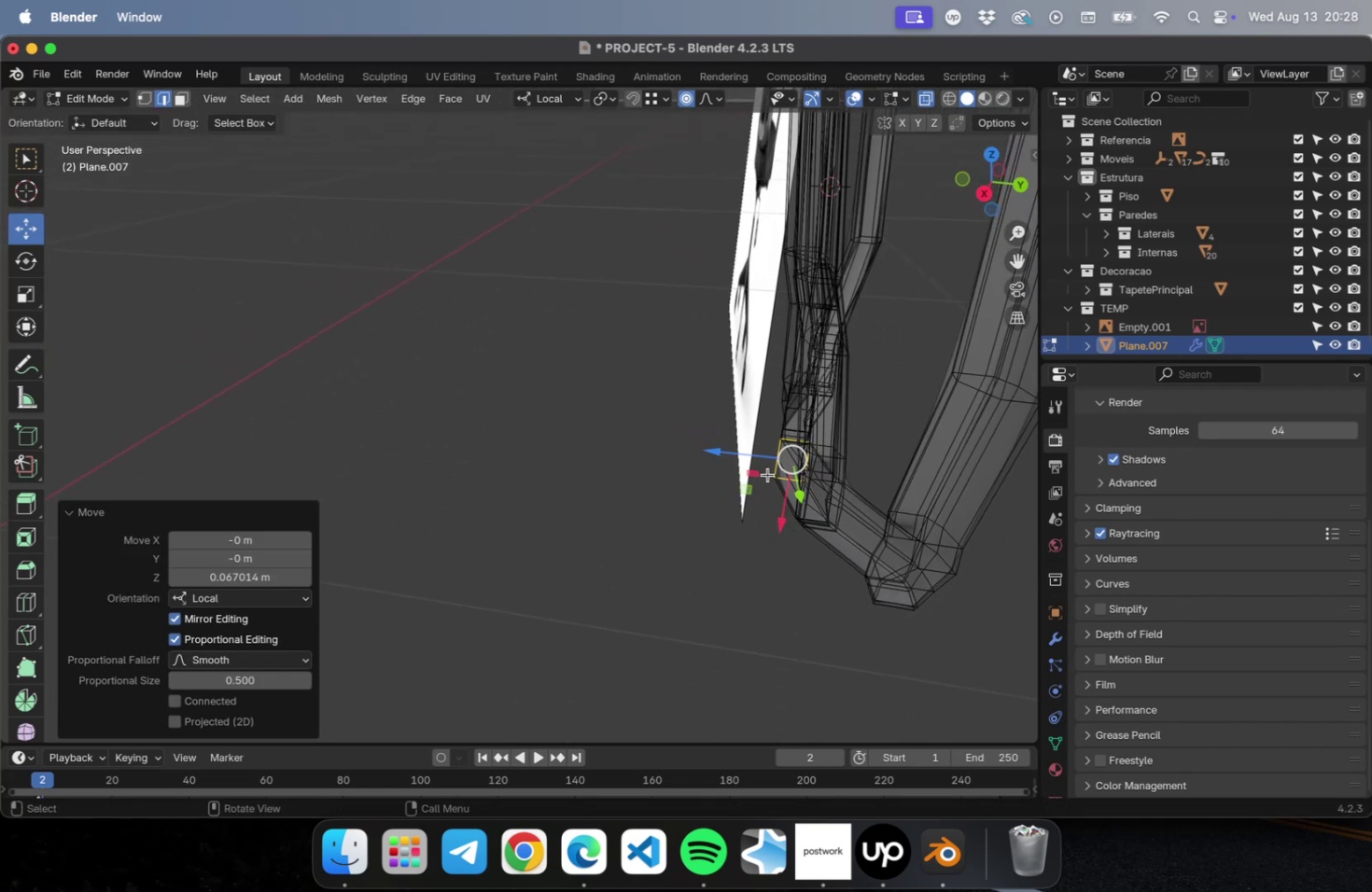 
left_click_drag(start_coordinate=[727, 452], to_coordinate=[721, 453])
 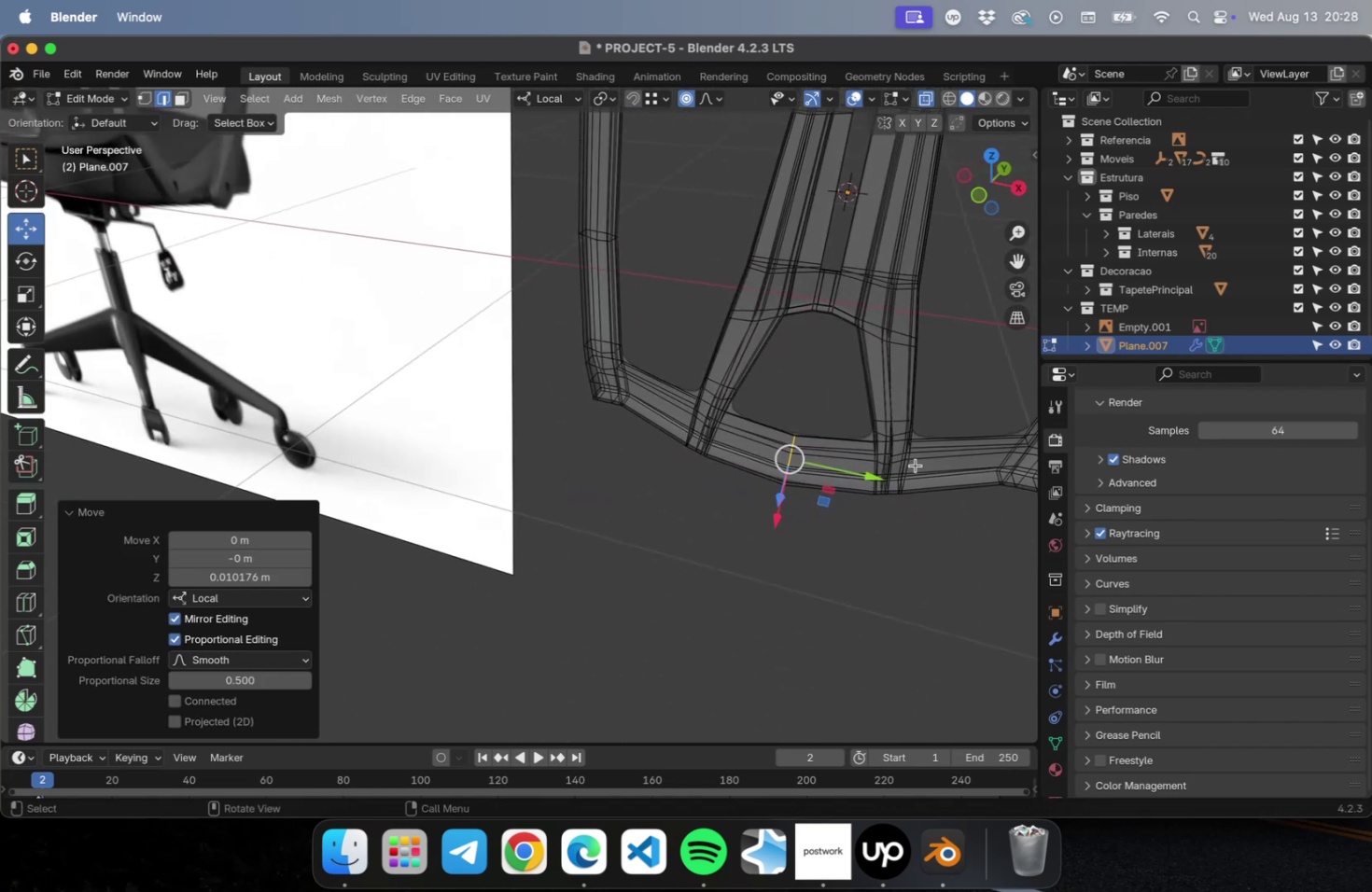 
key(Meta+Z)
 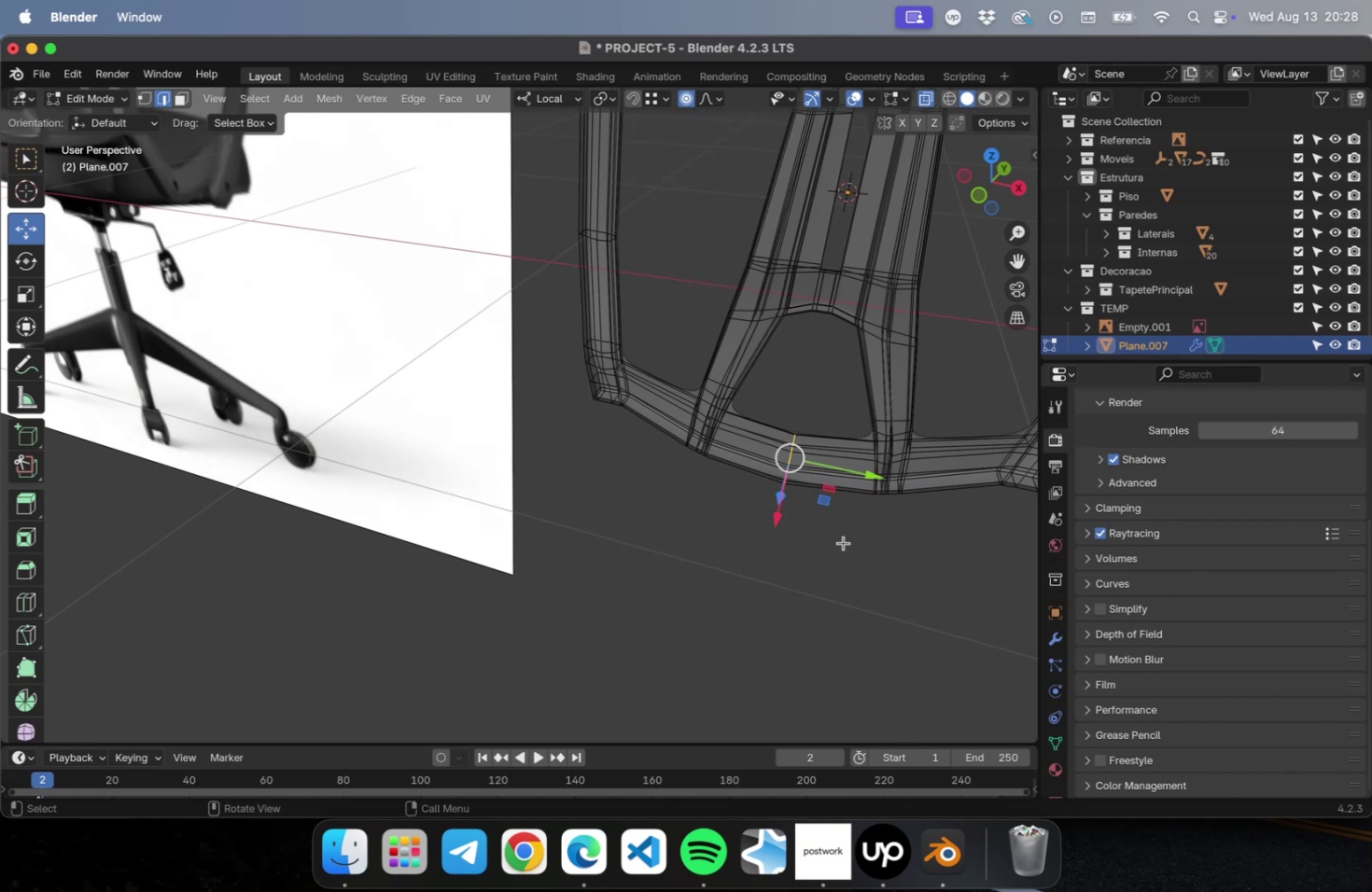 
wait(5.01)
 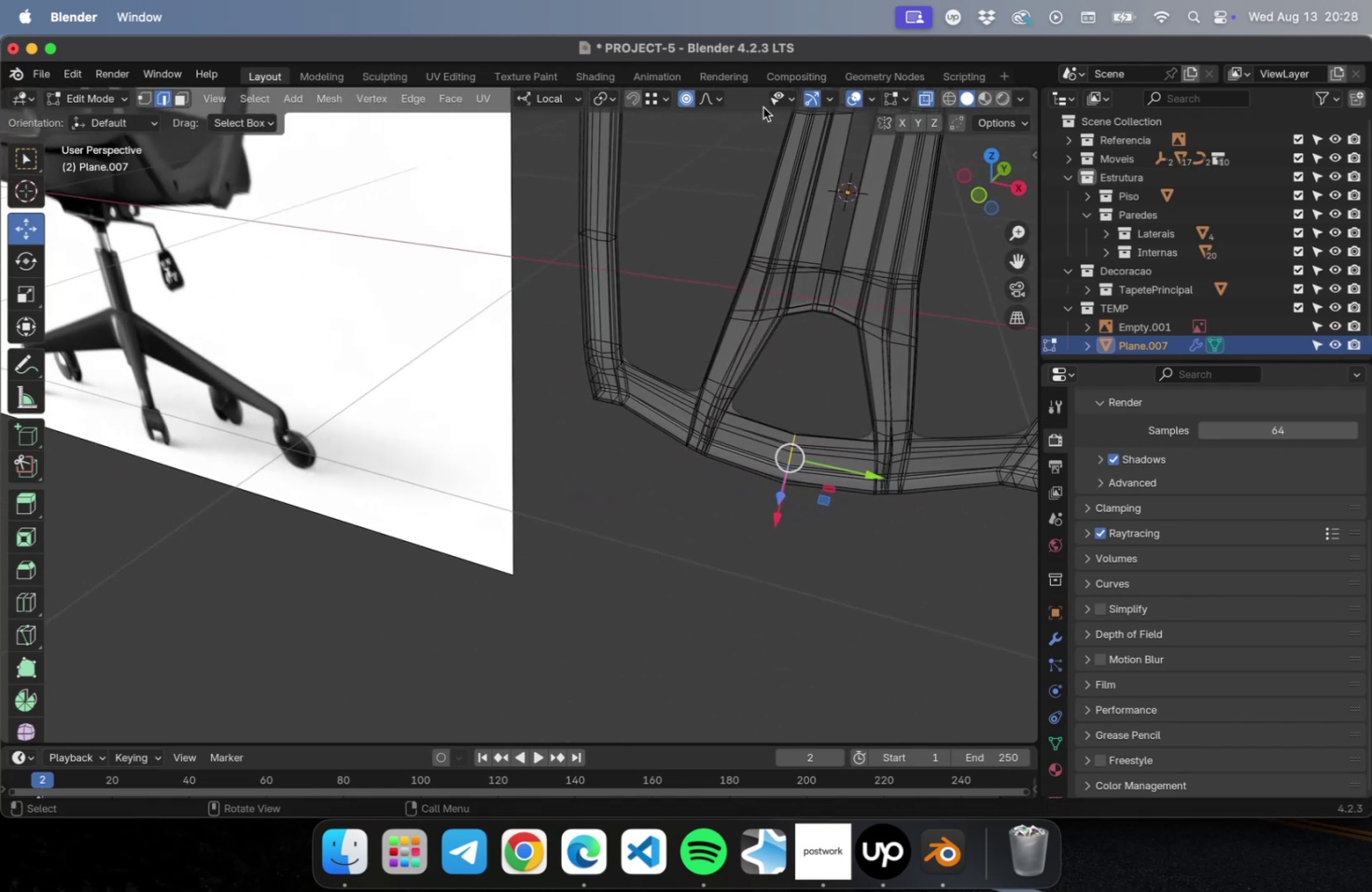 
left_click_drag(start_coordinate=[742, 492], to_coordinate=[732, 495])
 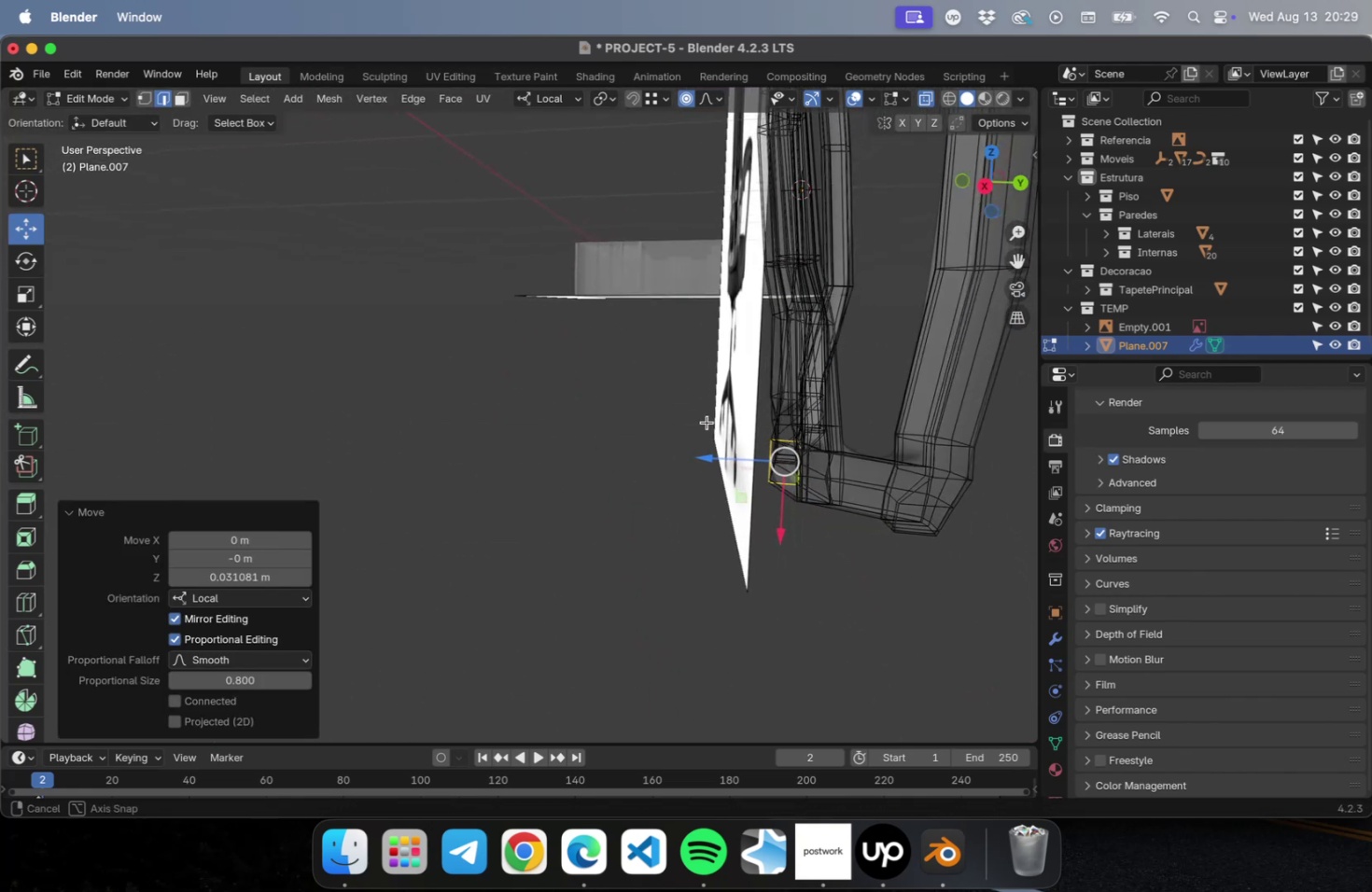 
scroll: coordinate [889, 431], scroll_direction: up, amount: 1.0
 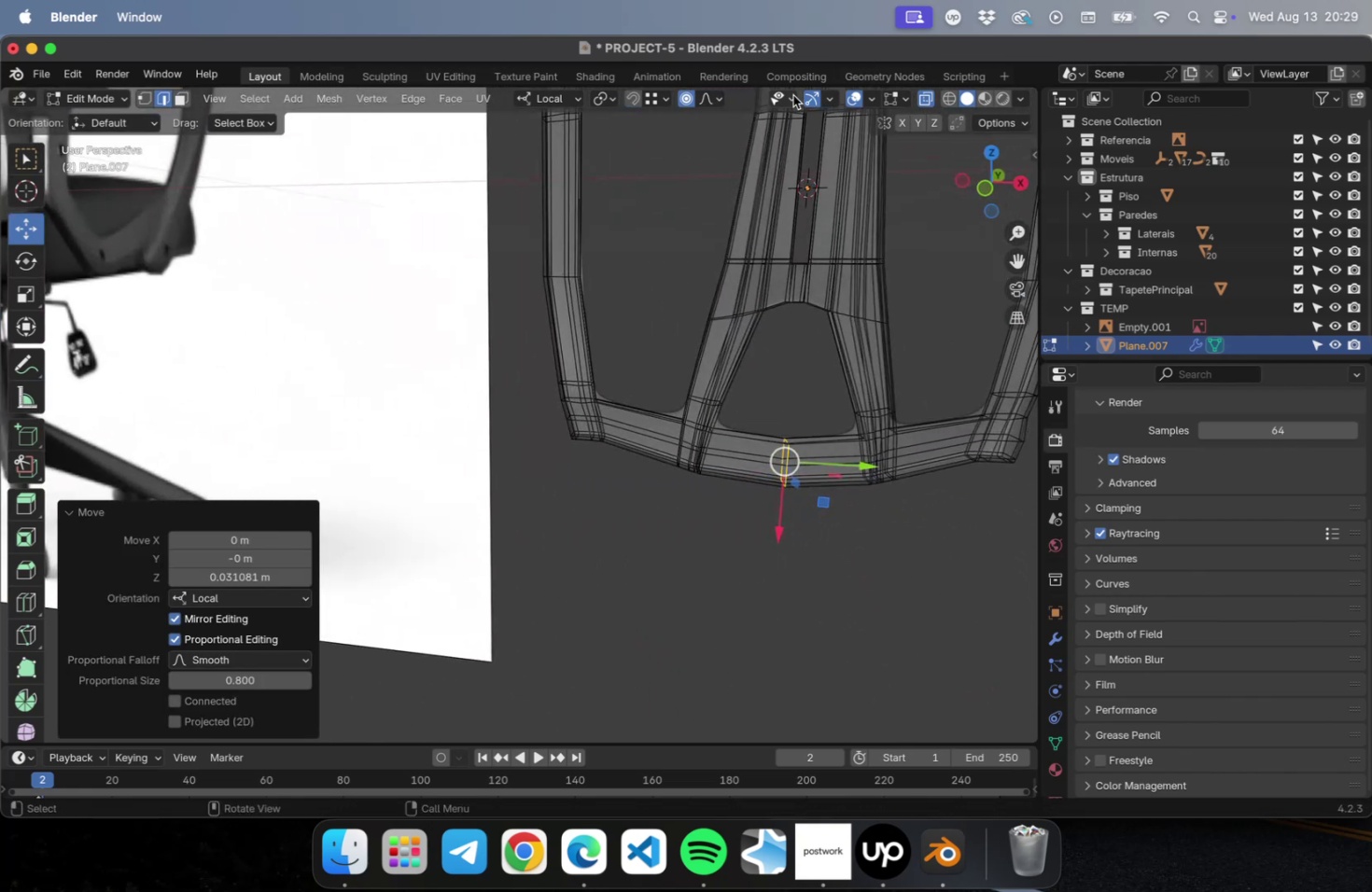 
left_click([930, 99])
 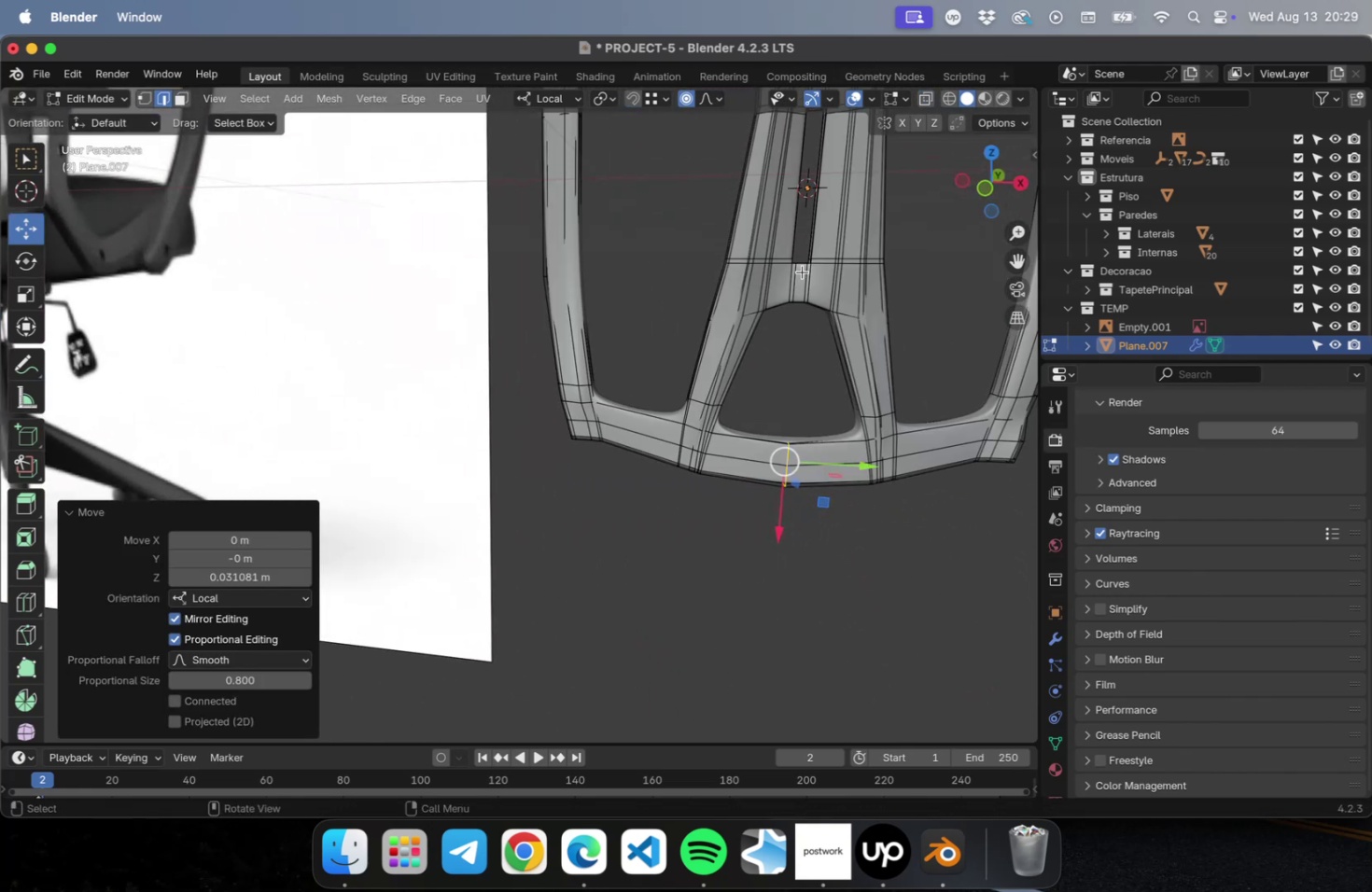 
scroll: coordinate [650, 362], scroll_direction: down, amount: 6.0
 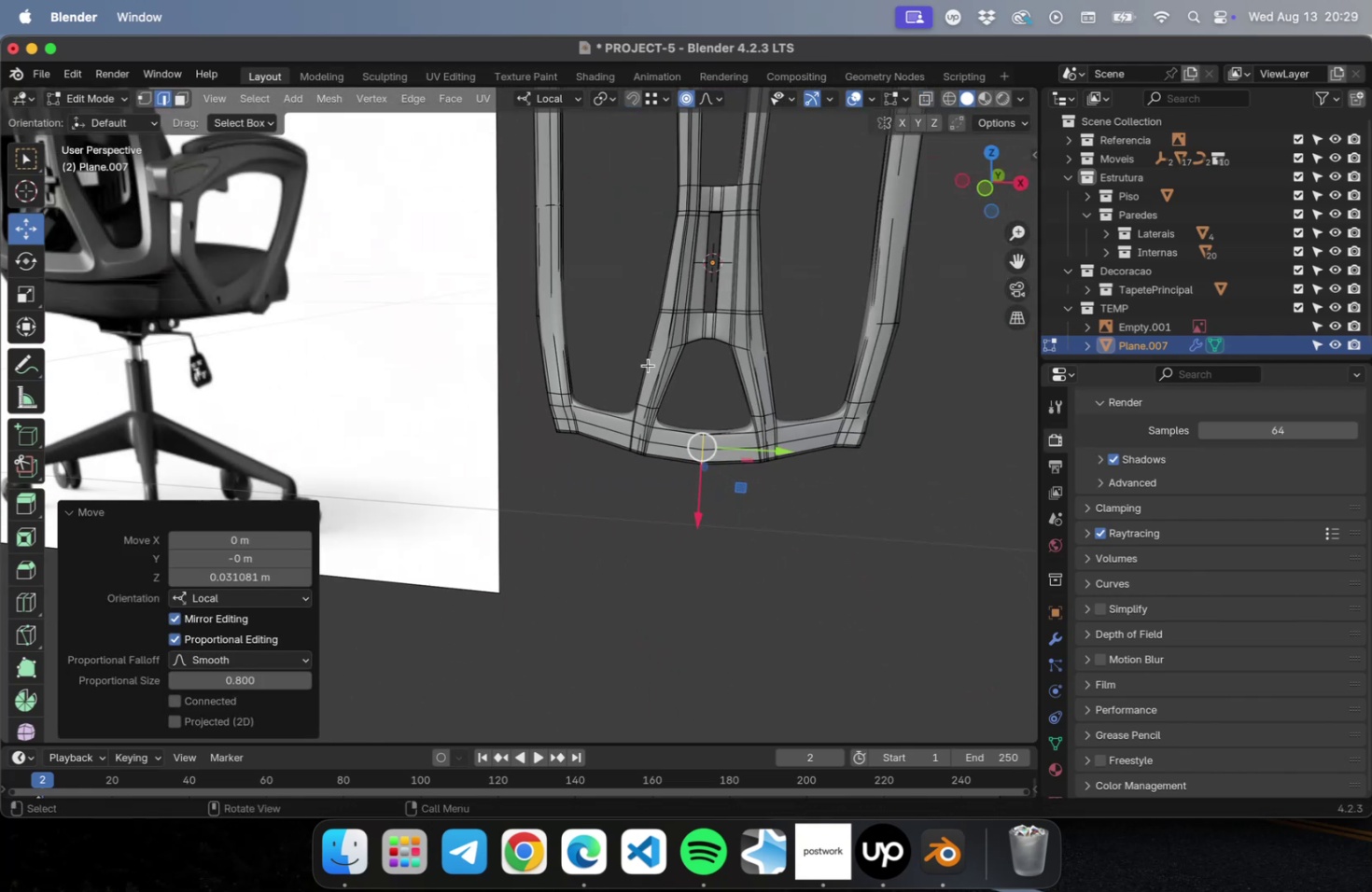 
hold_key(key=ShiftLeft, duration=0.6)
 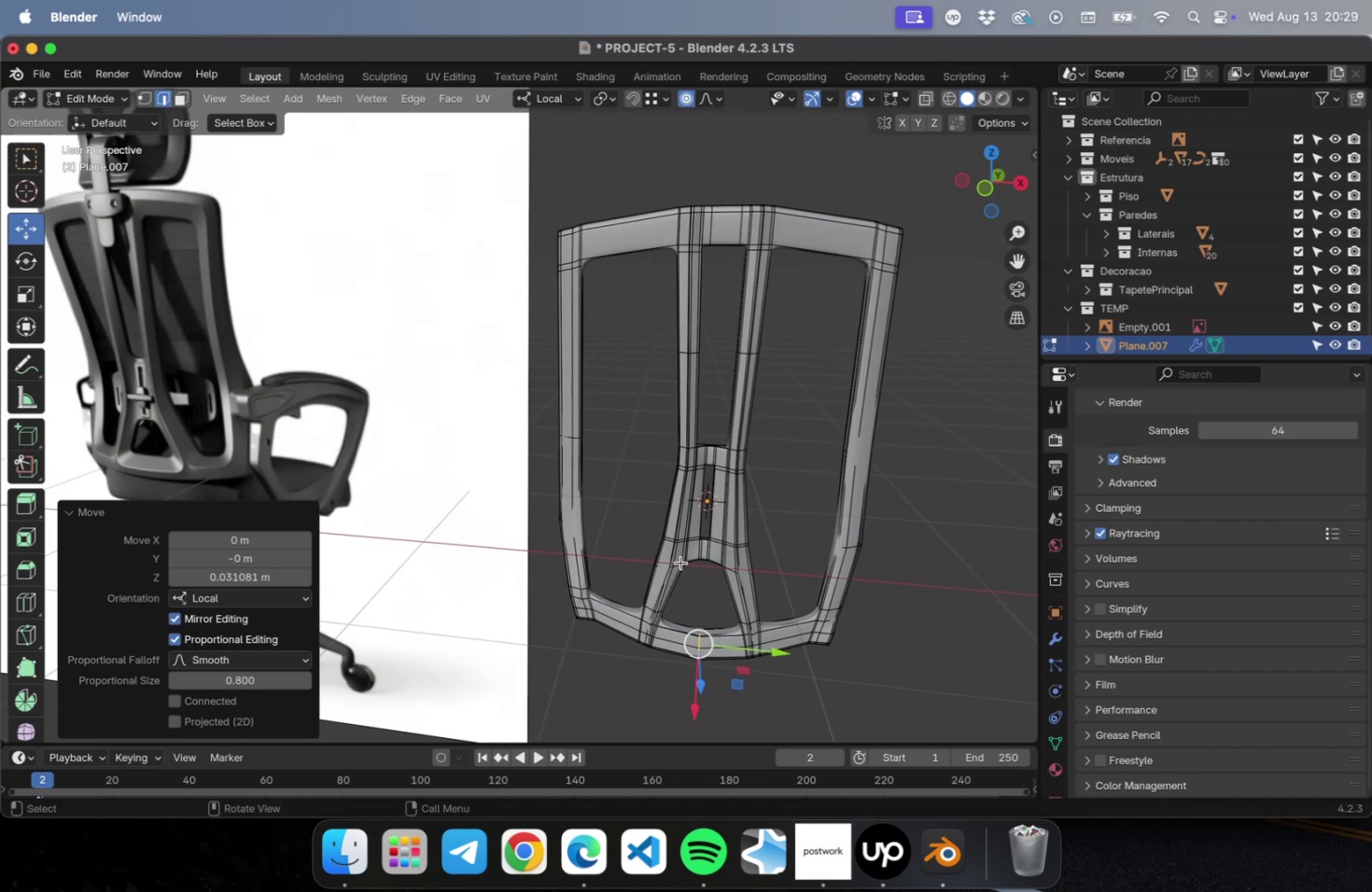 
key(Tab)
 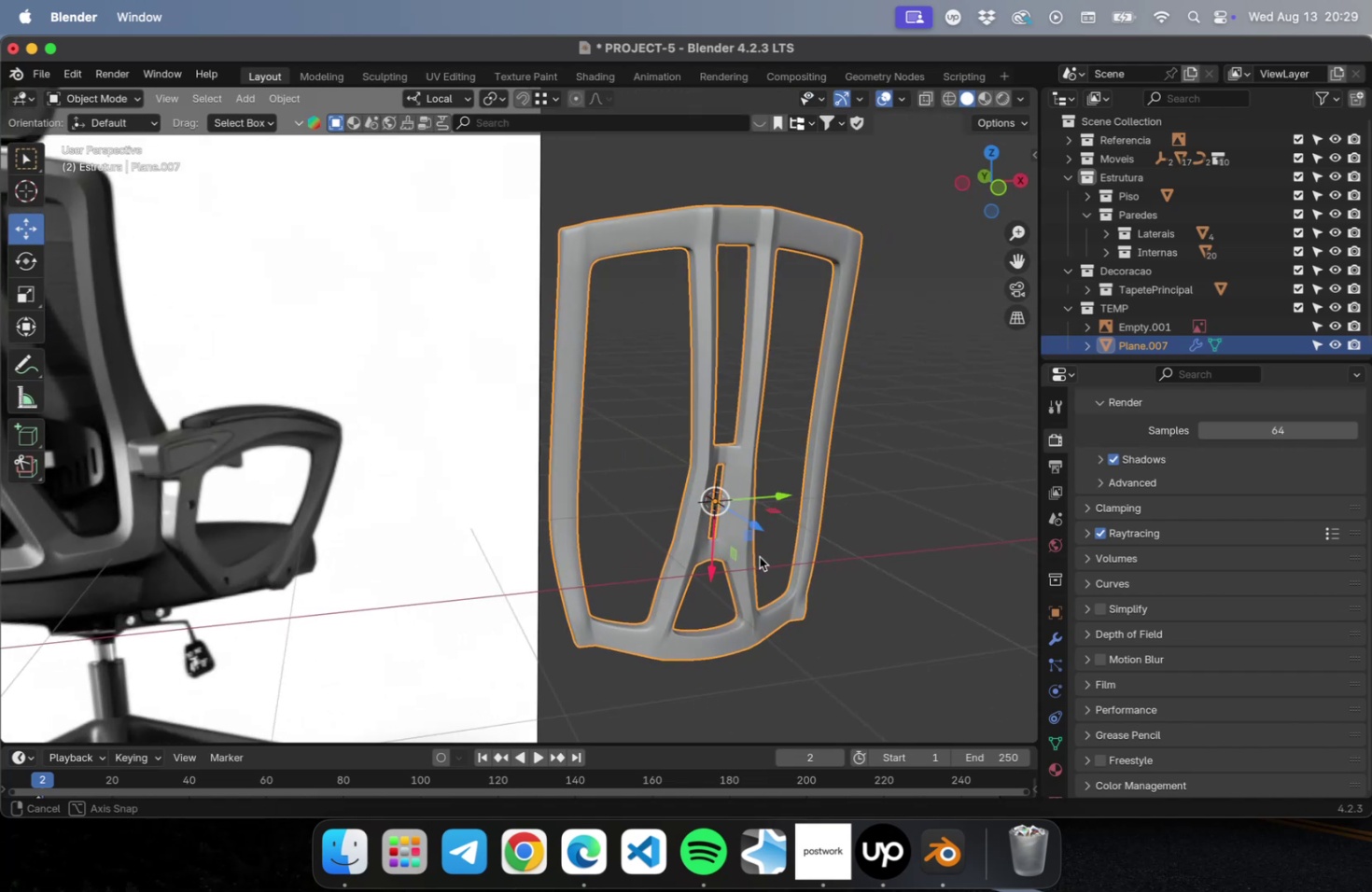 
key(Meta+CommandLeft)
 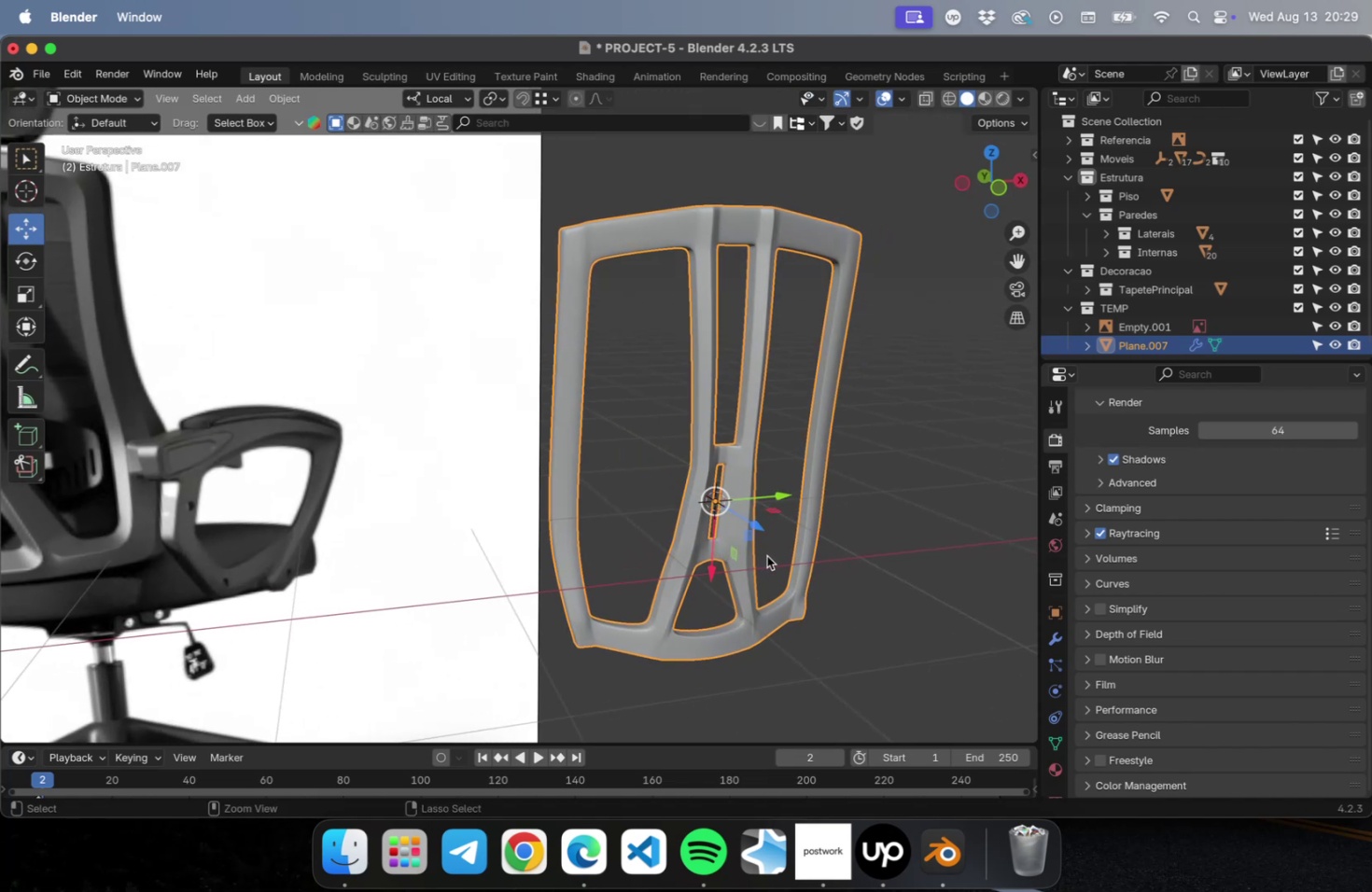 
key(Meta+S)
 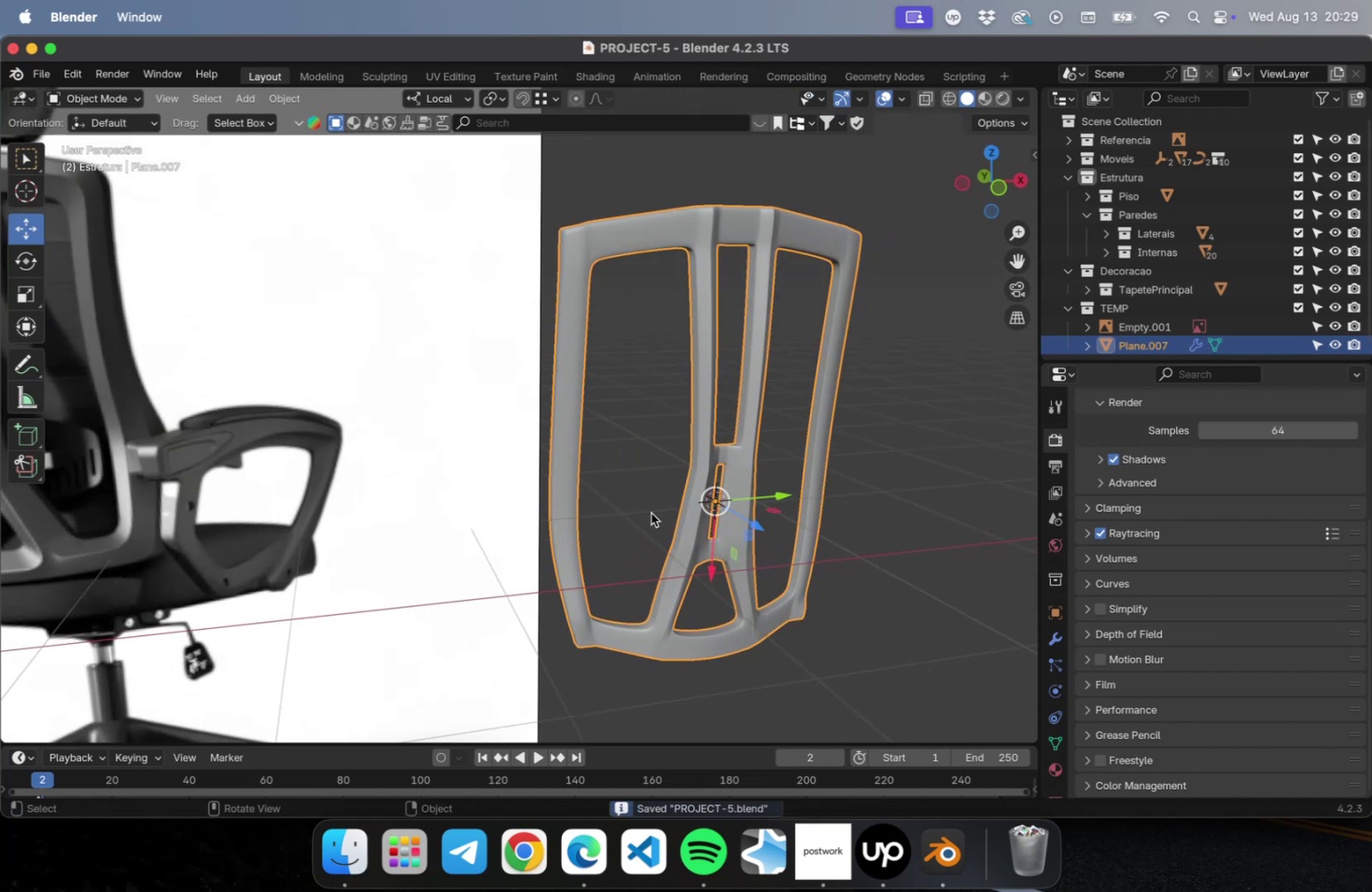 
scroll: coordinate [612, 500], scroll_direction: down, amount: 1.0
 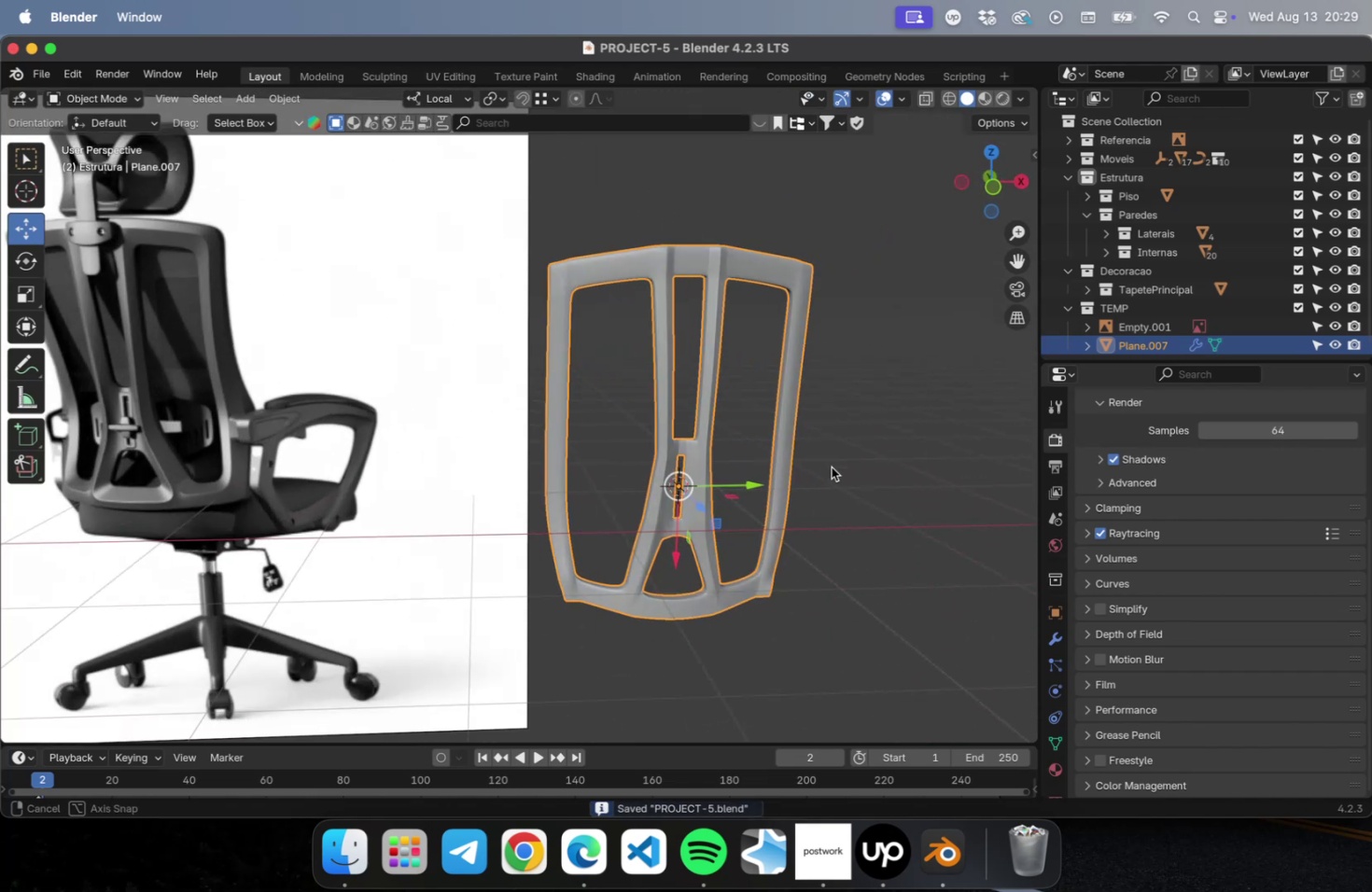 
wait(5.2)
 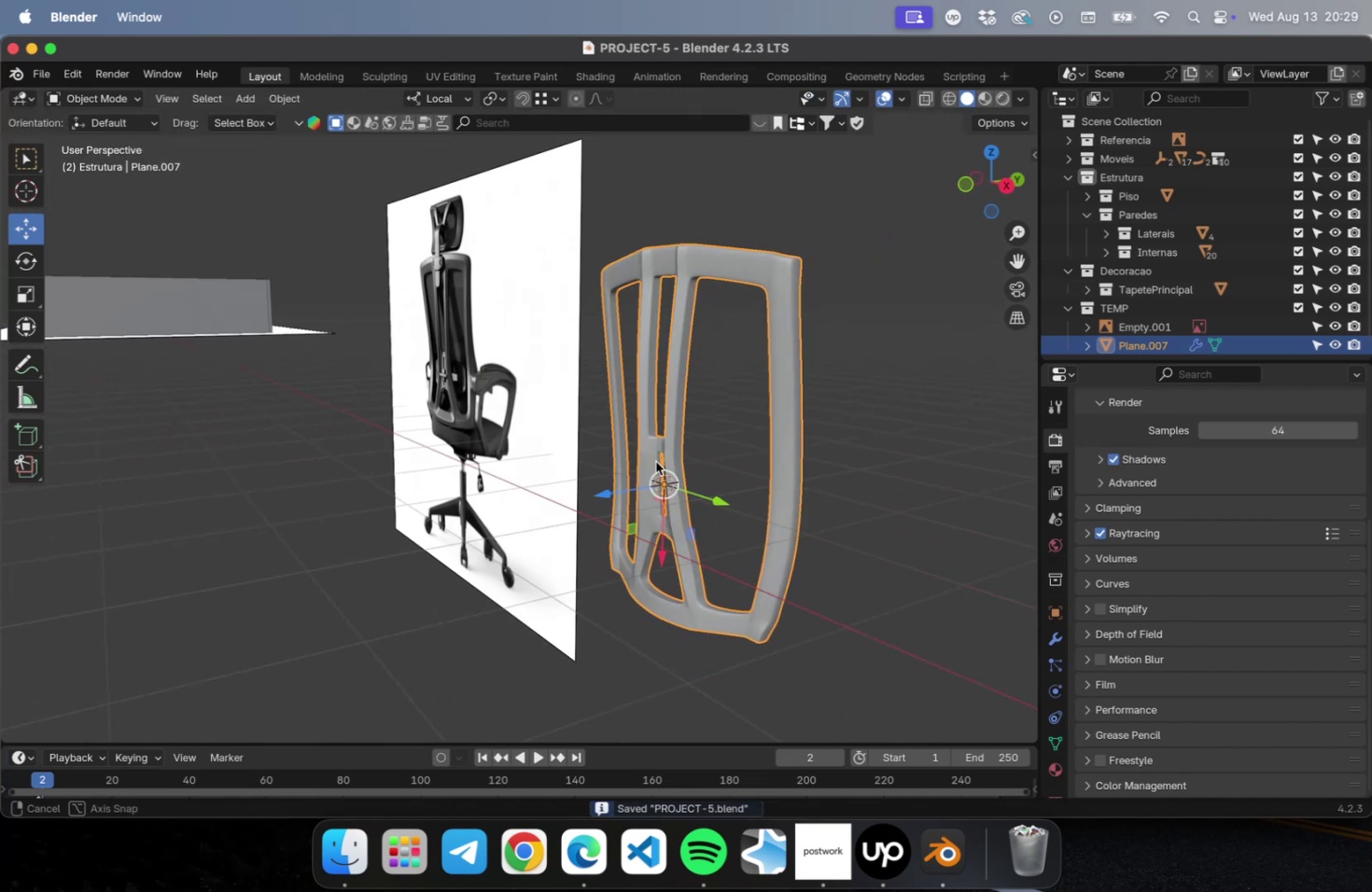 
scroll: coordinate [840, 472], scroll_direction: down, amount: 2.0
 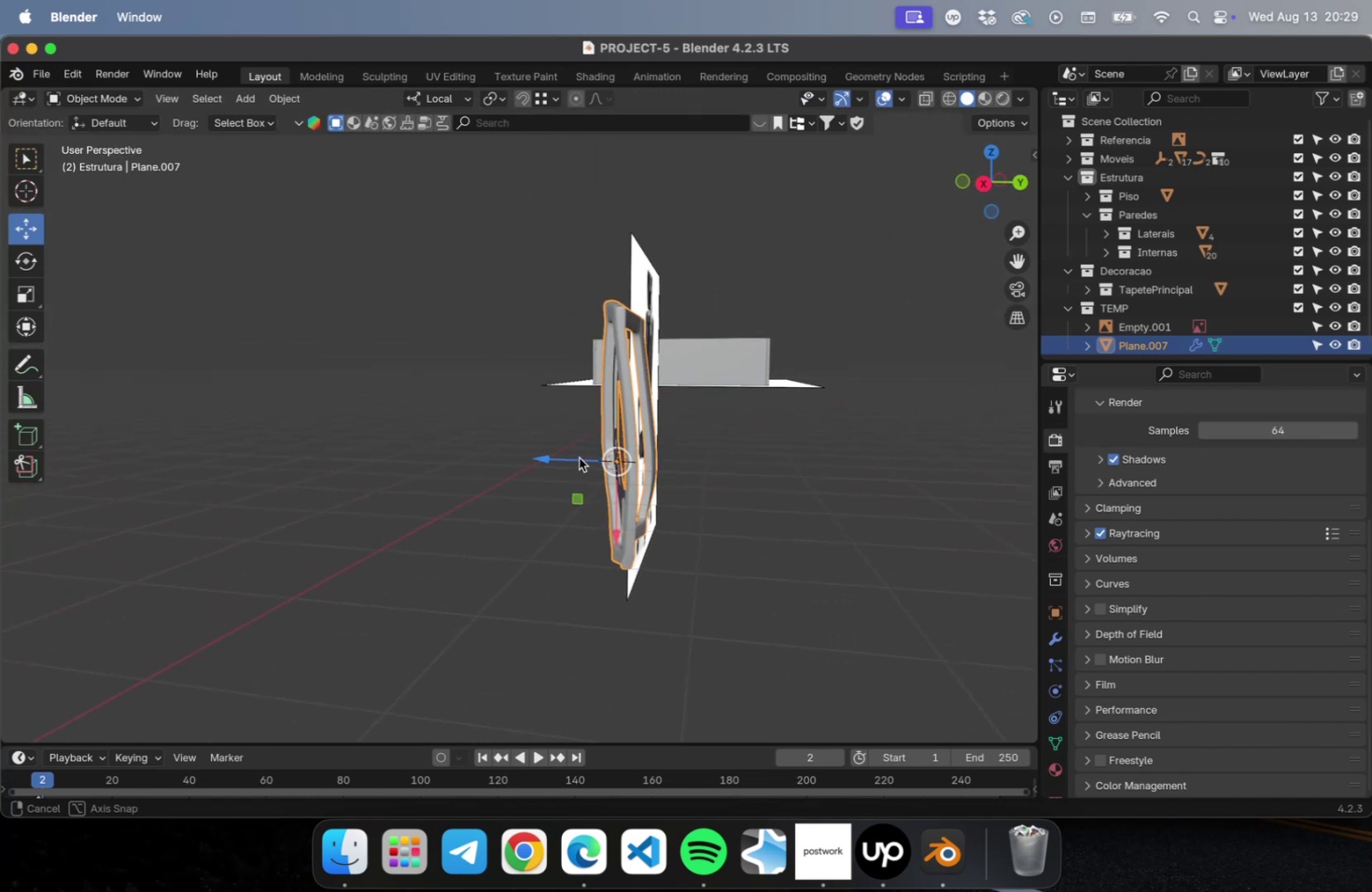 
key(Tab)
 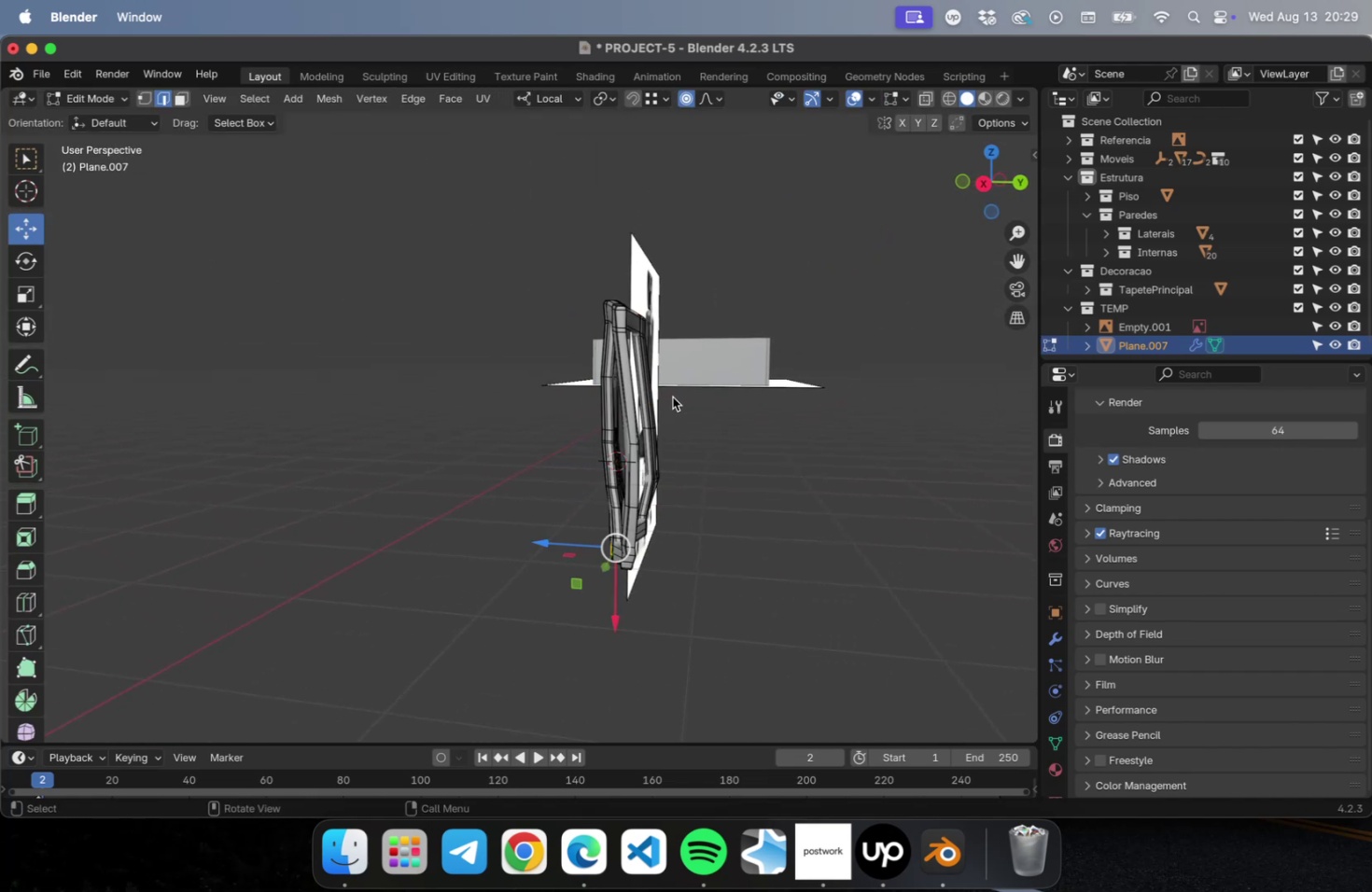 
scroll: coordinate [668, 396], scroll_direction: up, amount: 4.0
 